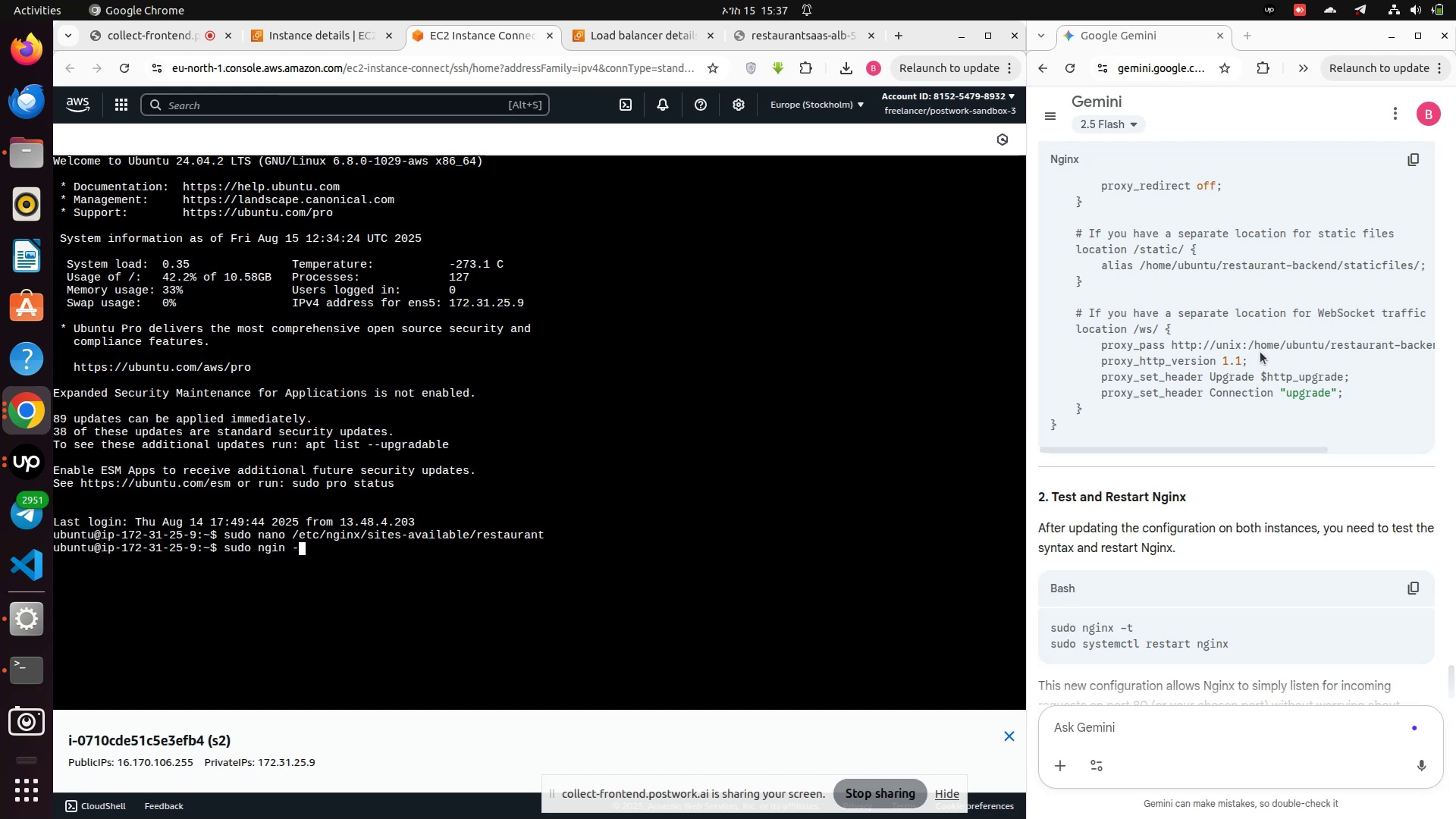 
key(Enter)
 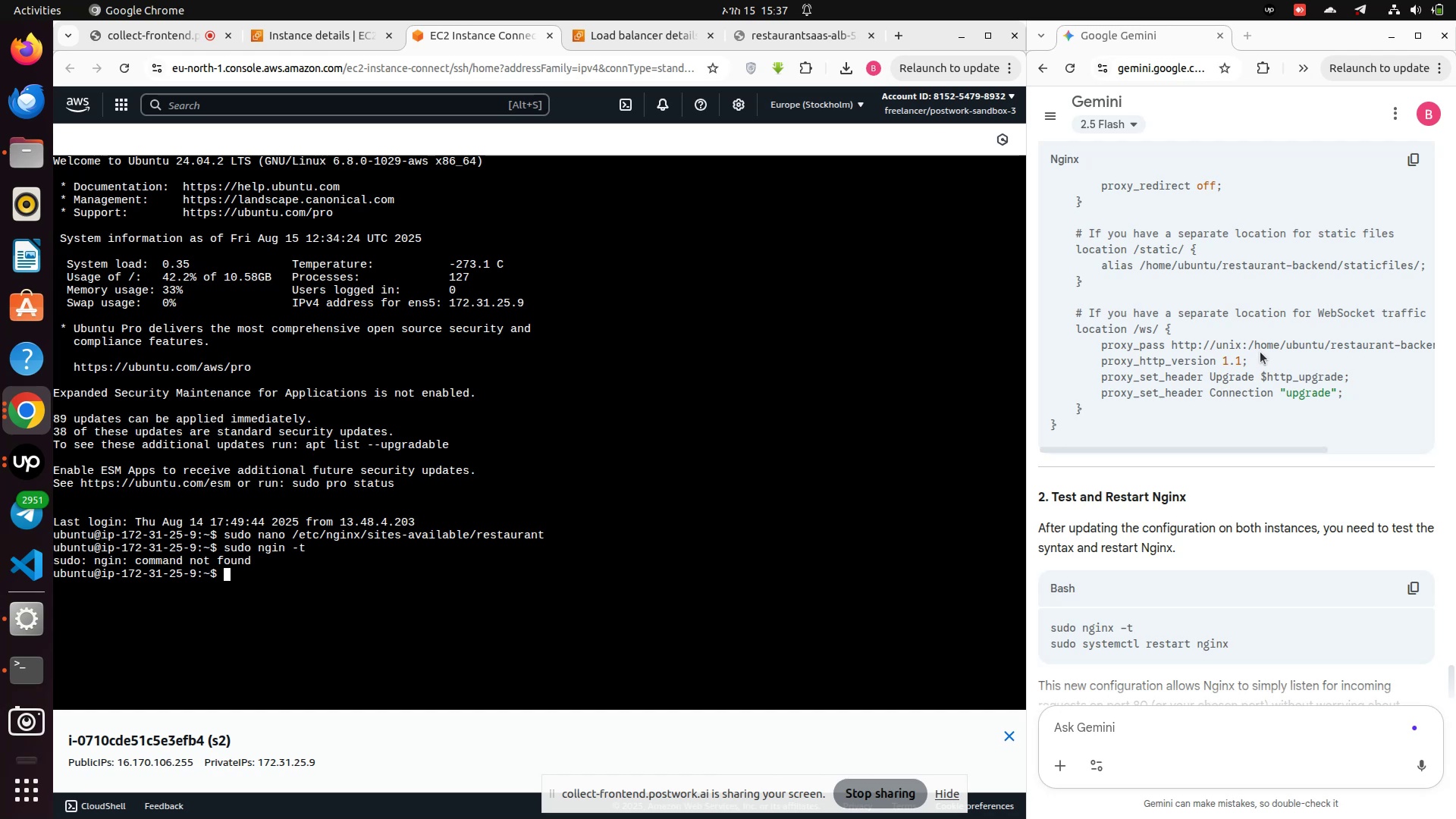 
type(sudo nginx -t)
 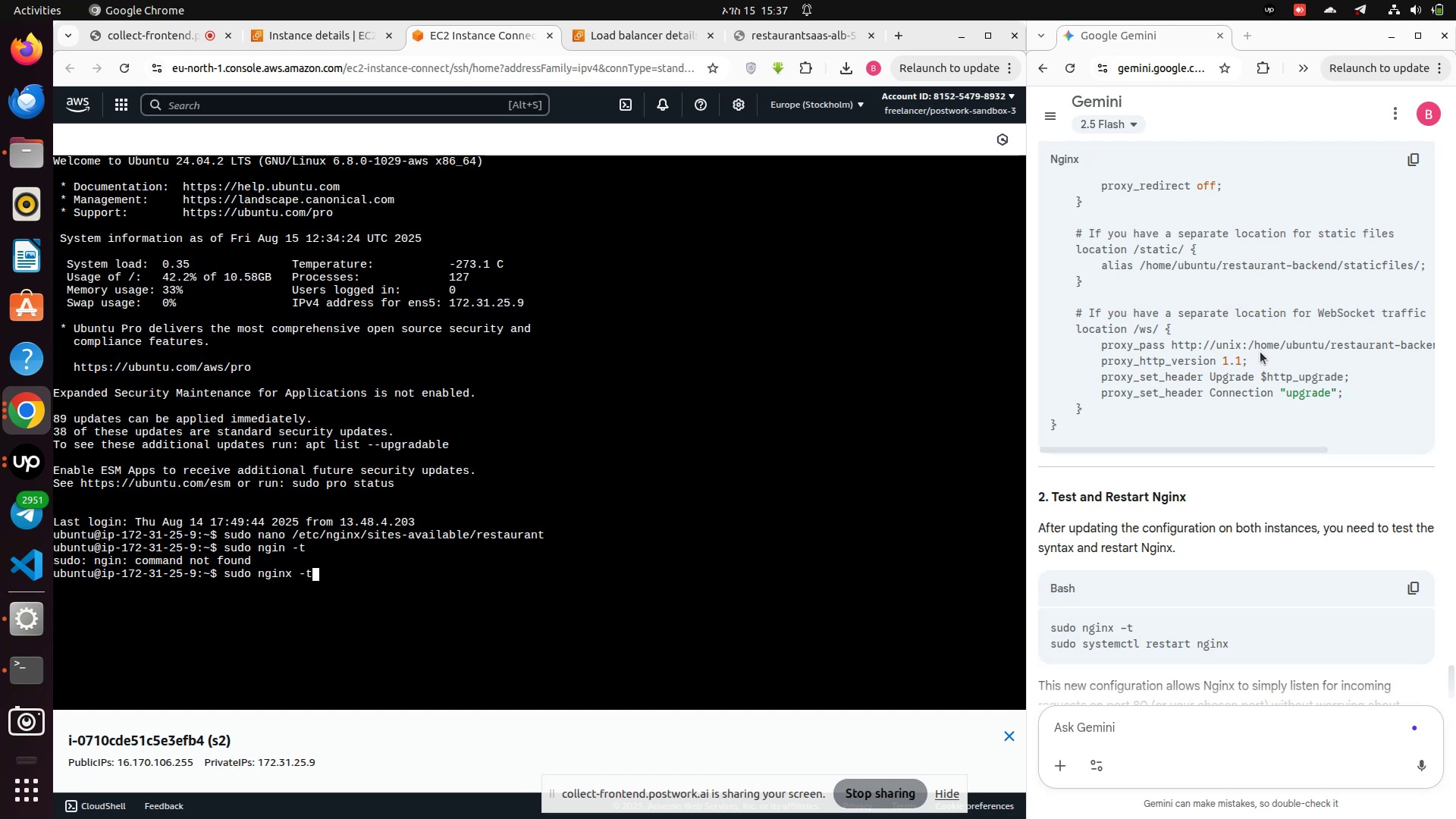 
key(Enter)
 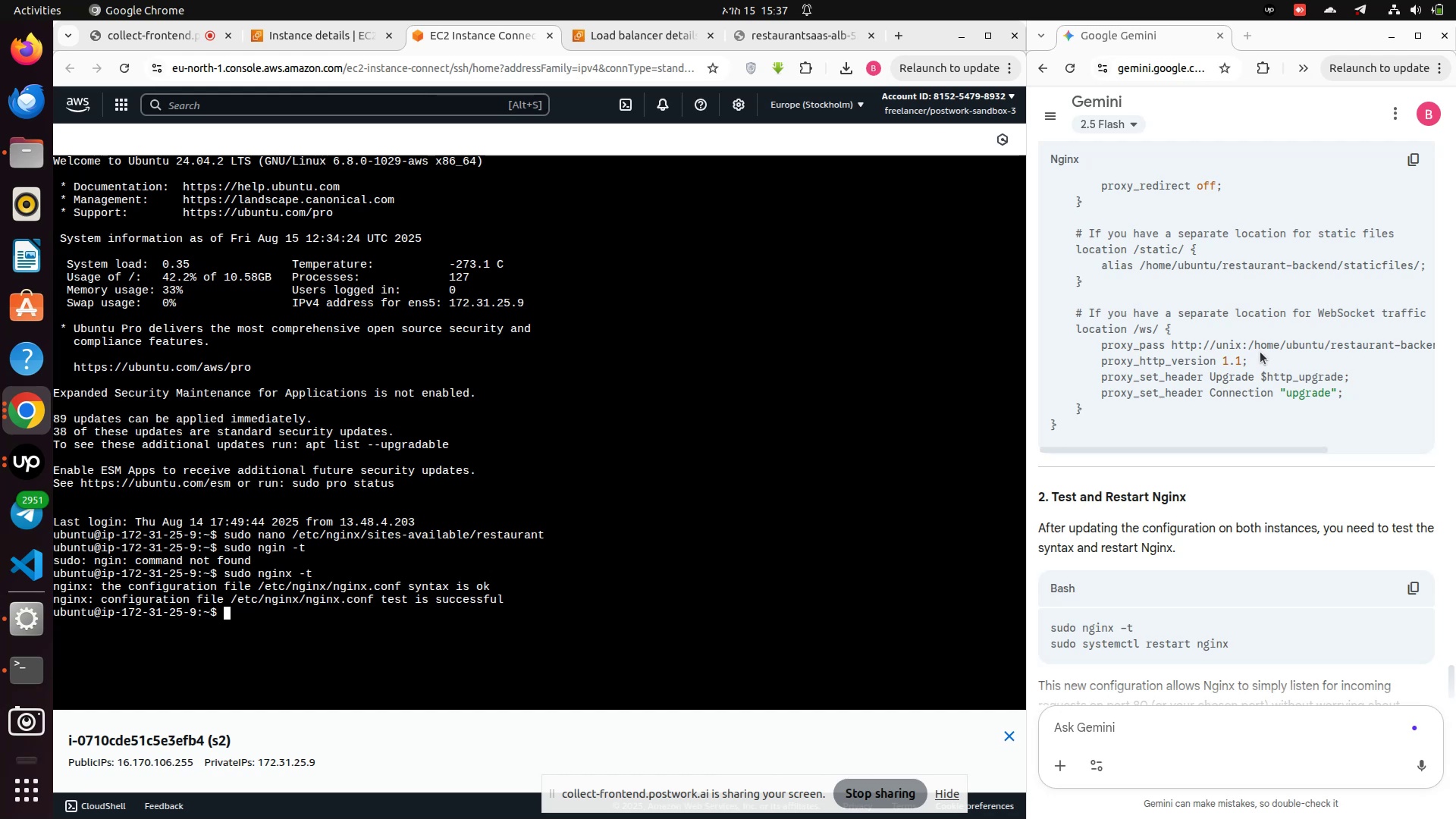 
type(sudo systemctl restart nginx)
 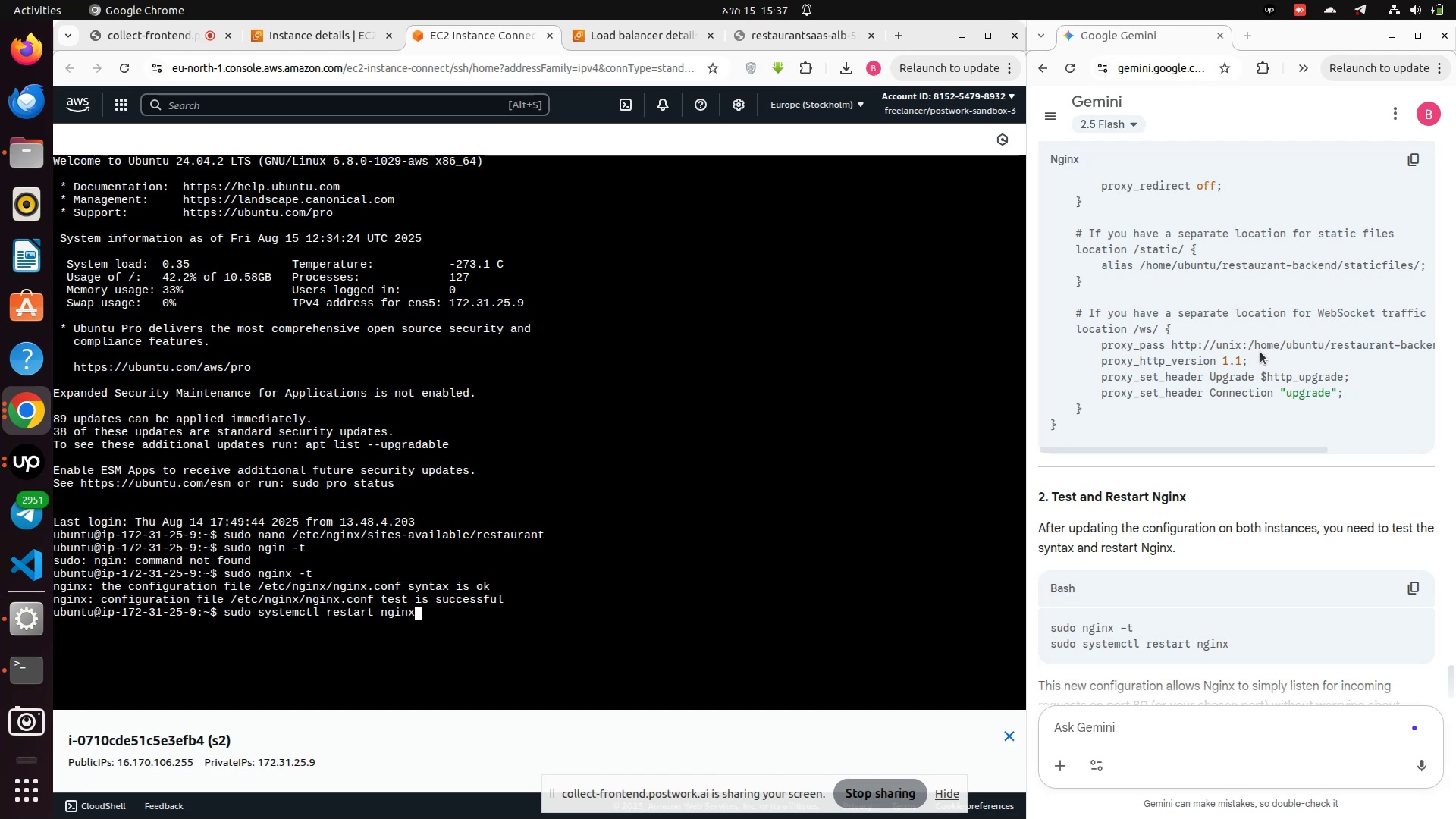 
key(Enter)
 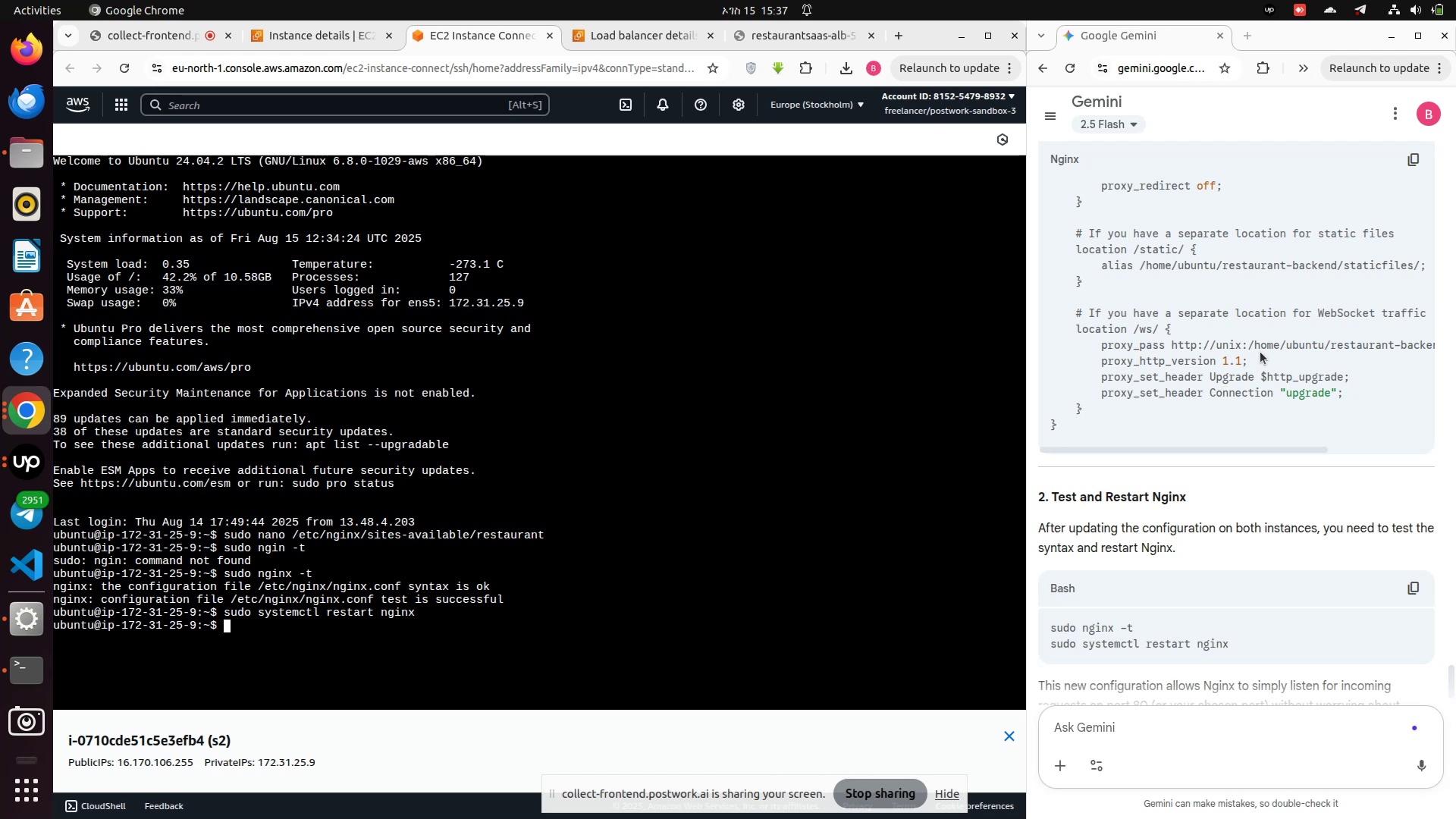 
type(clear)
 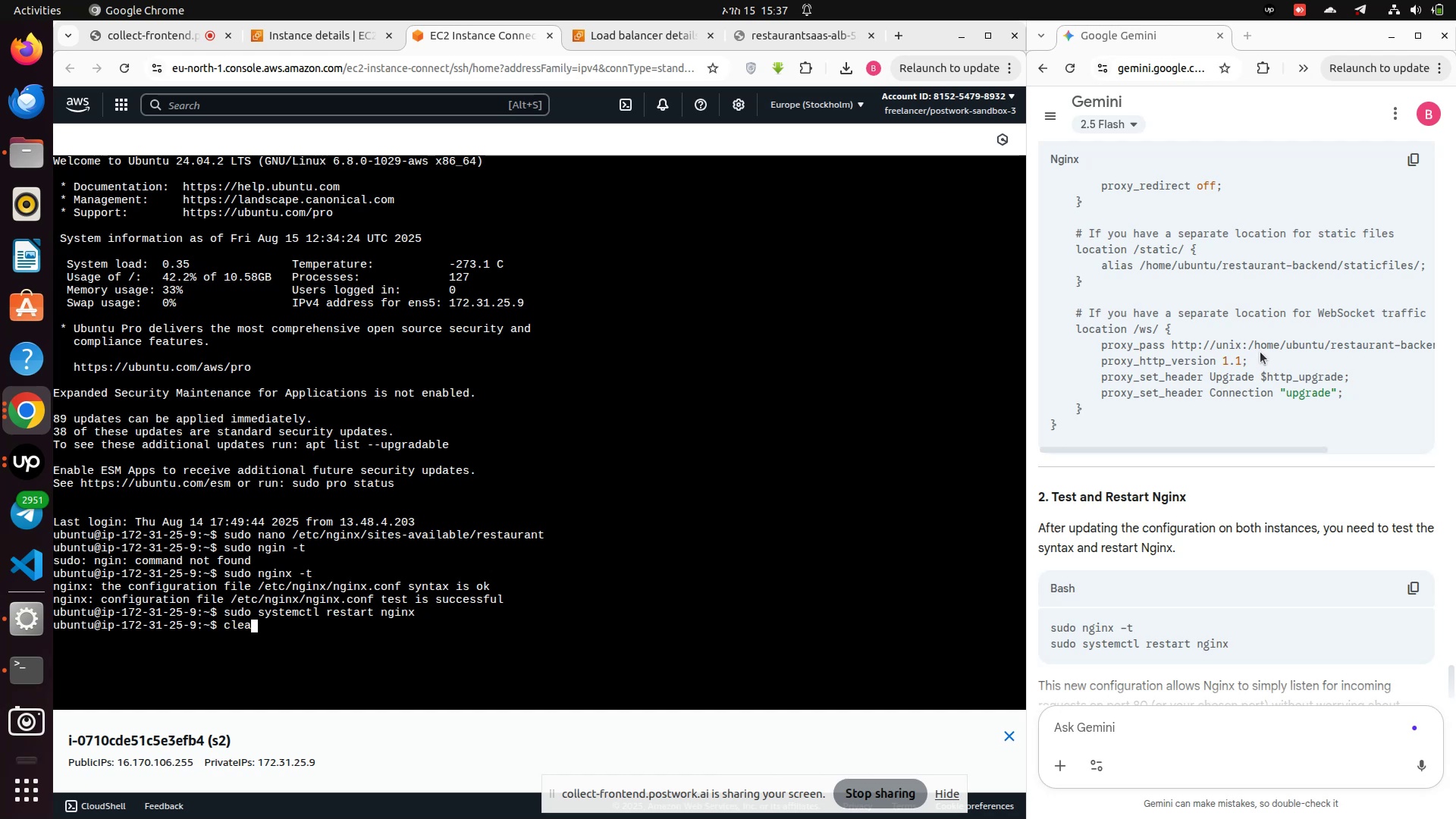 
key(Enter)
 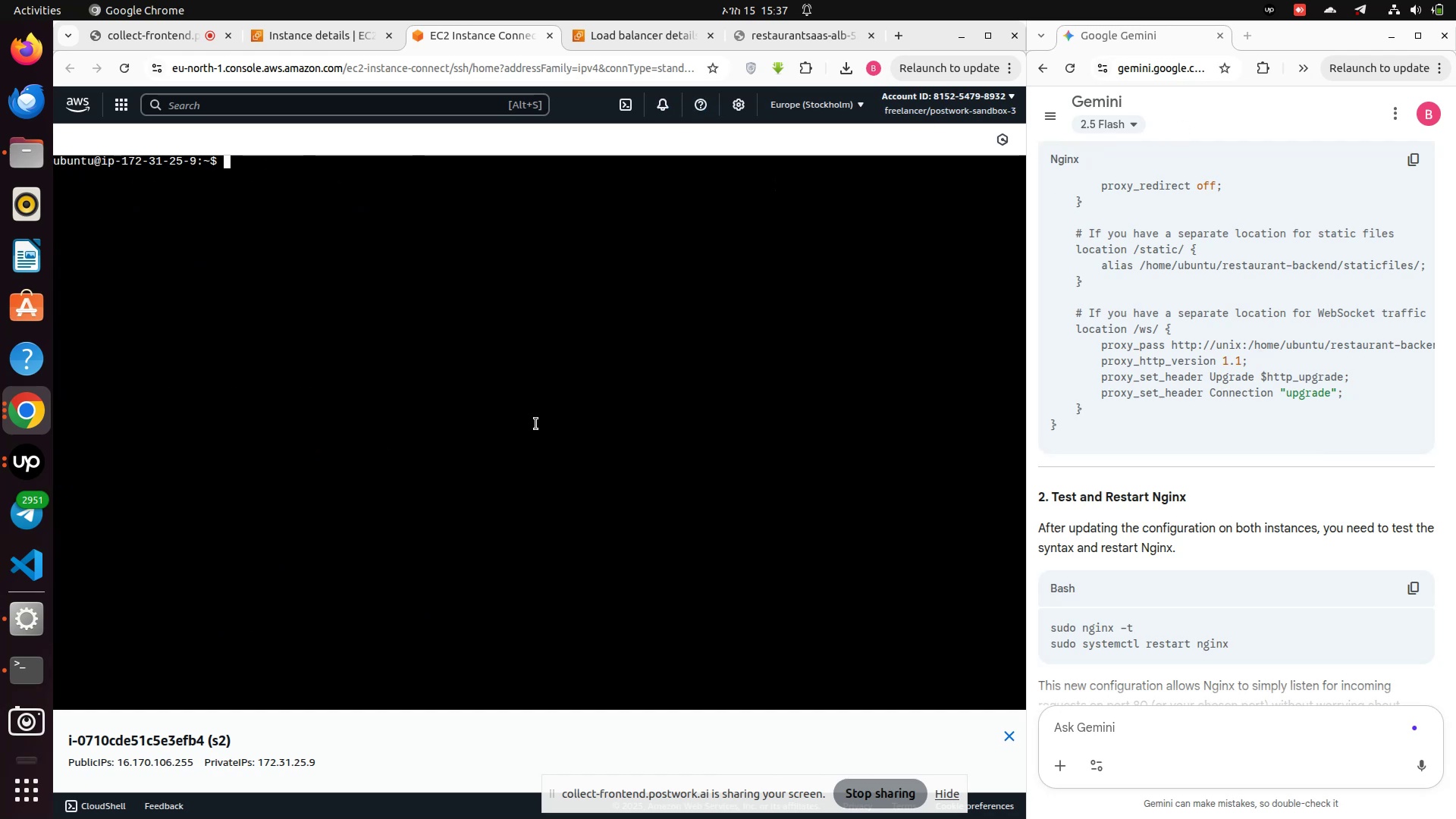 
wait(5.79)
 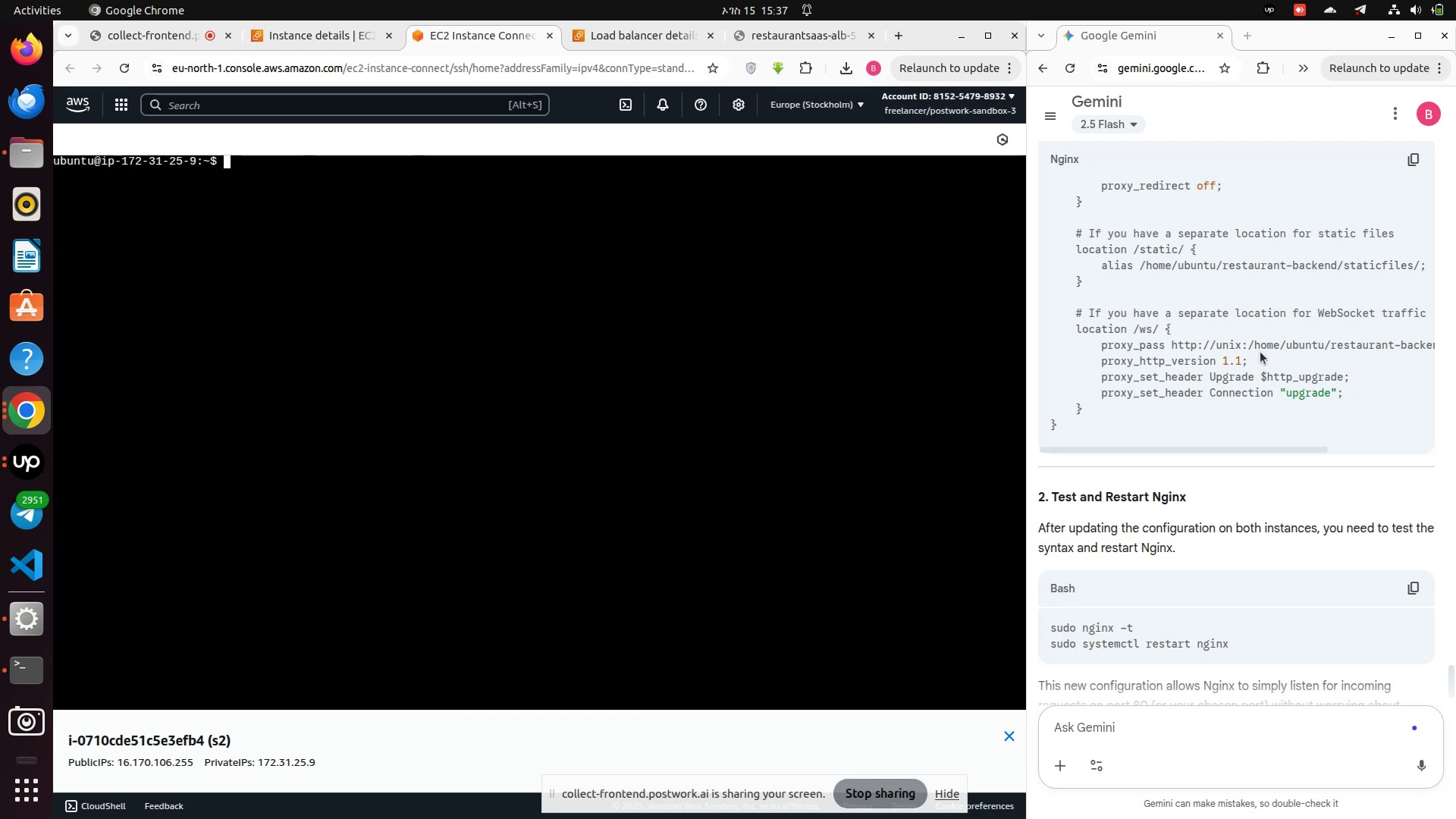 
left_click([317, 41])
 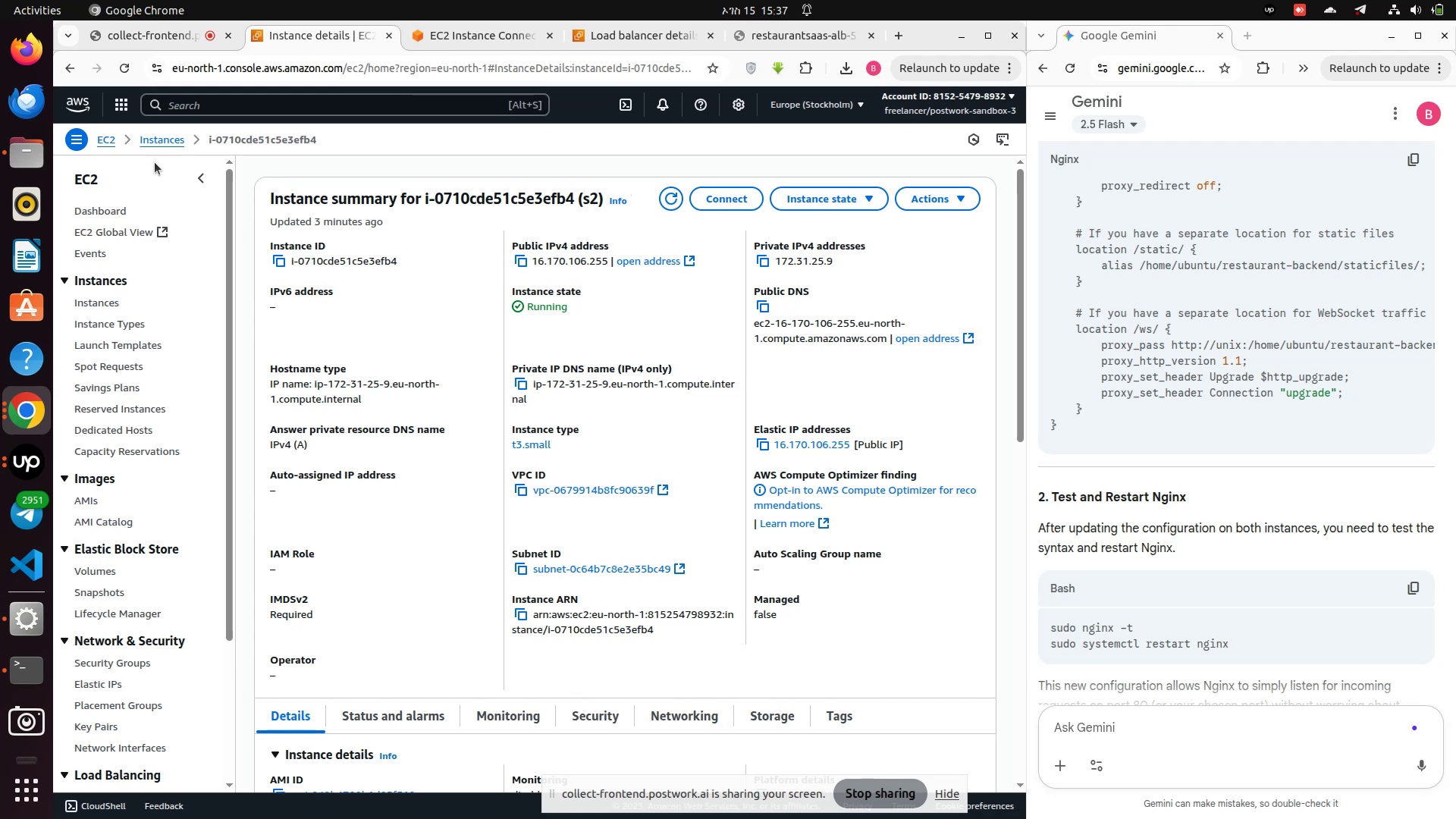 
left_click([164, 145])
 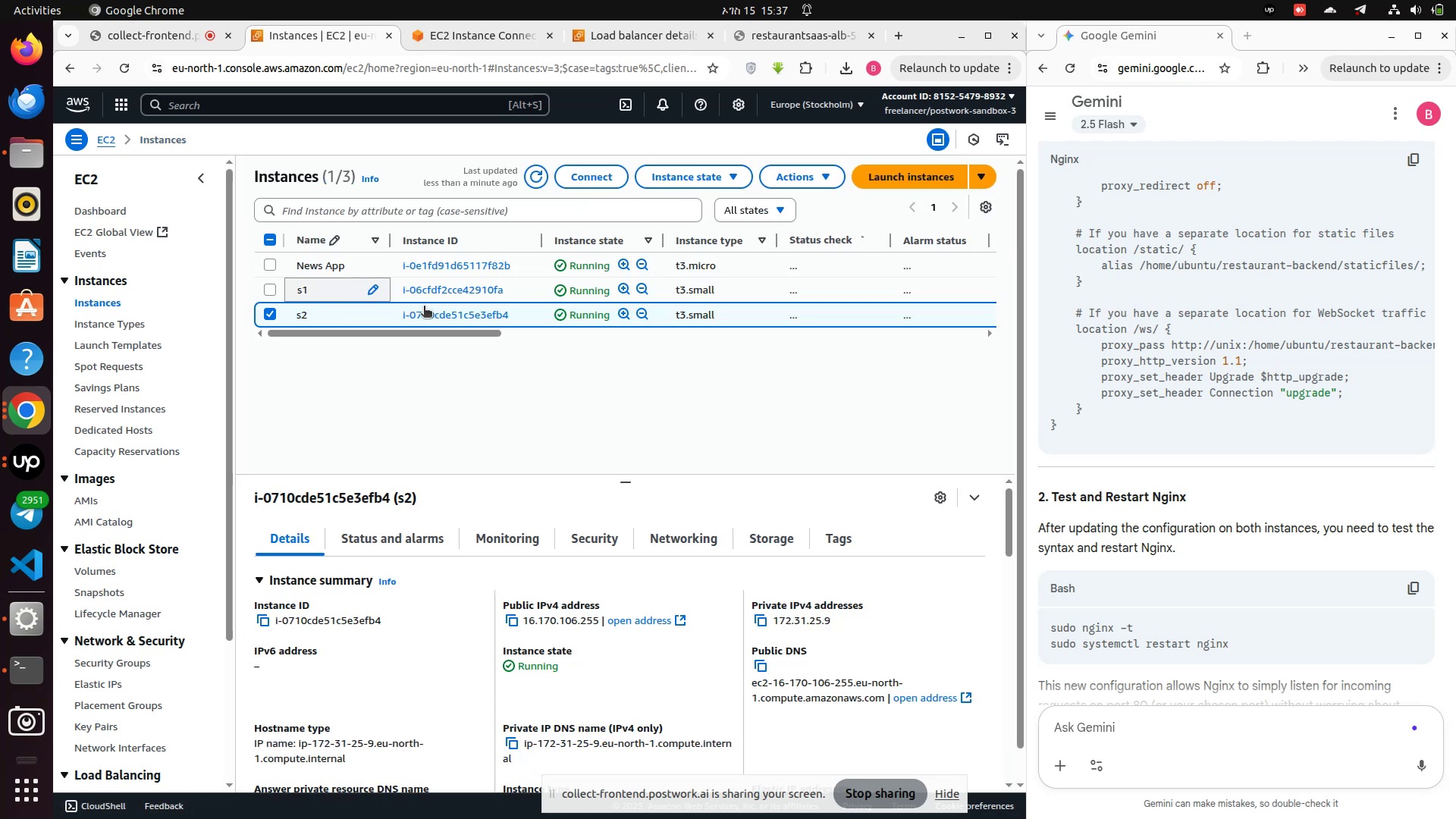 
left_click([436, 287])
 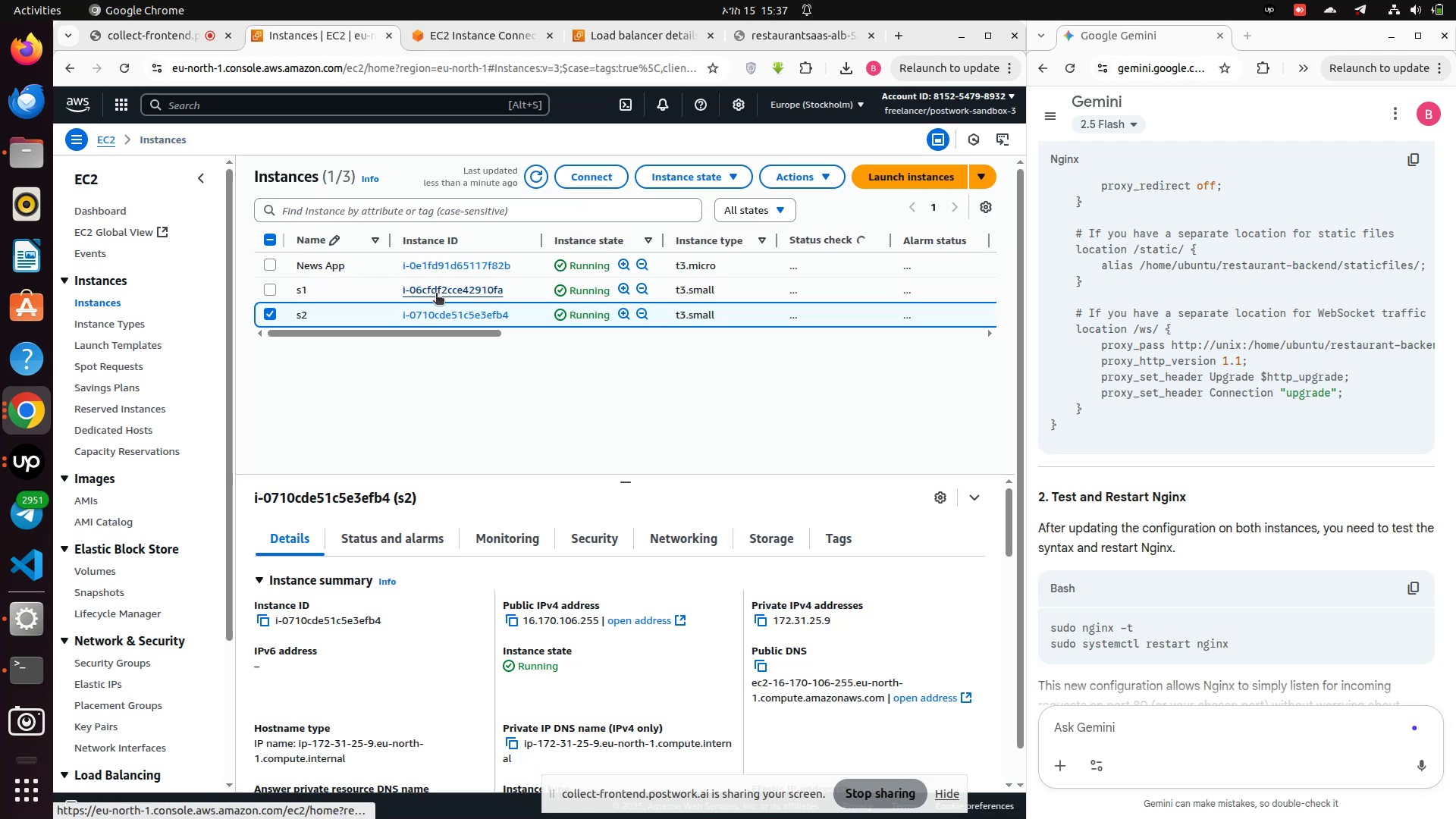 
left_click([436, 294])
 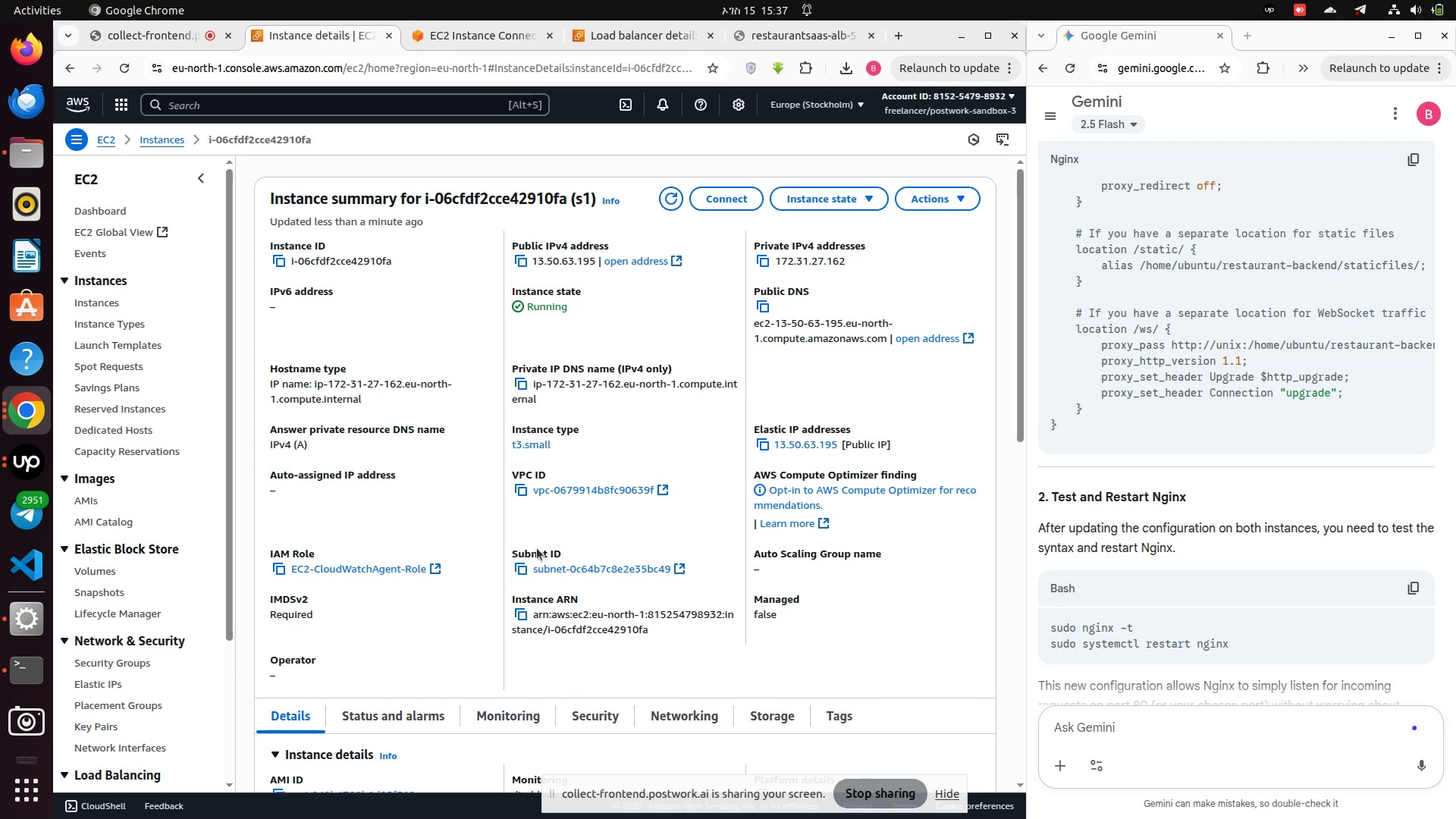 
wait(11.88)
 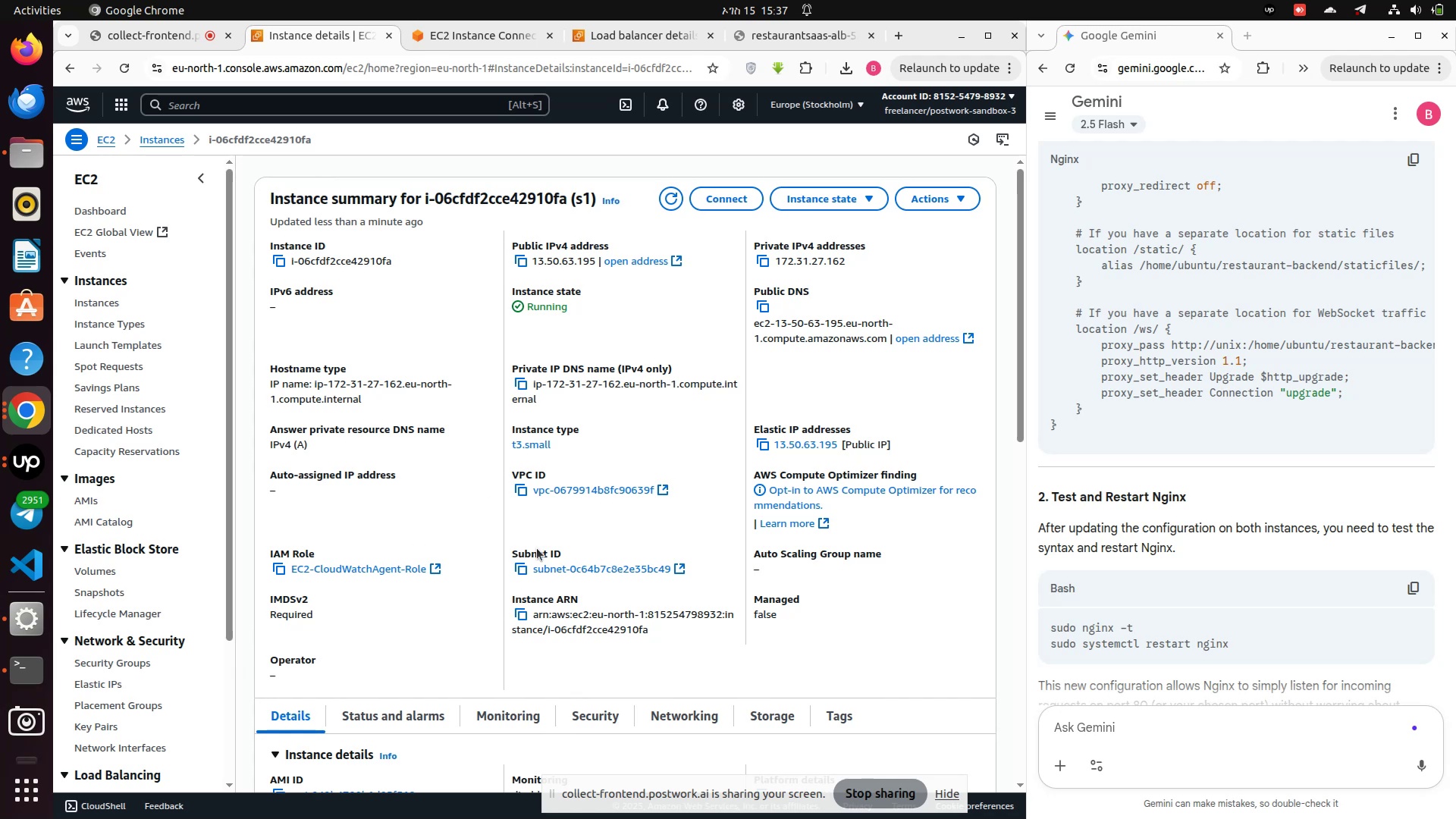 
left_click([727, 202])
 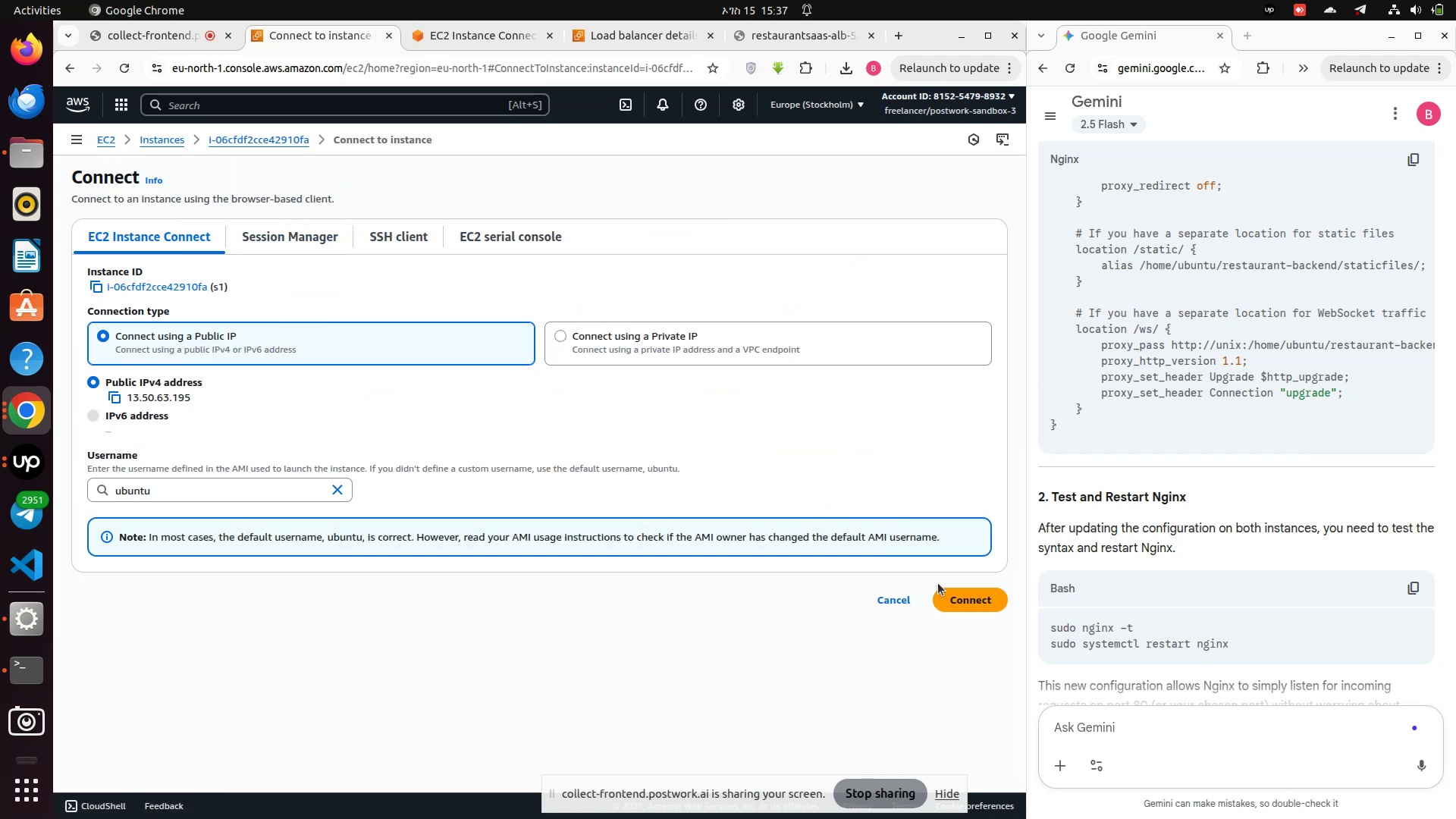 
left_click([967, 604])
 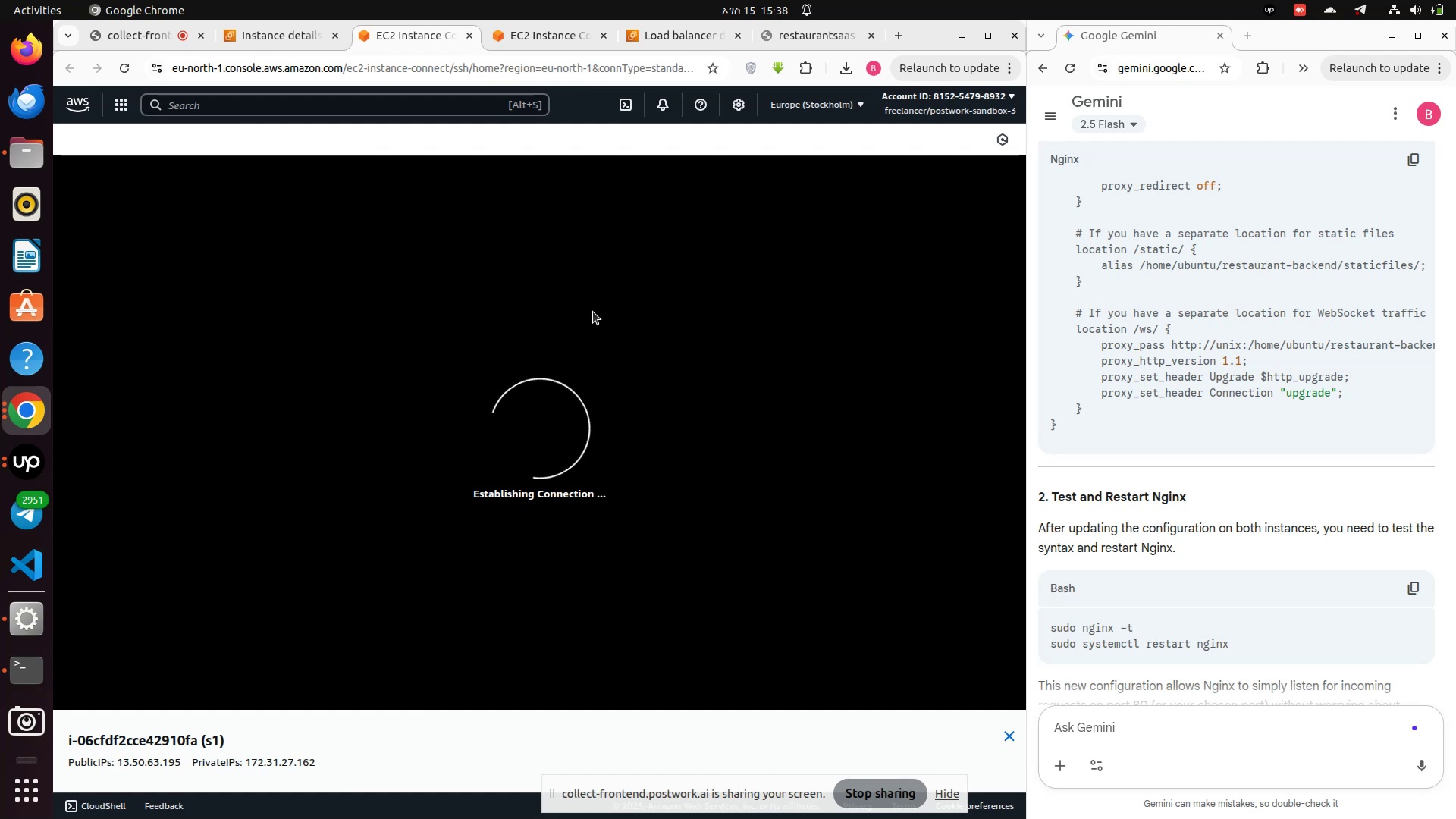 
wait(18.49)
 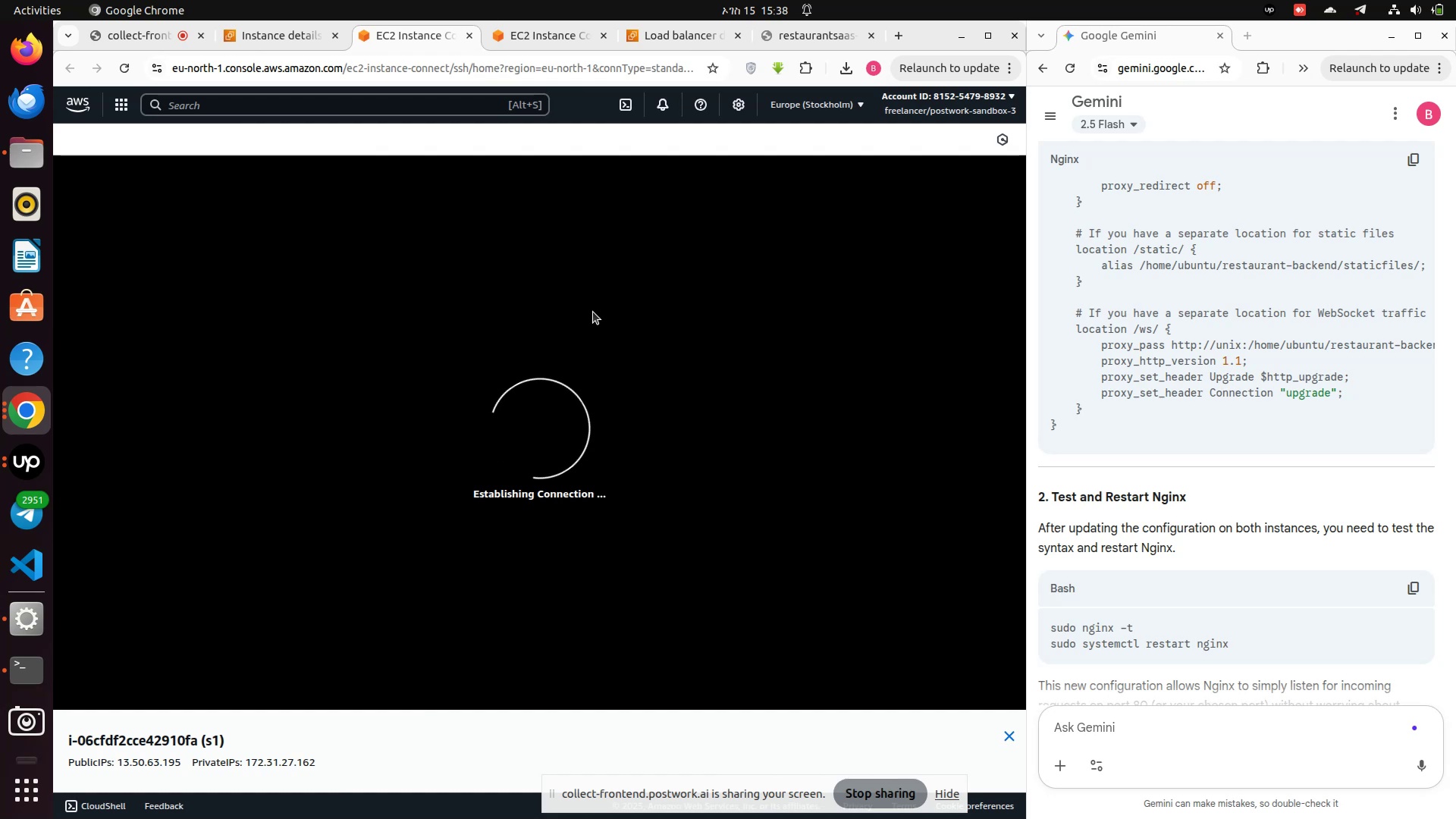 
type(clear)
 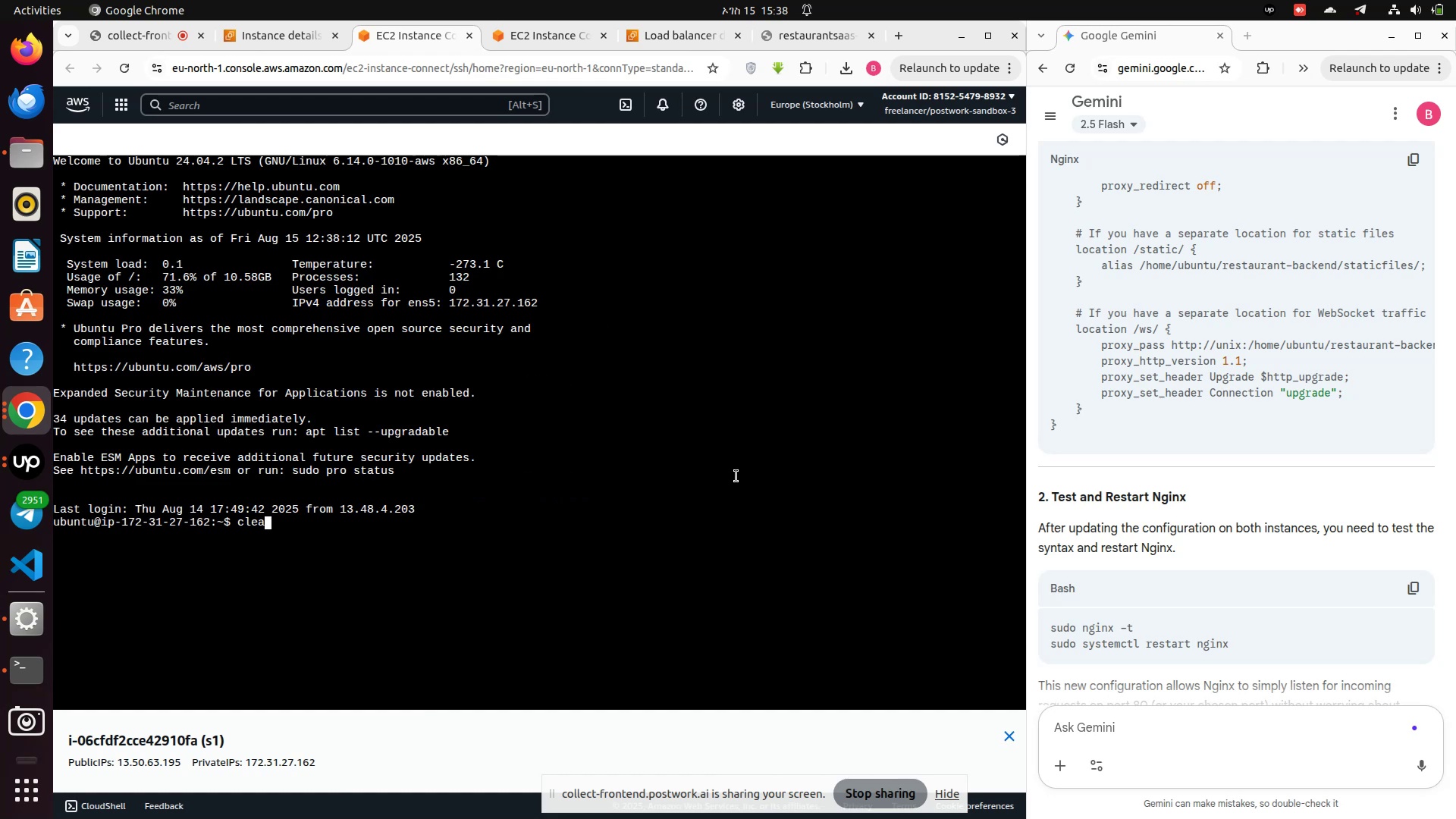 
key(Enter)
 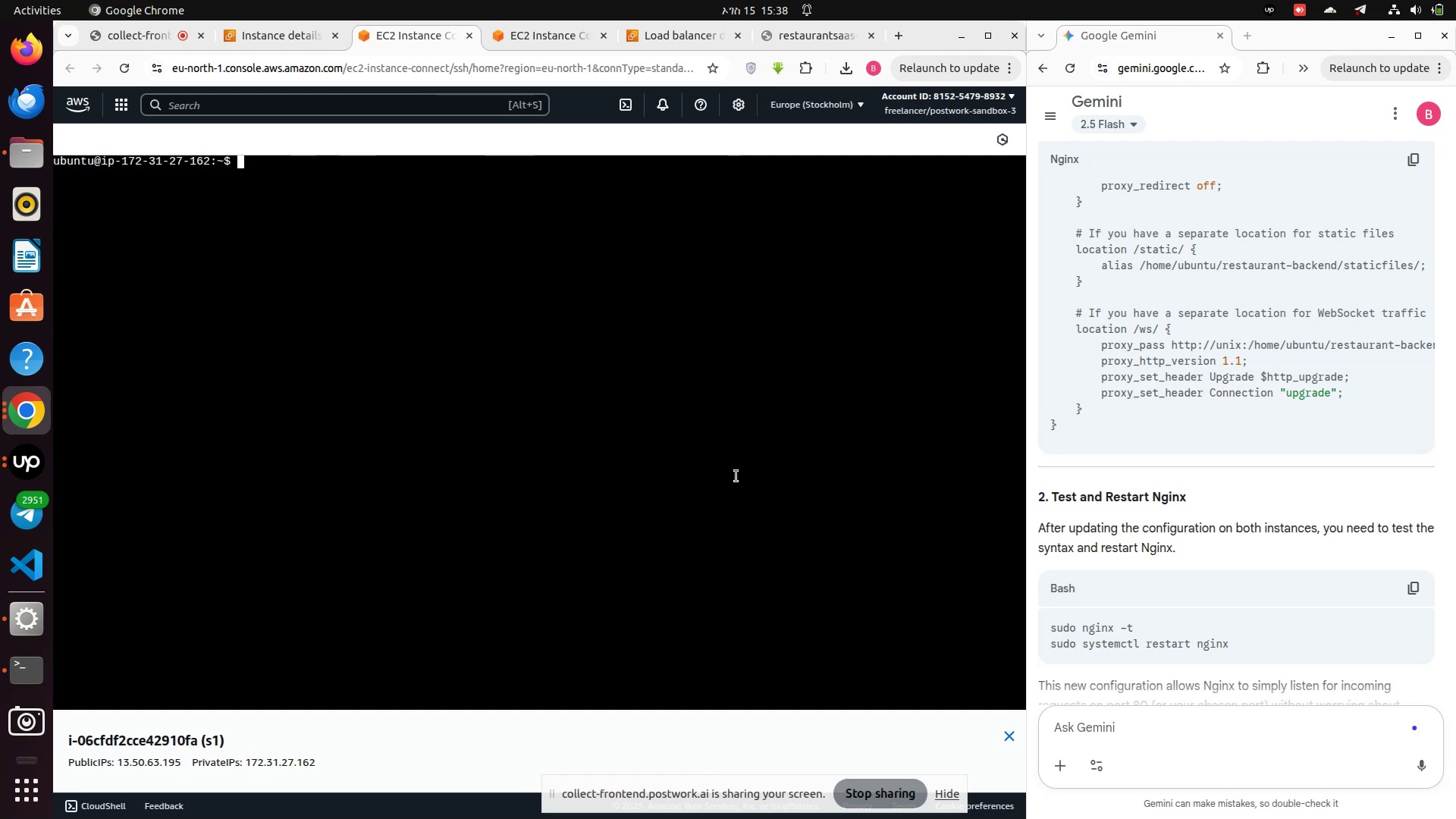 
type(ll)
 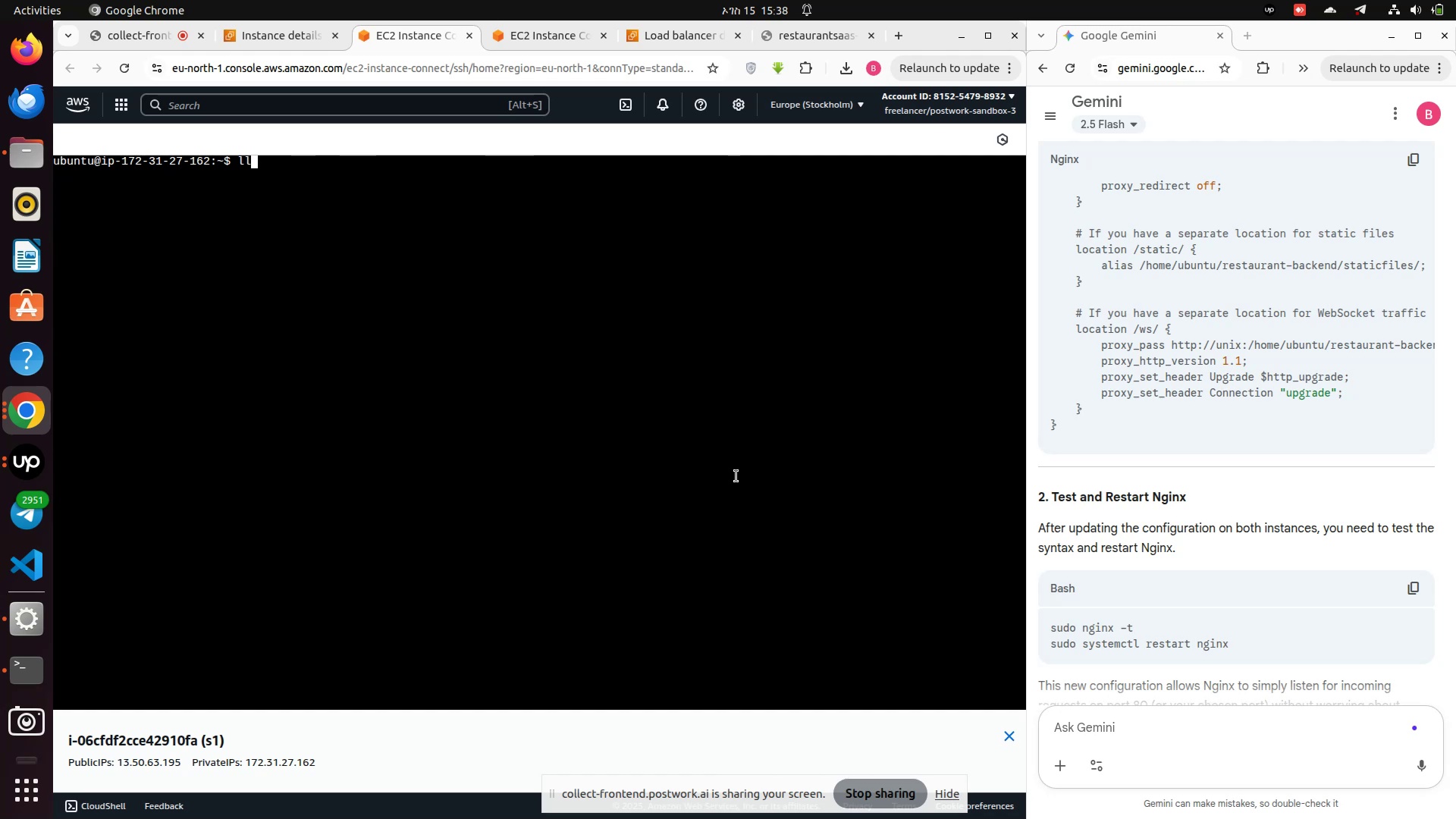 
key(Enter)
 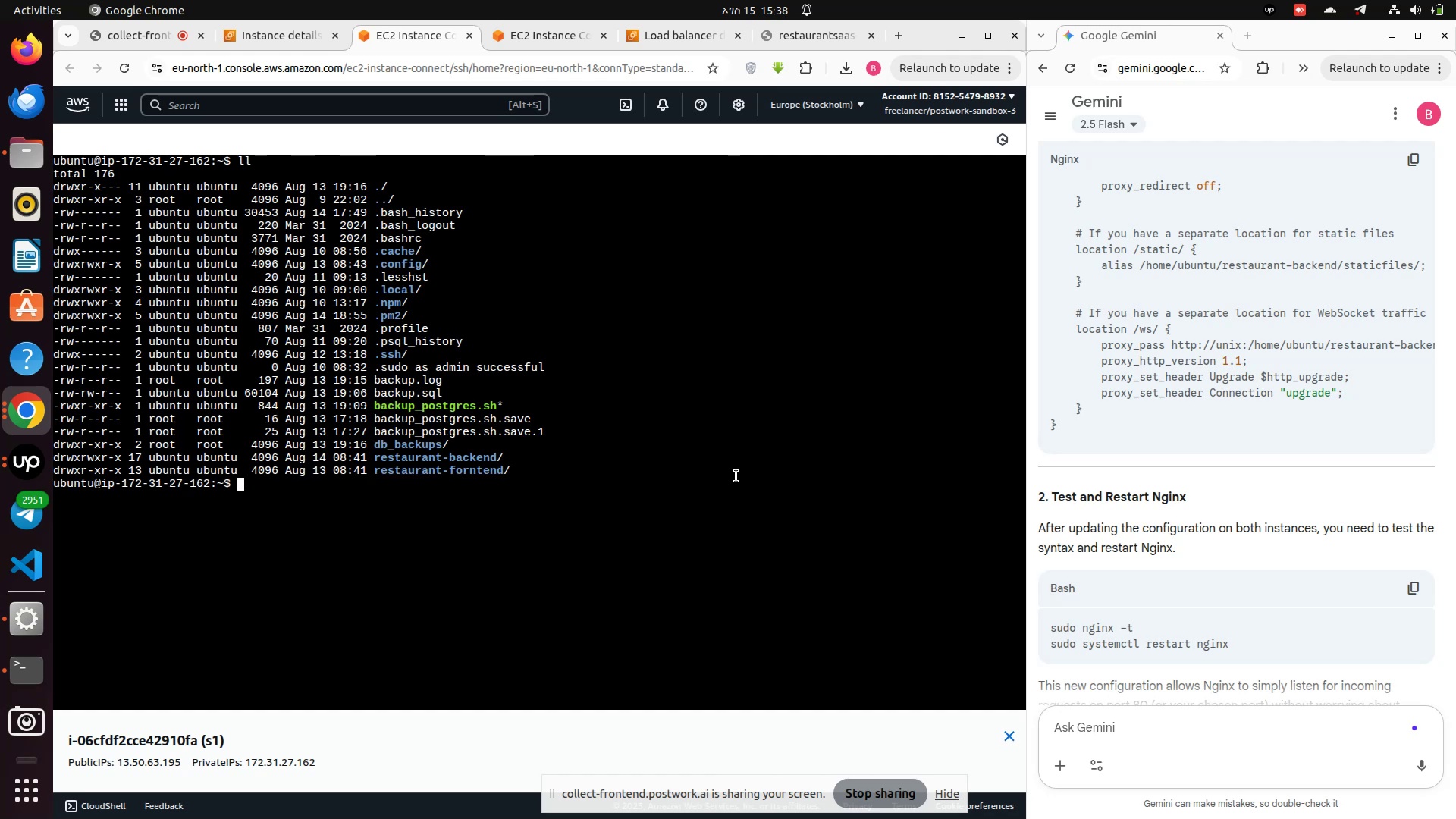 
type(sudo nano /et)
key(Tab)
type(ng)
key(Tab)
type(si)
key(Tab)
key(Tab)
type(av)
key(Tab)
type(r)
key(Tab)
 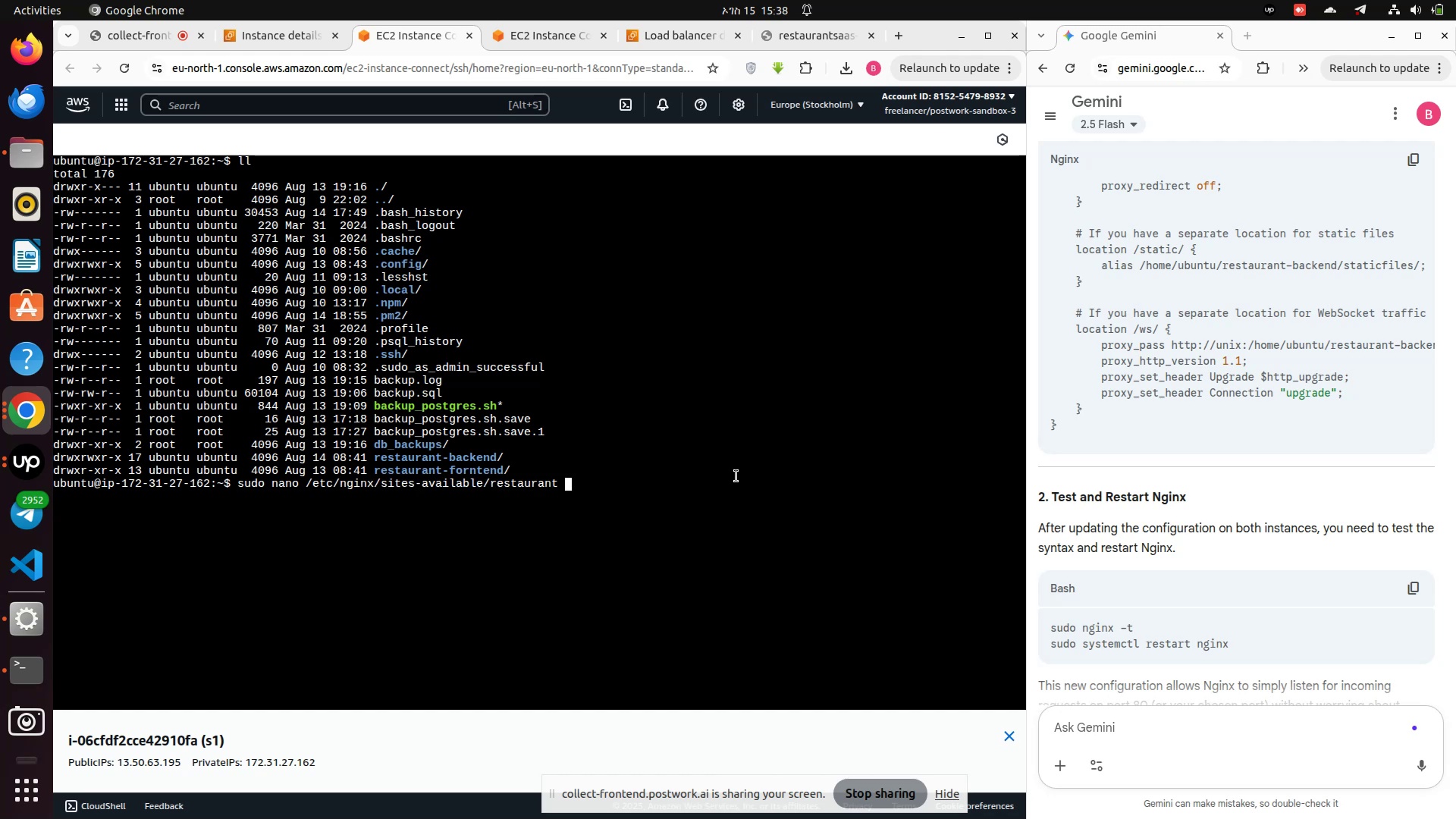 
key(Enter)
 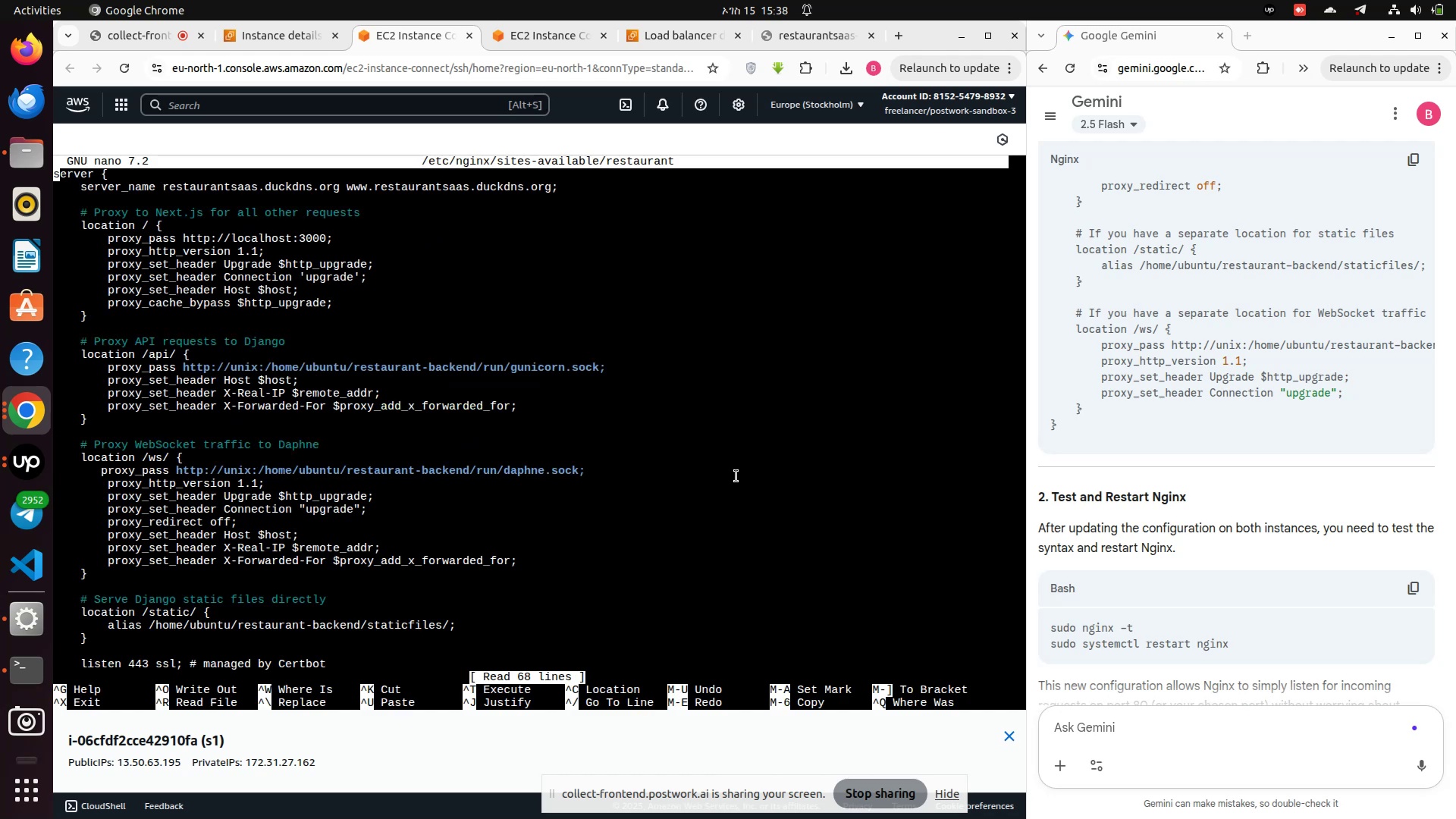 
key(ArrowDown)
 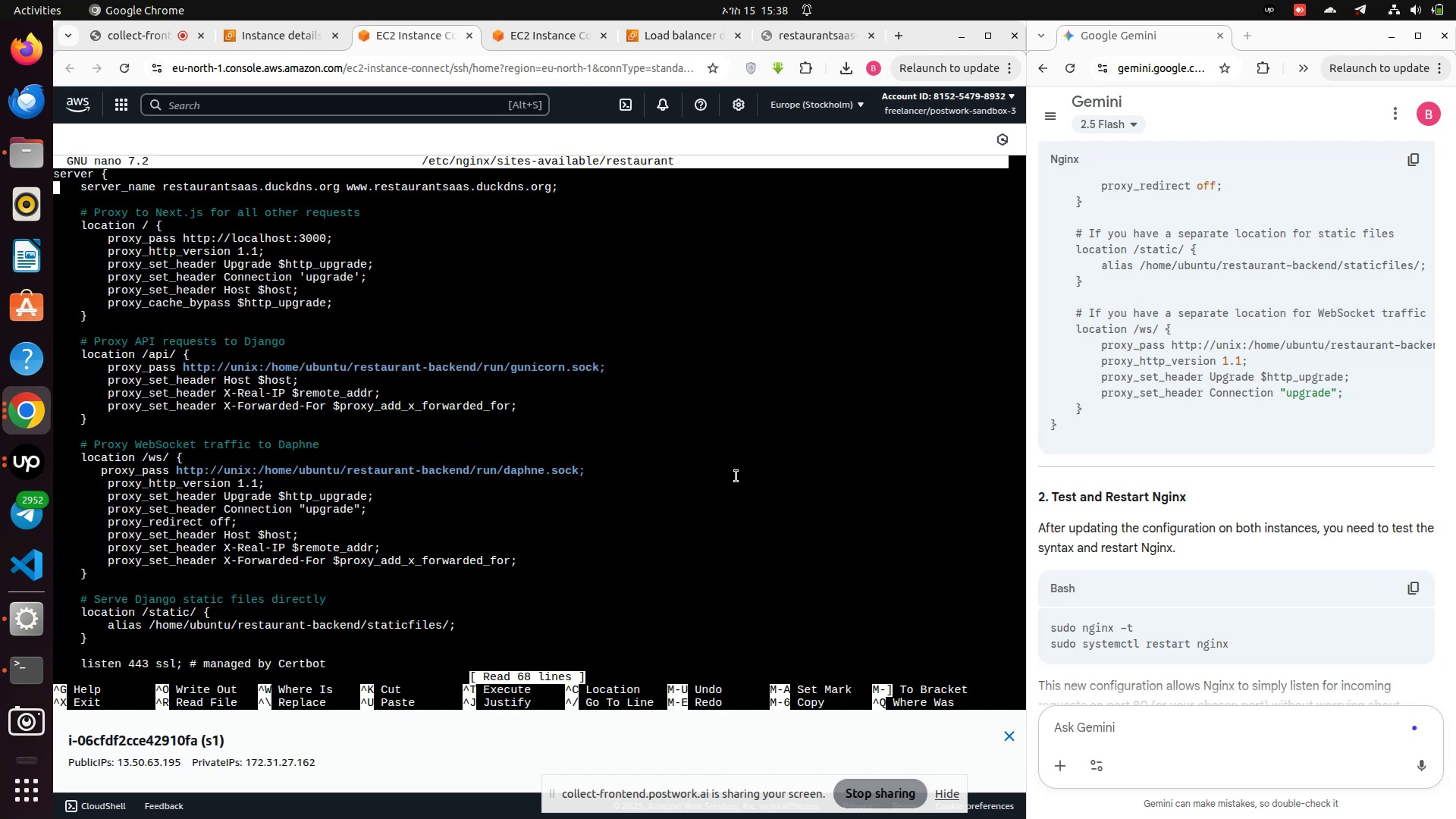 
hold_key(key=ShiftLeft, duration=0.69)
 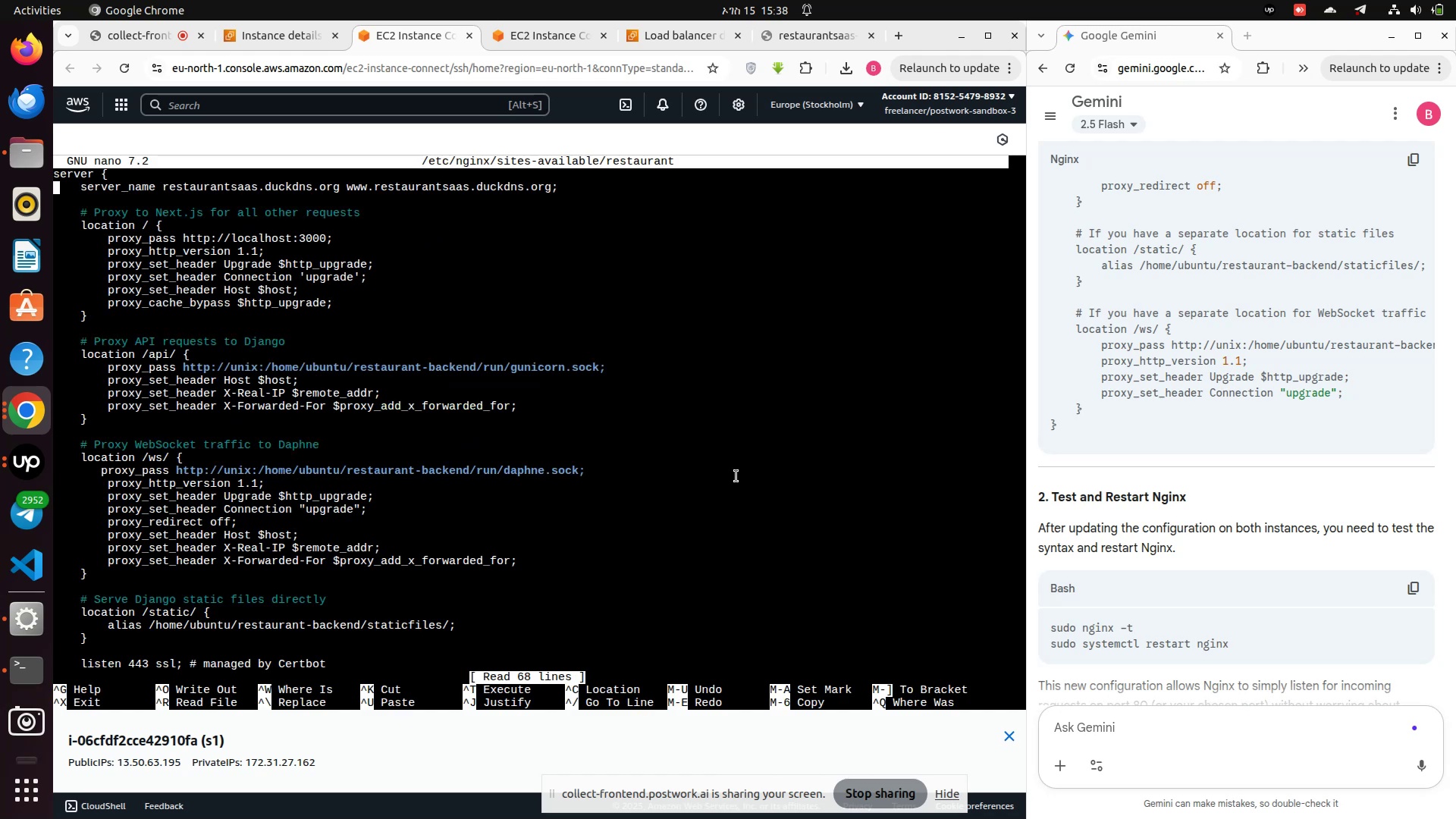 
key(Shift+3)
 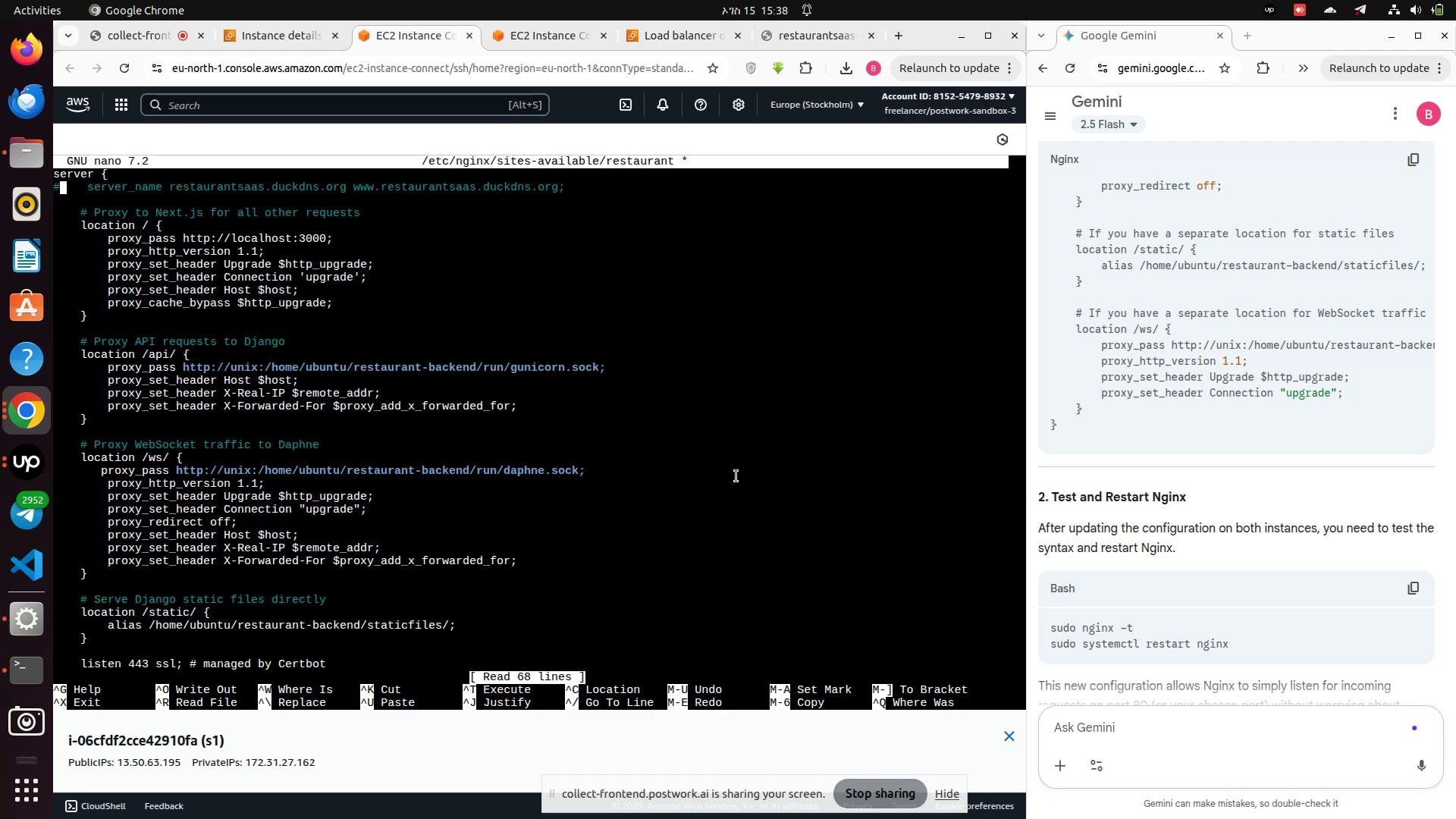 
key(ArrowDown)
 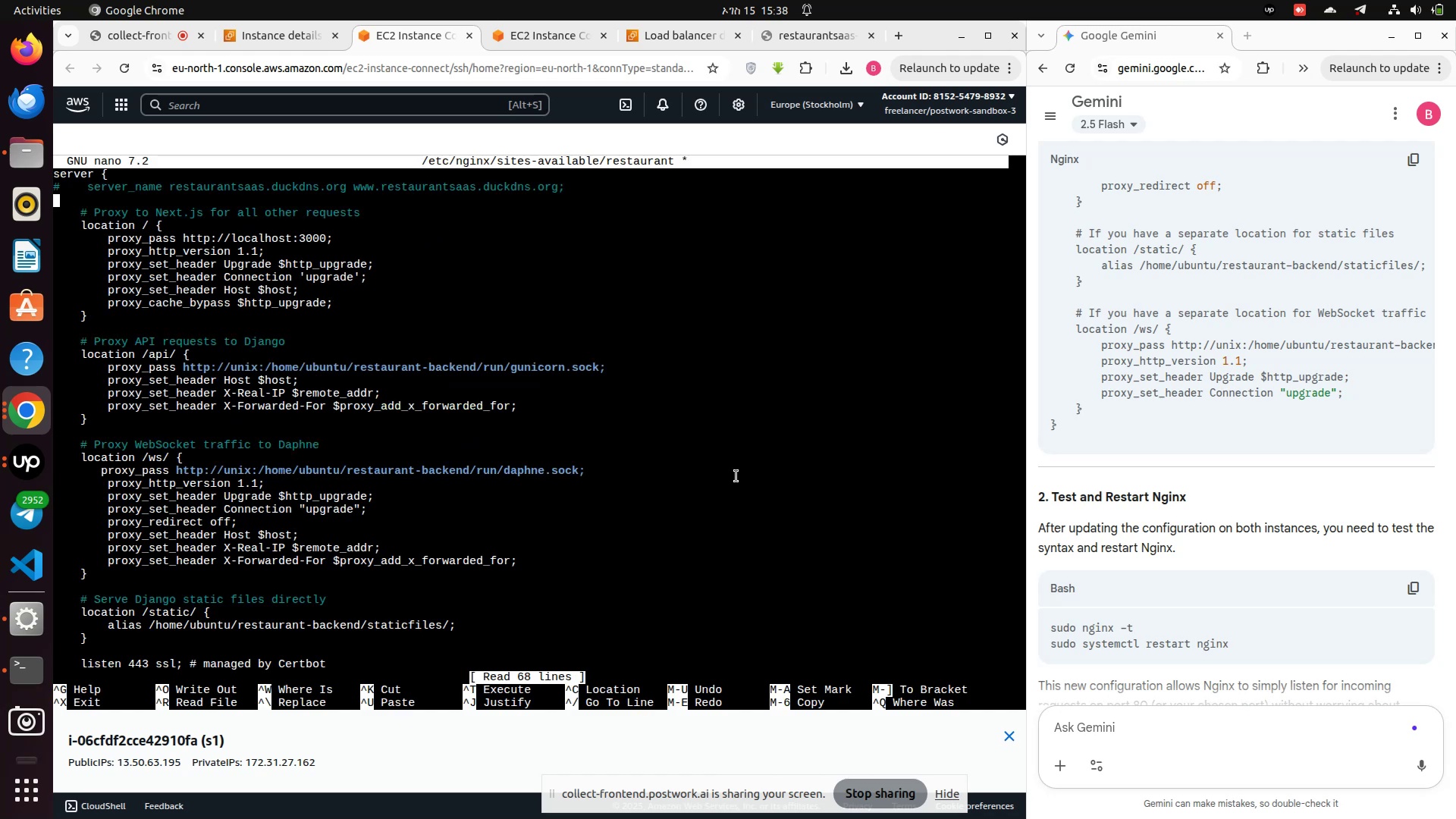 
type(   lis)
 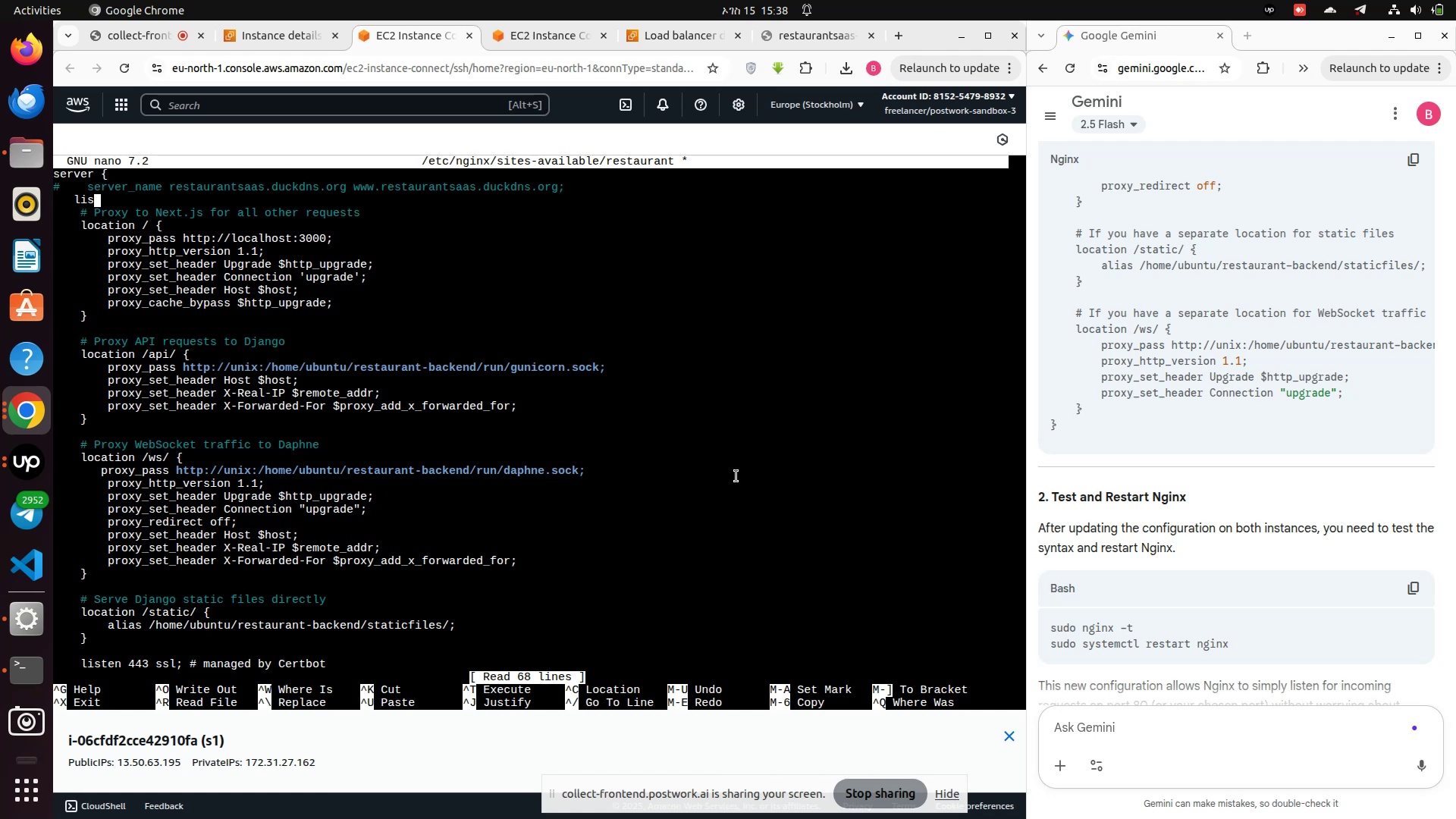 
scroll: coordinate [1235, 360], scroll_direction: up, amount: 3.0
 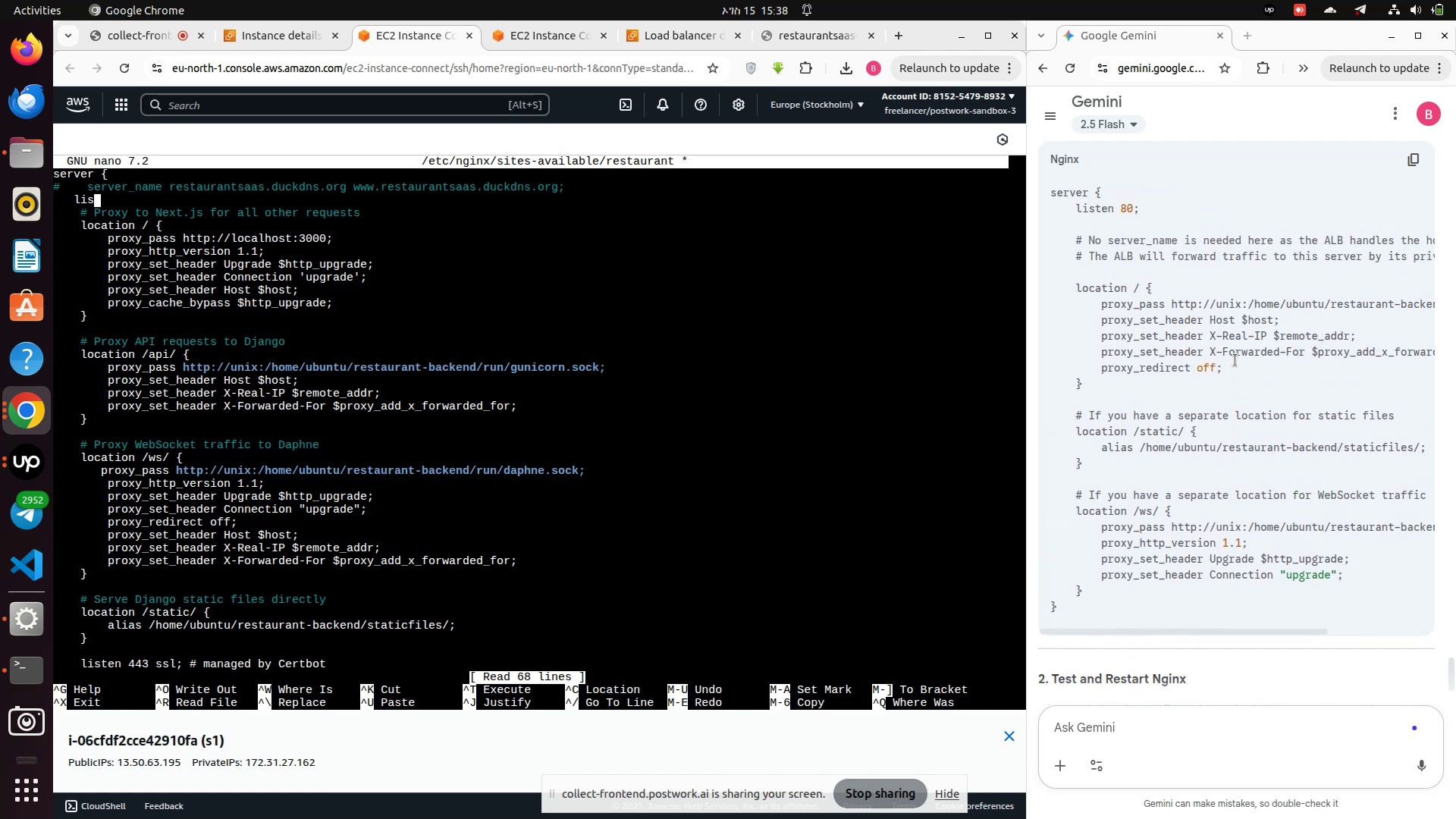 
type(ten)
 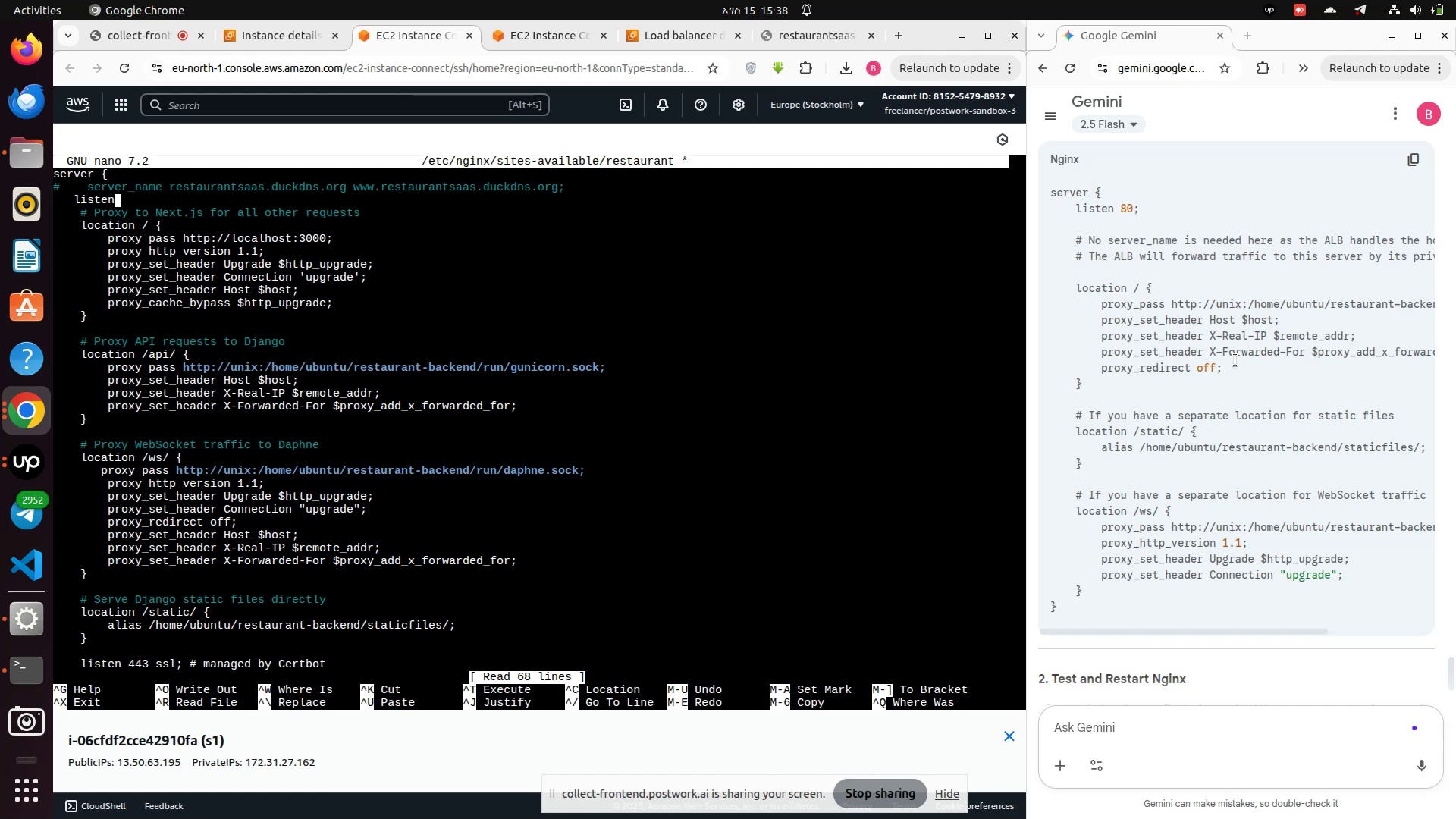 
wait(5.58)
 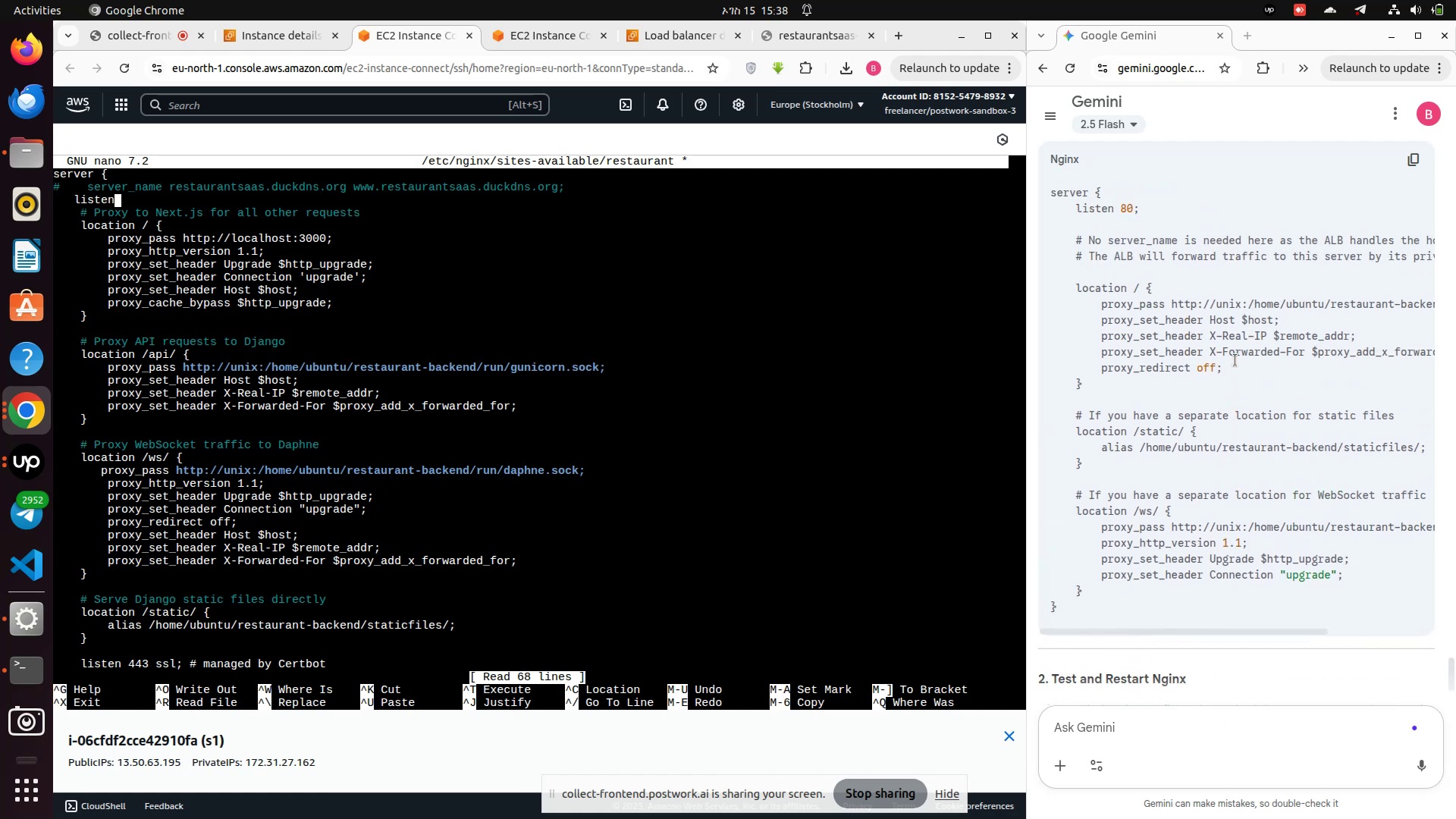 
type( 80:)
 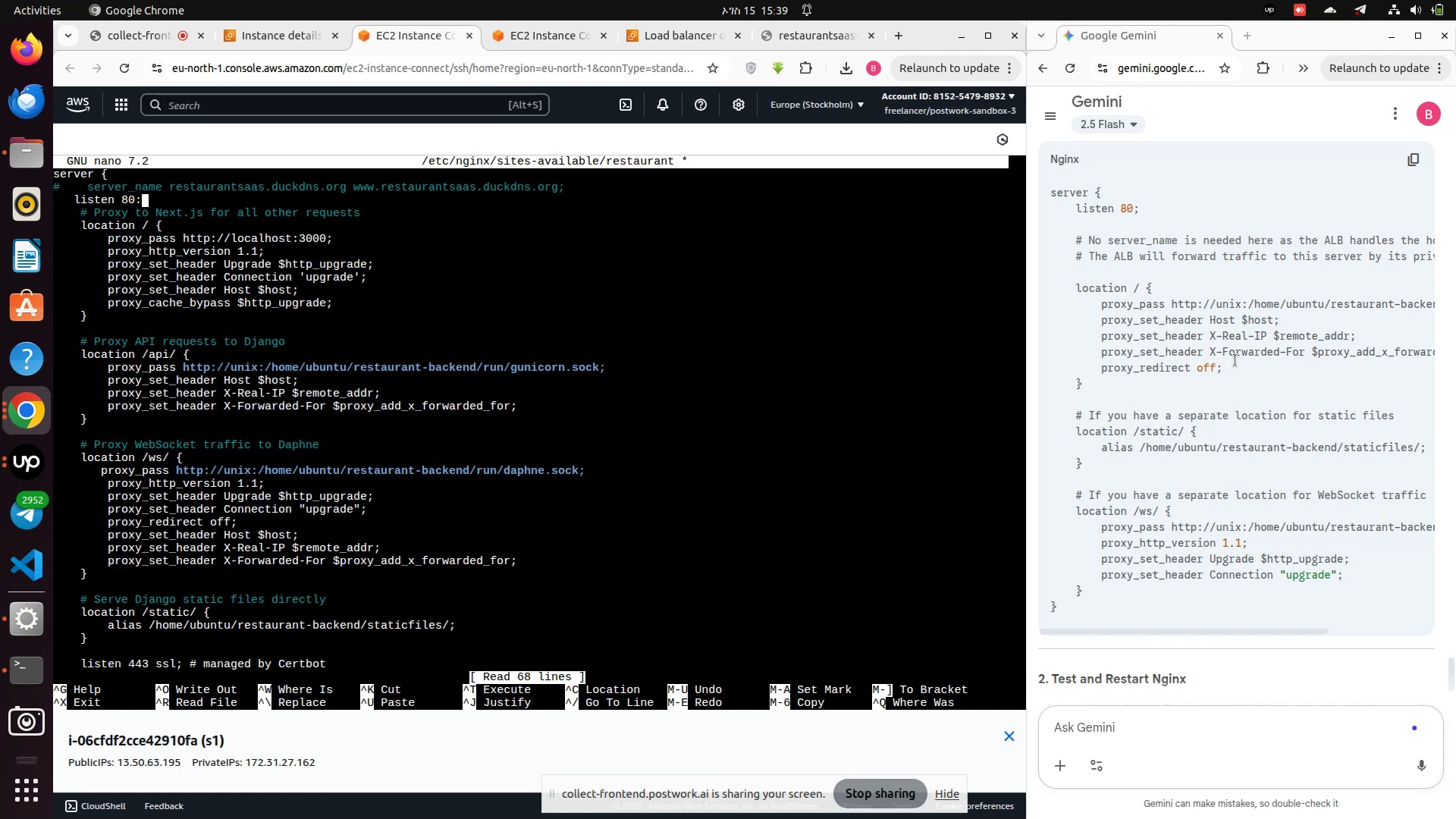 
key(ArrowLeft)
 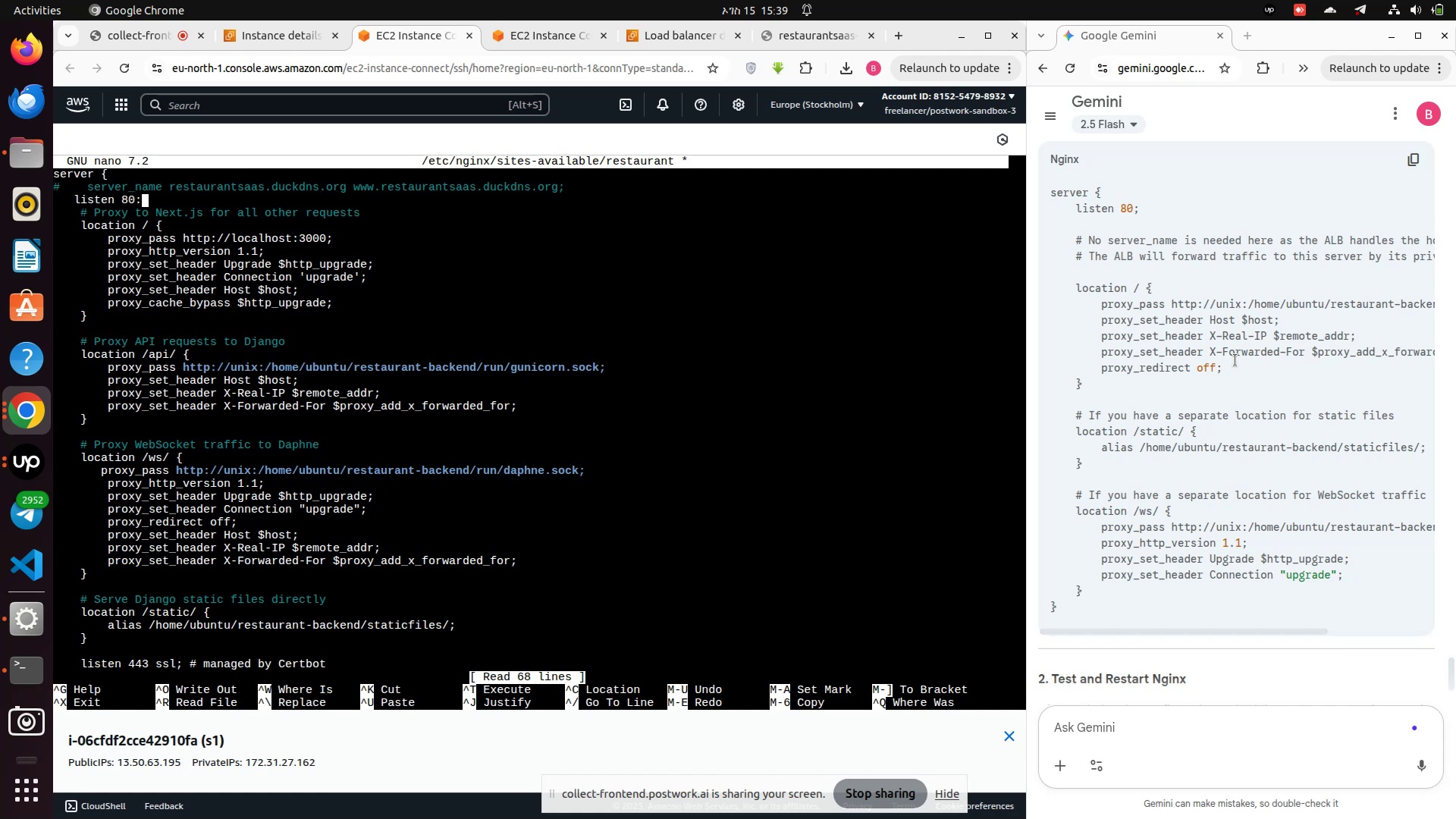 
key(ArrowLeft)
 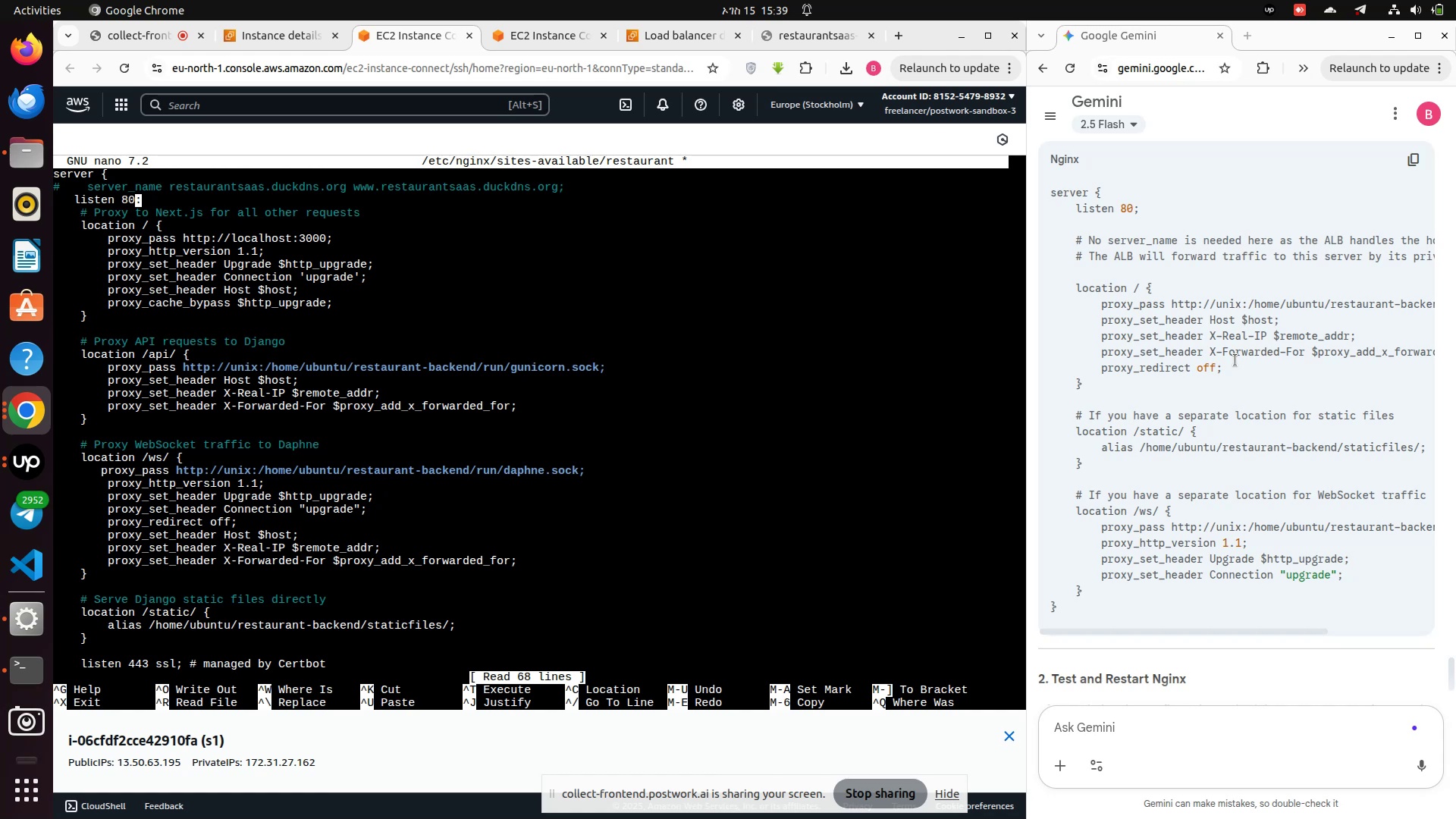 
key(ArrowLeft)
 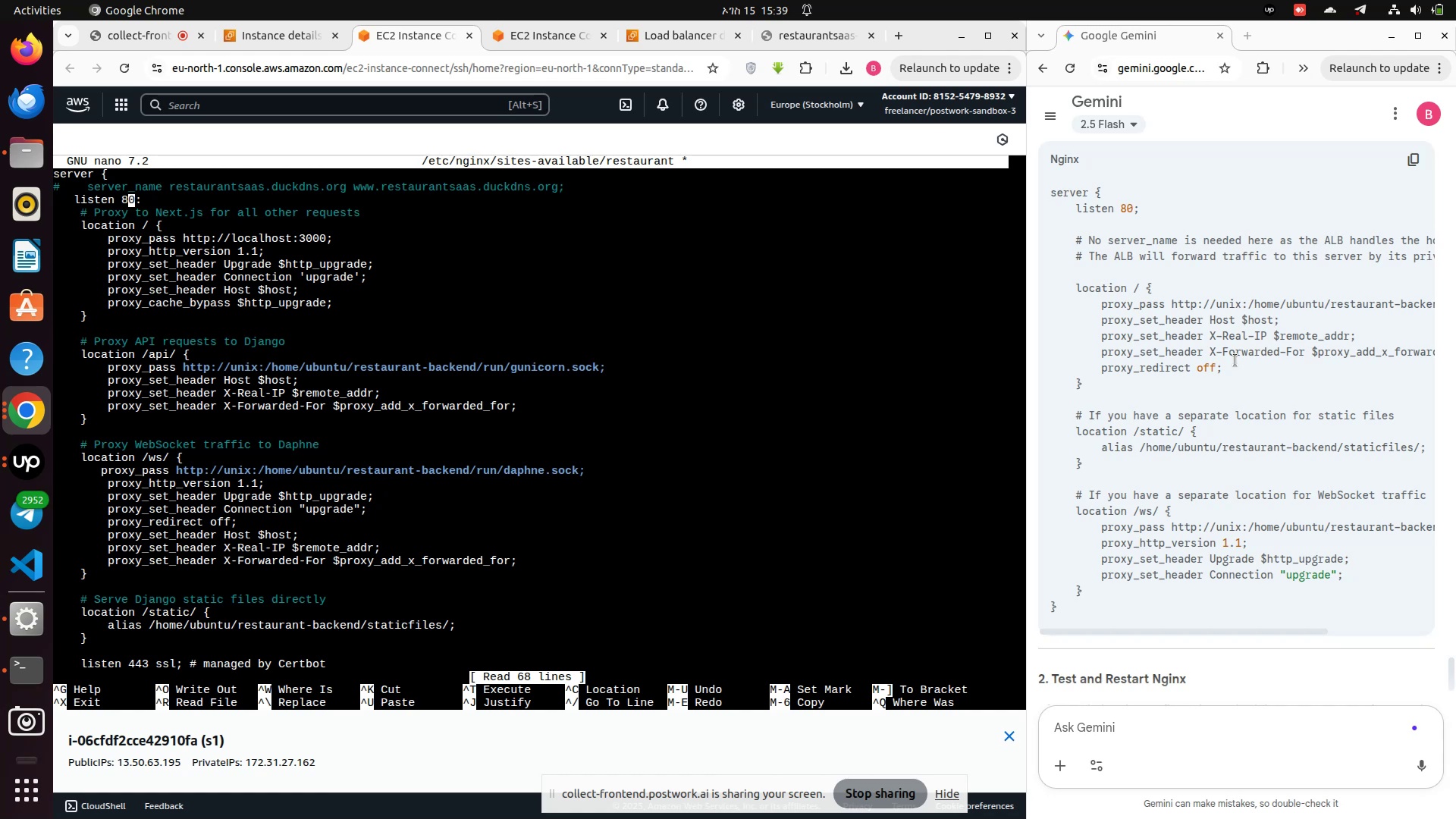 
key(ArrowLeft)
 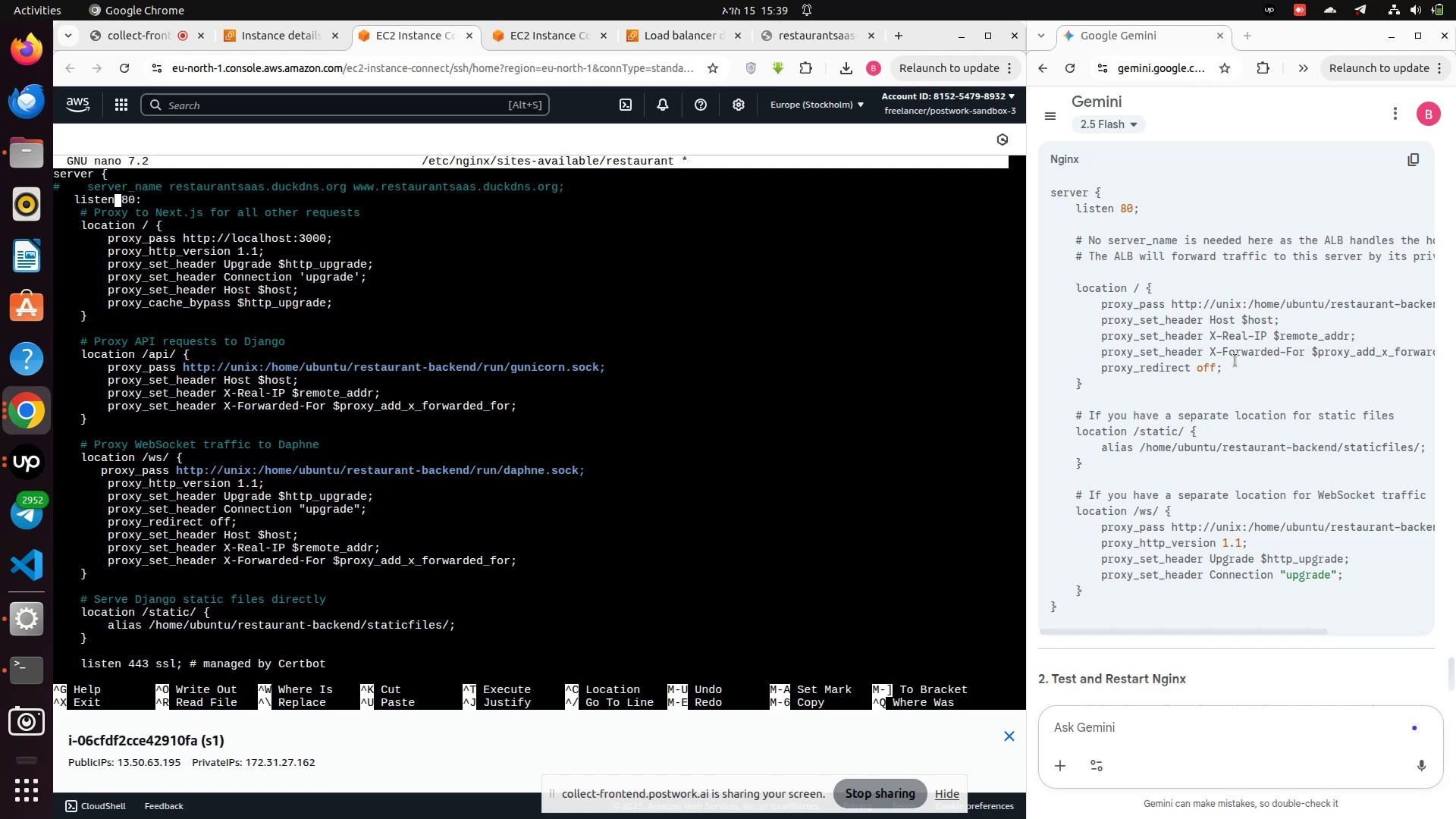 
key(ArrowLeft)
 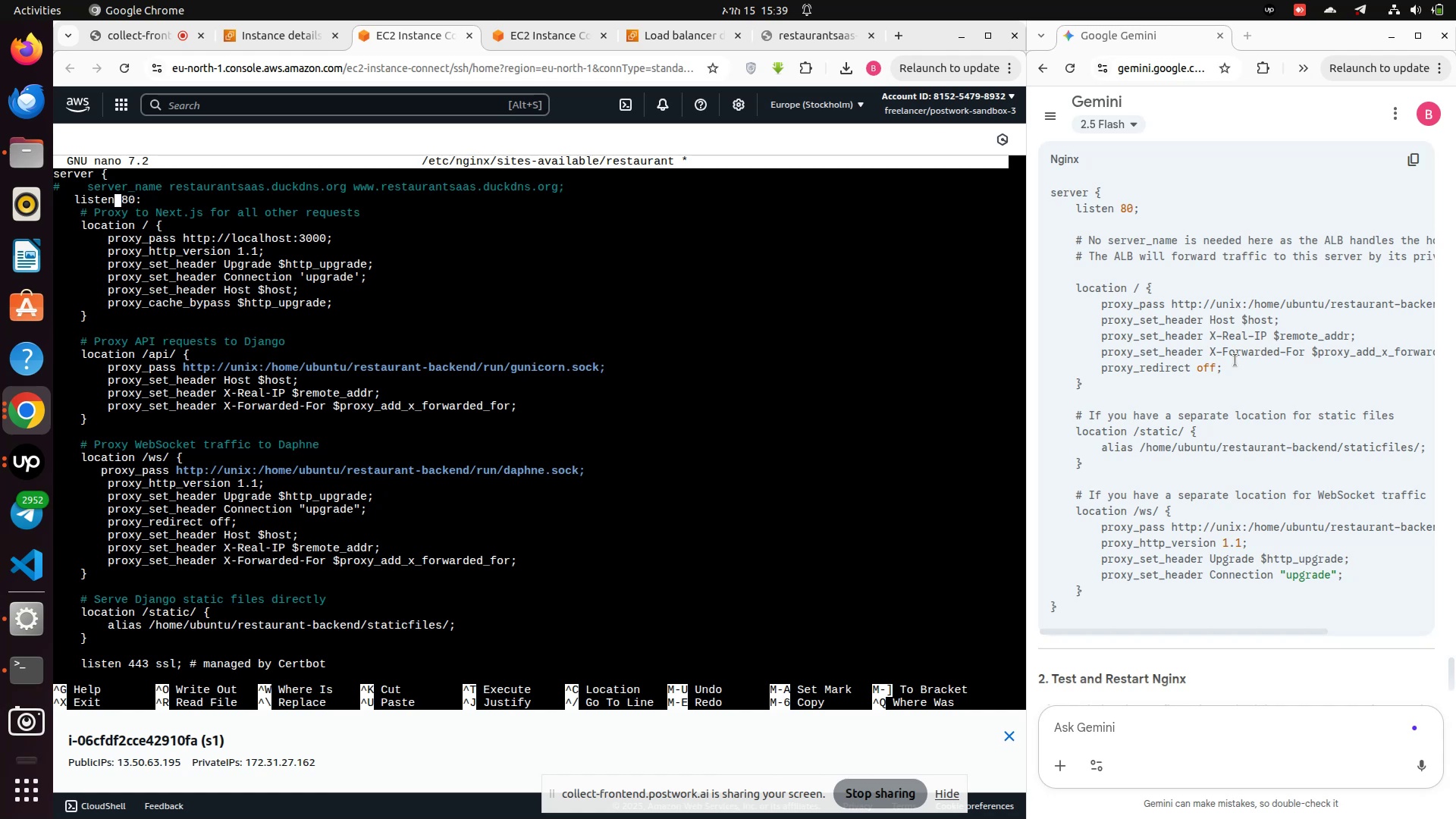 
key(ArrowLeft)
 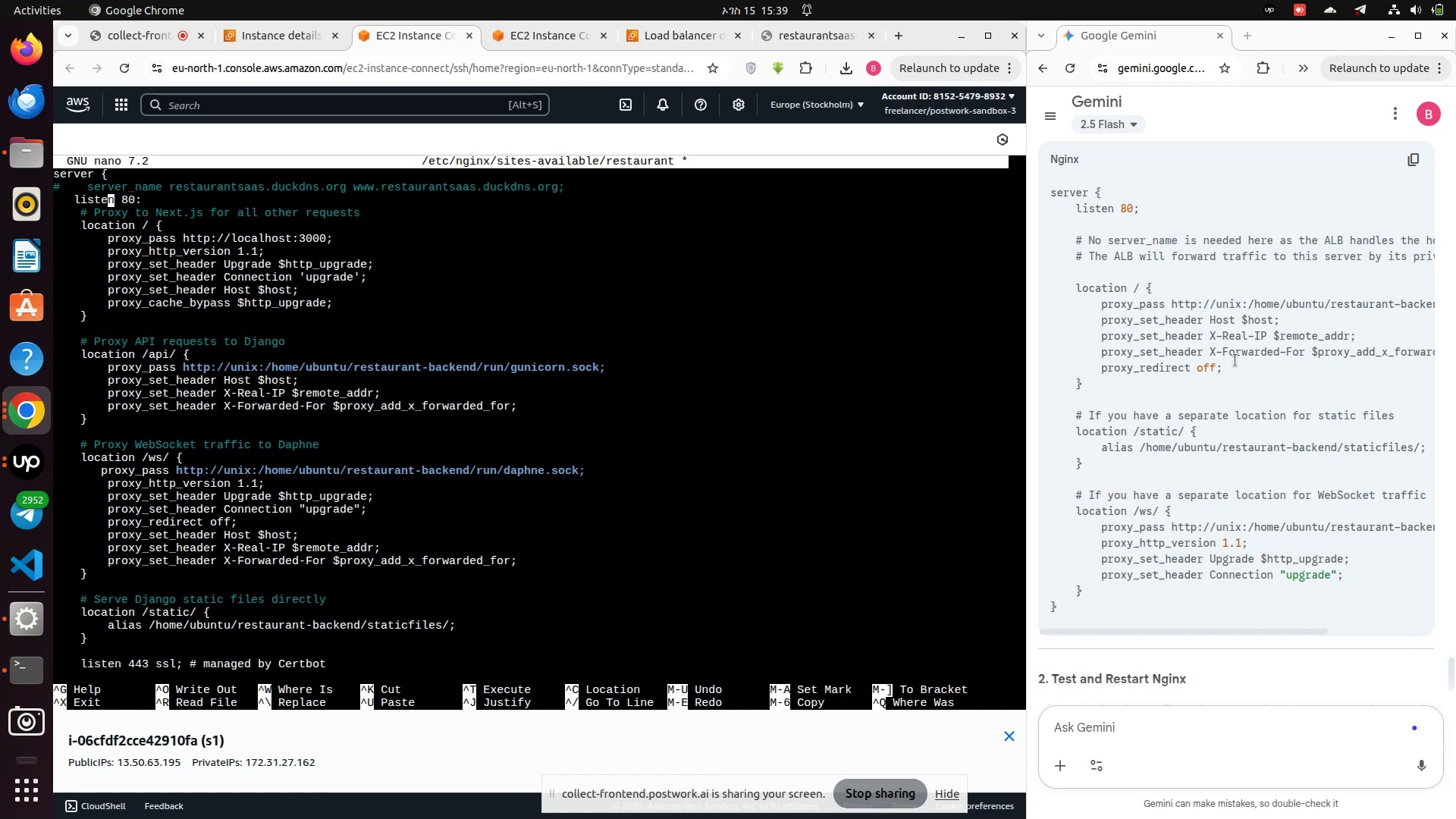 
key(ArrowLeft)
 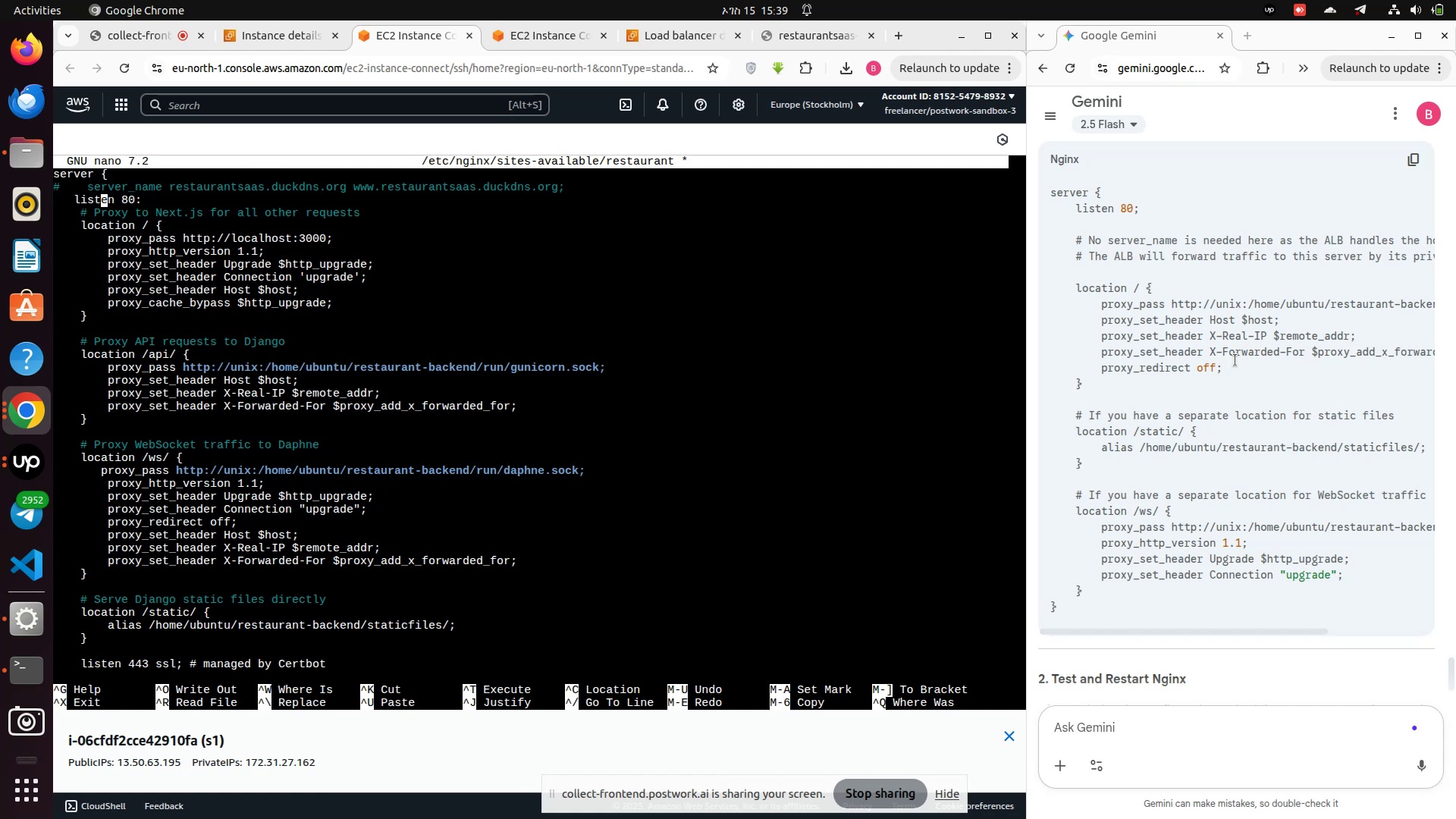 
key(ArrowLeft)
 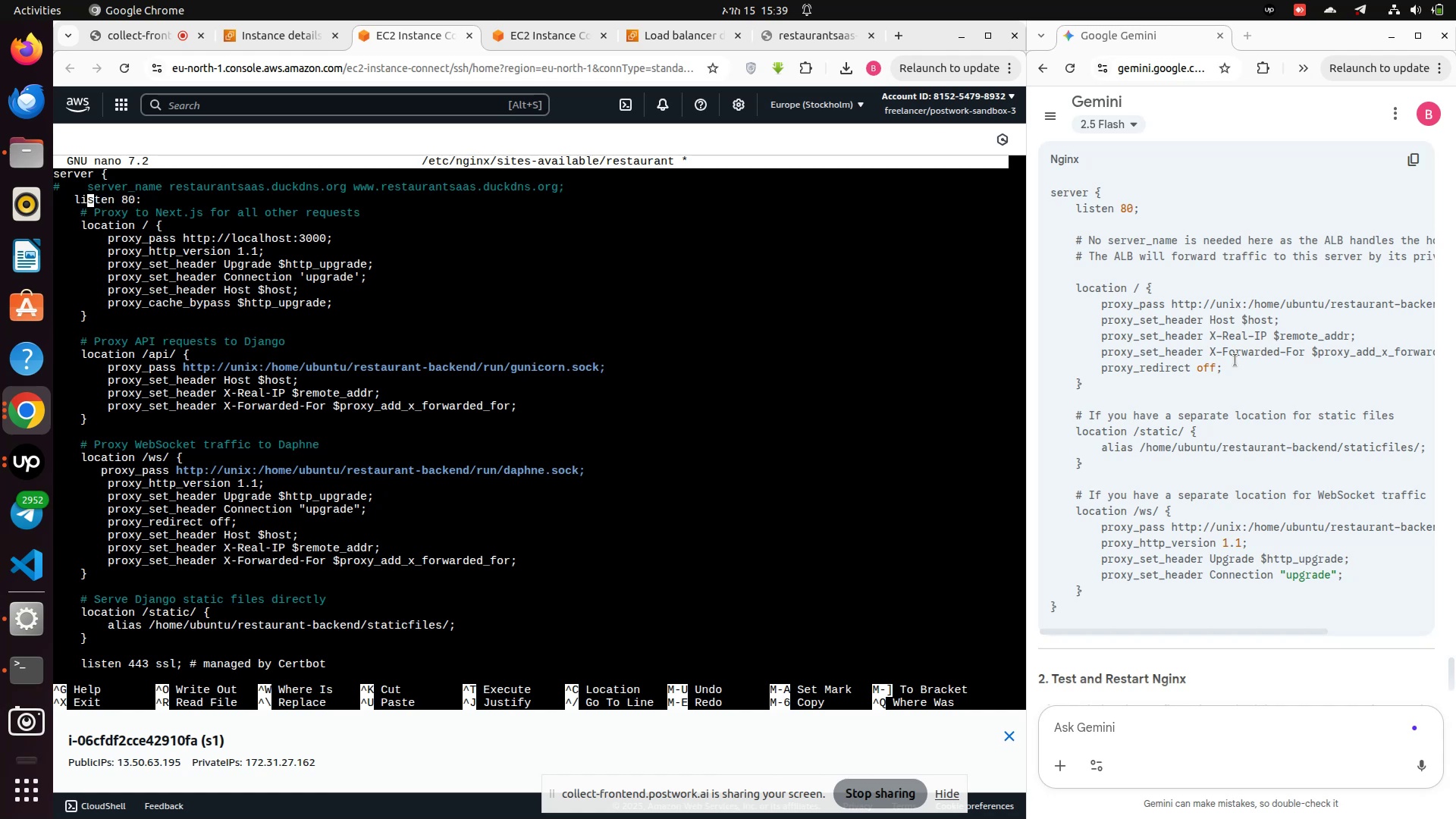 
key(ArrowLeft)
 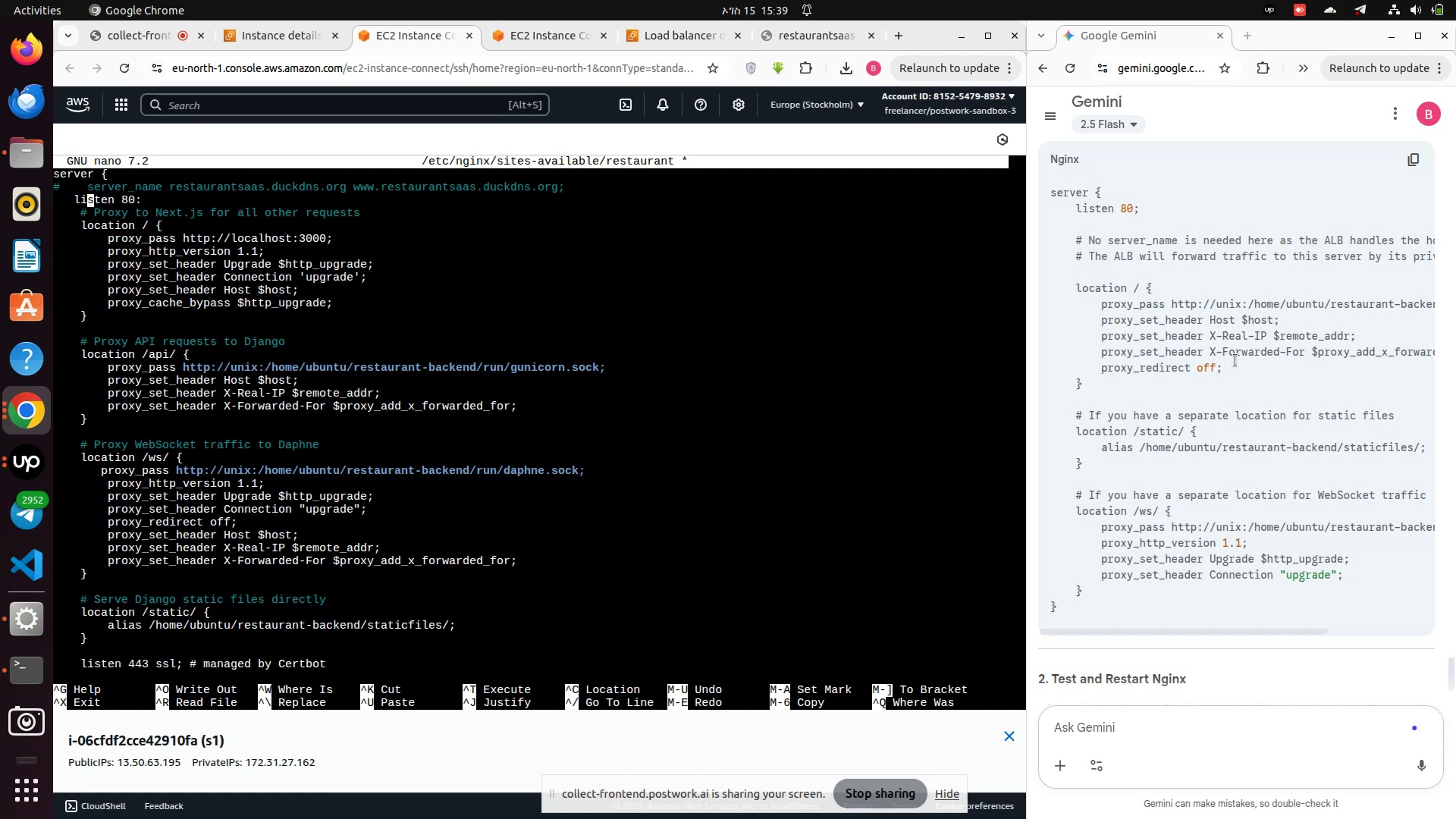 
key(ArrowLeft)
 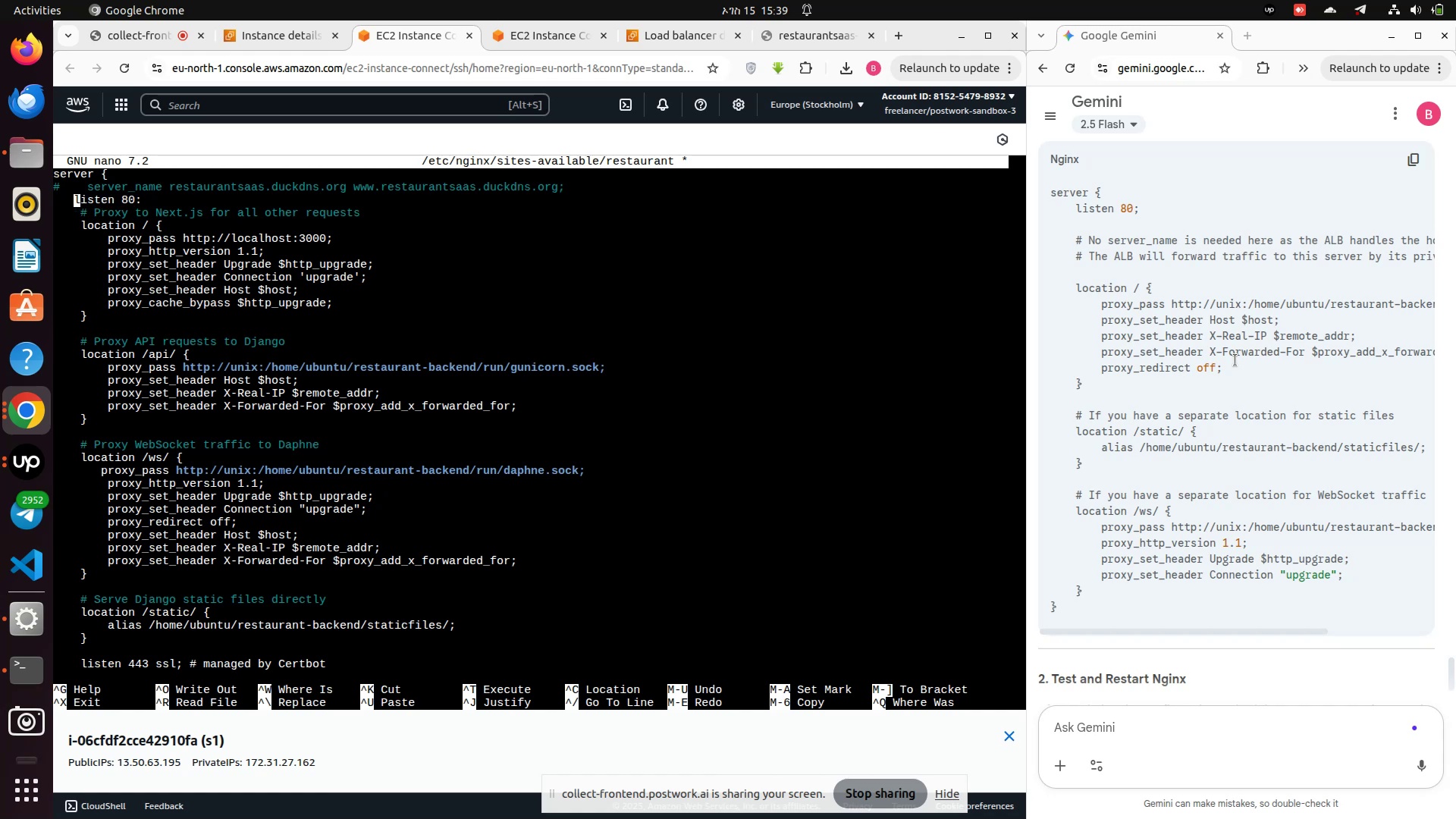 
key(Space)
 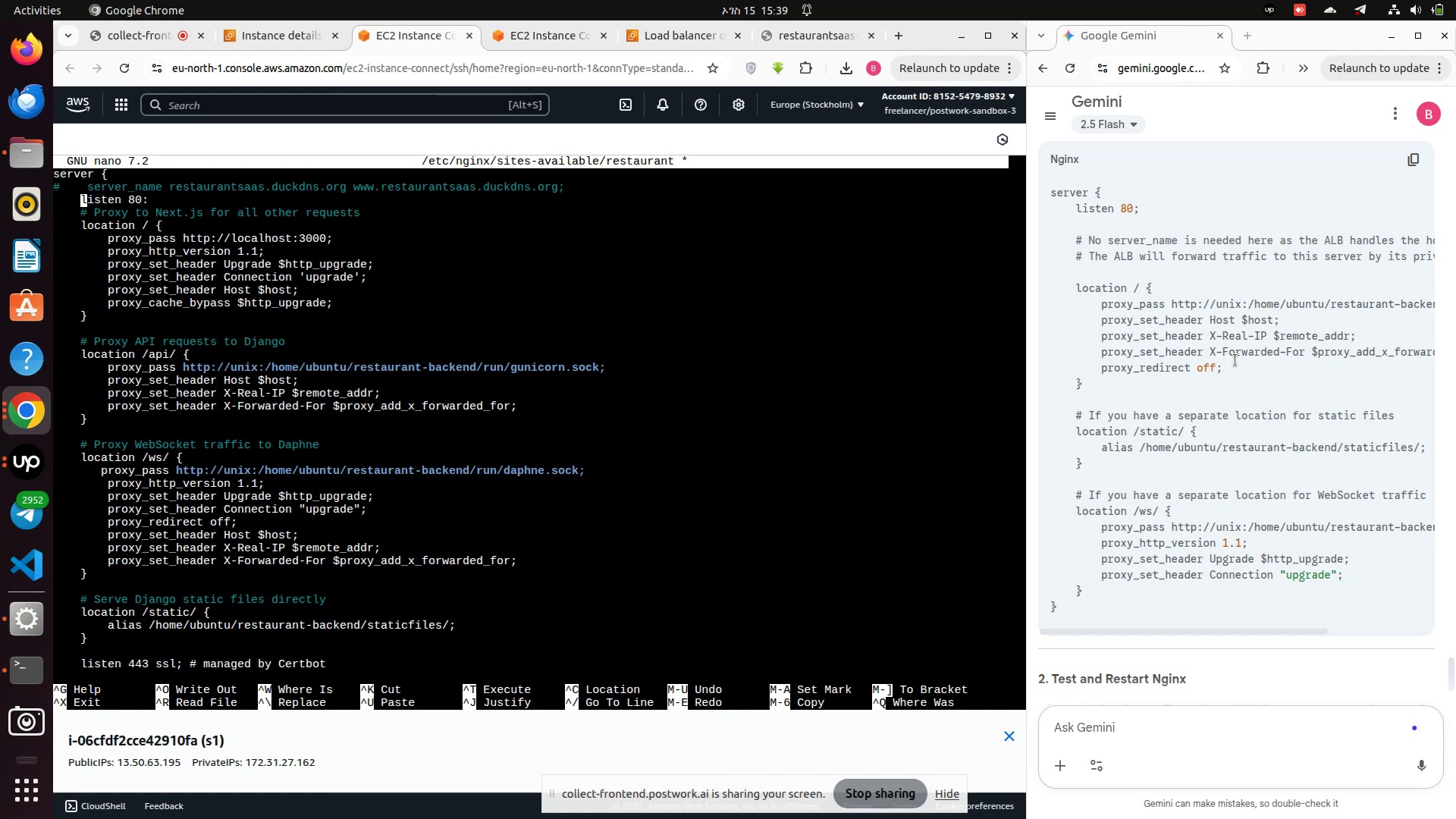 
key(ArrowDown)
 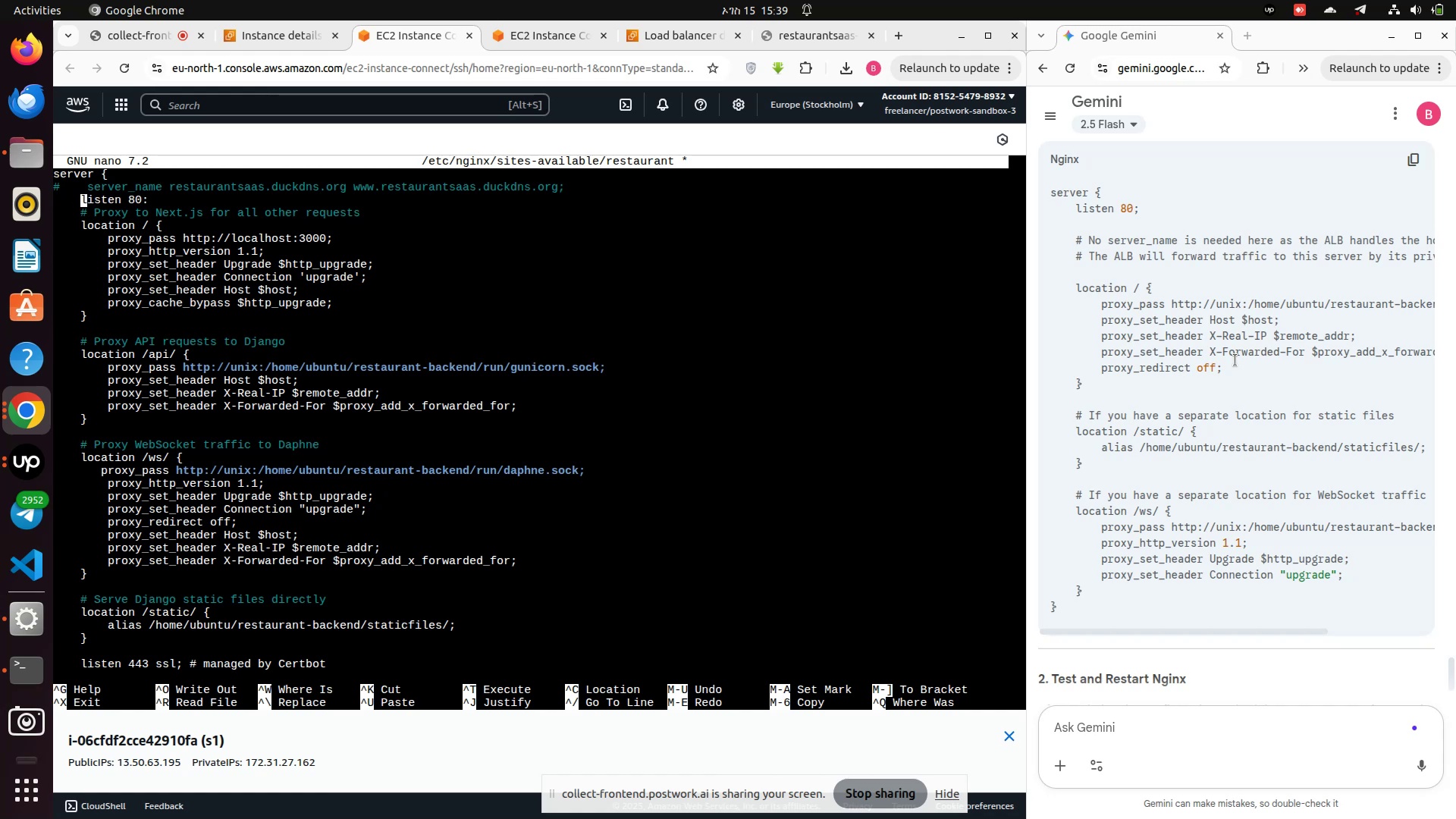 
key(ArrowDown)
 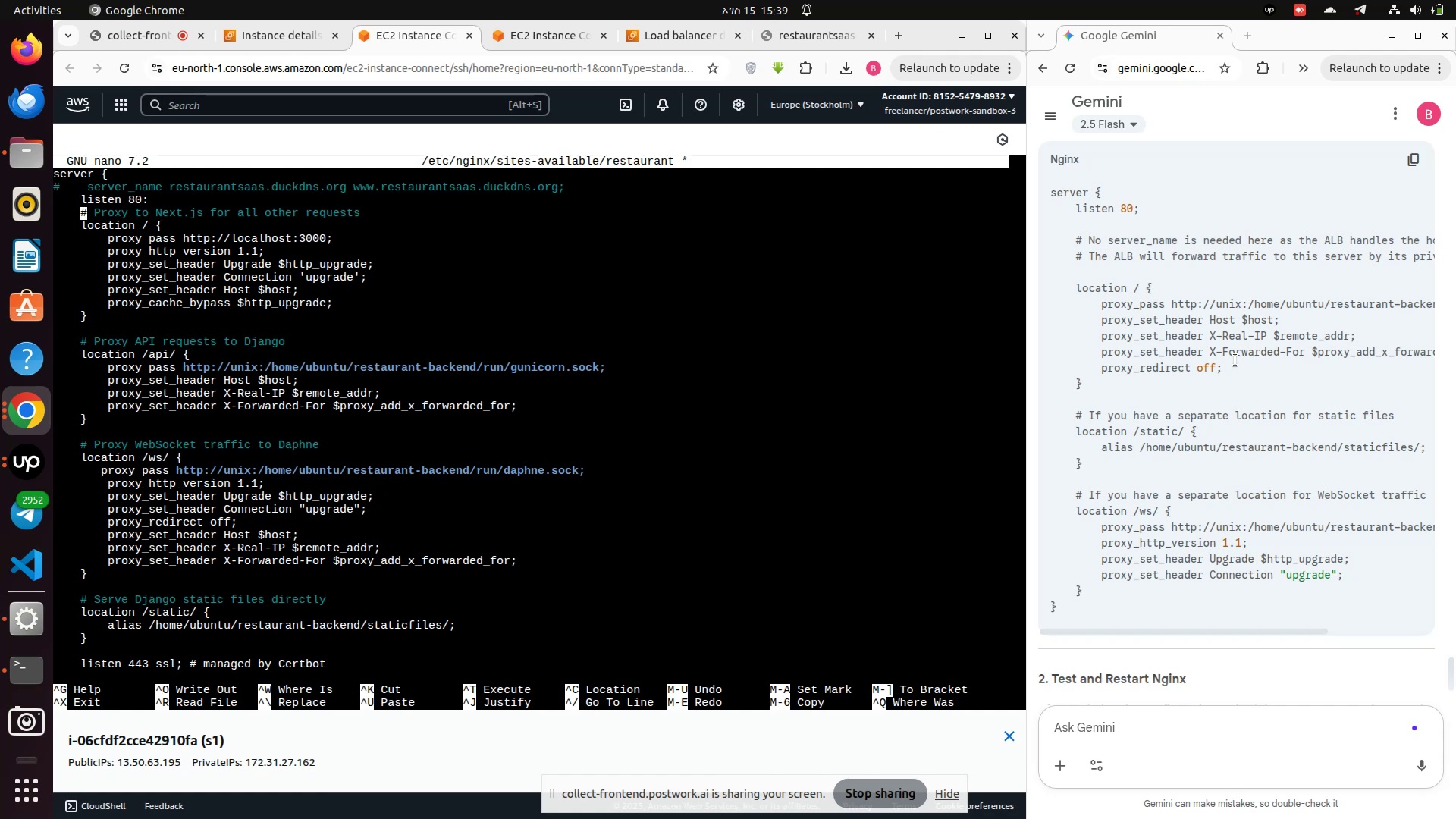 
hold_key(key=ArrowDown, duration=1.12)
 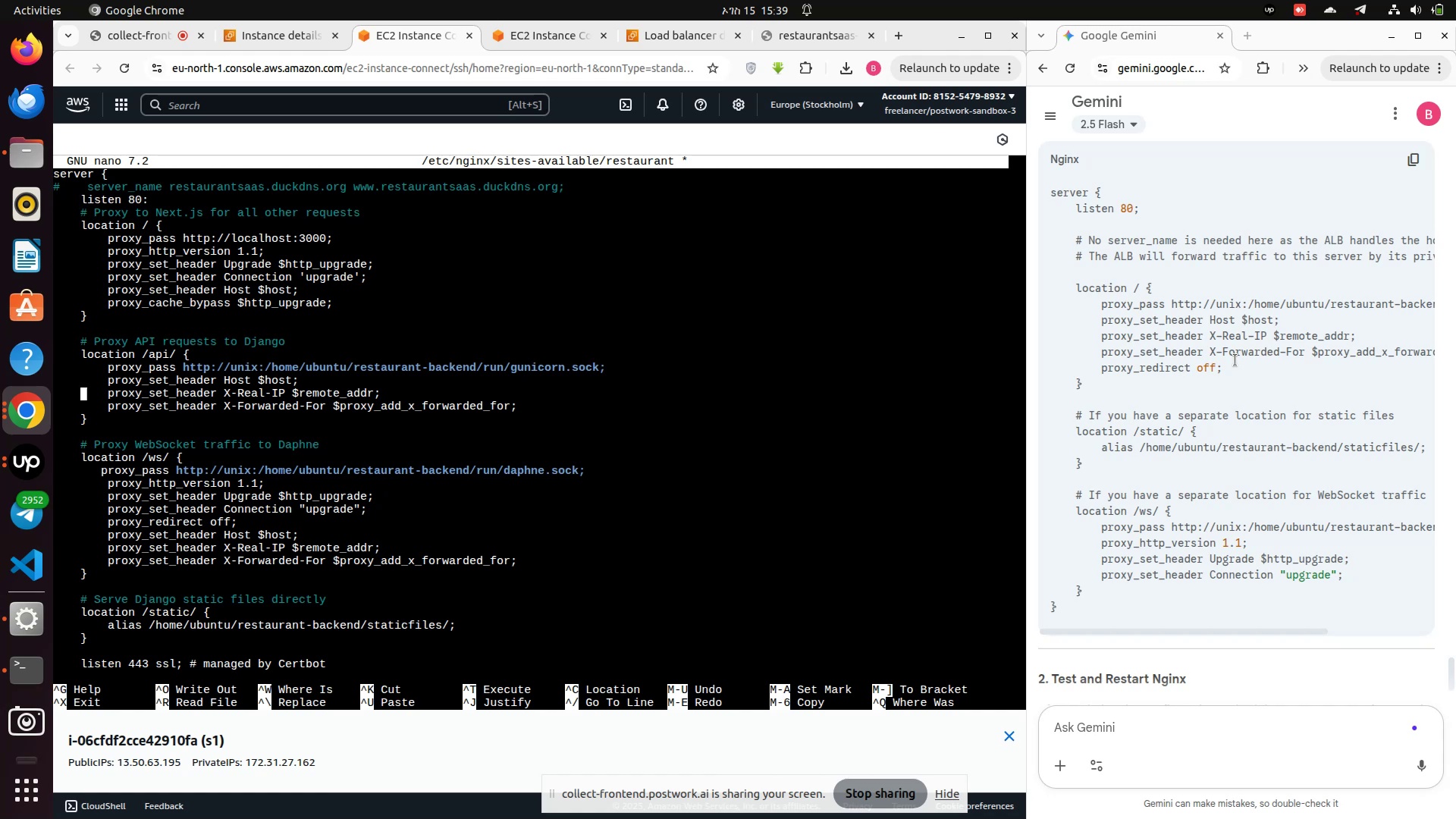 
key(ArrowDown)
 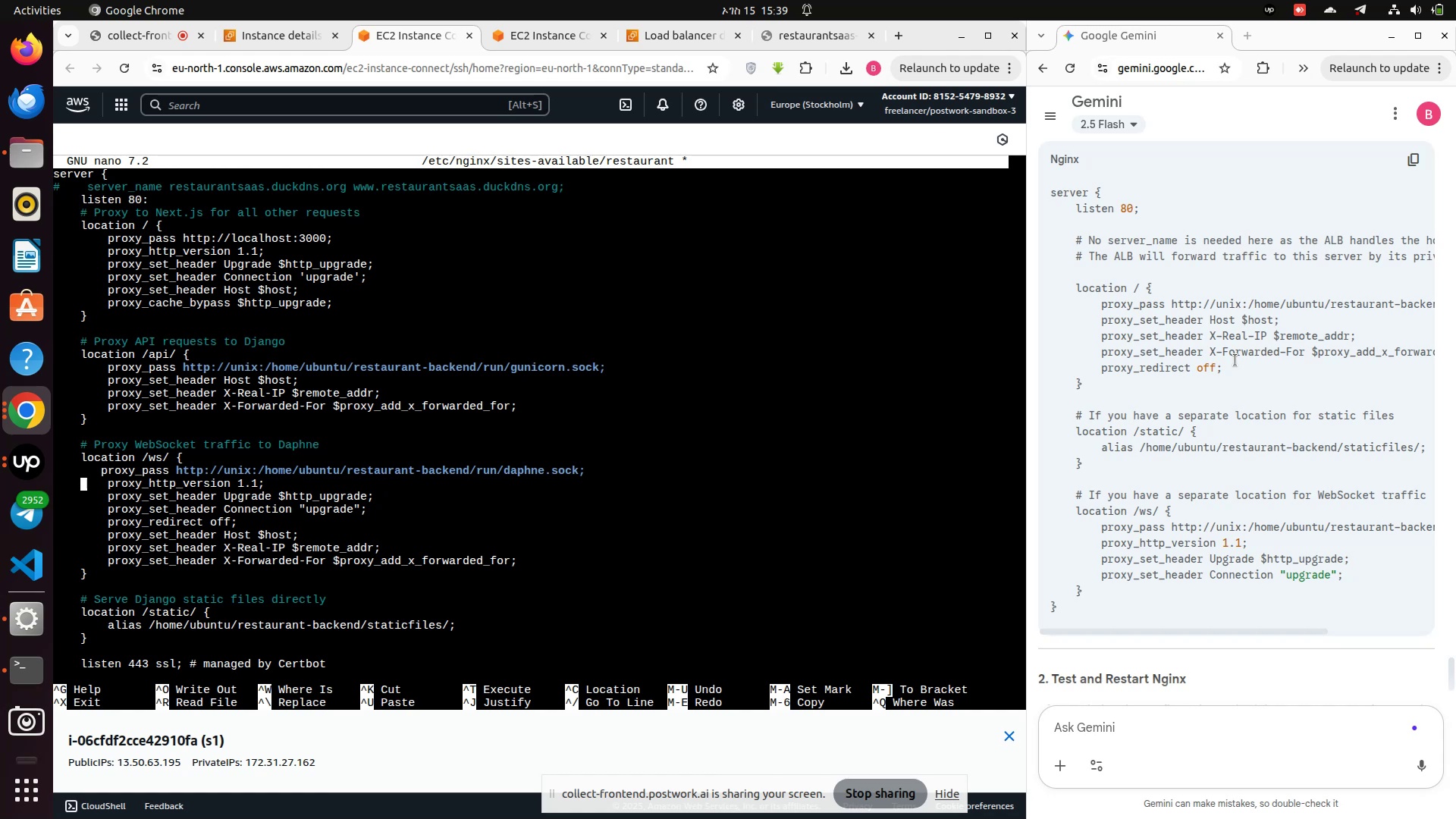 
key(ArrowDown)
 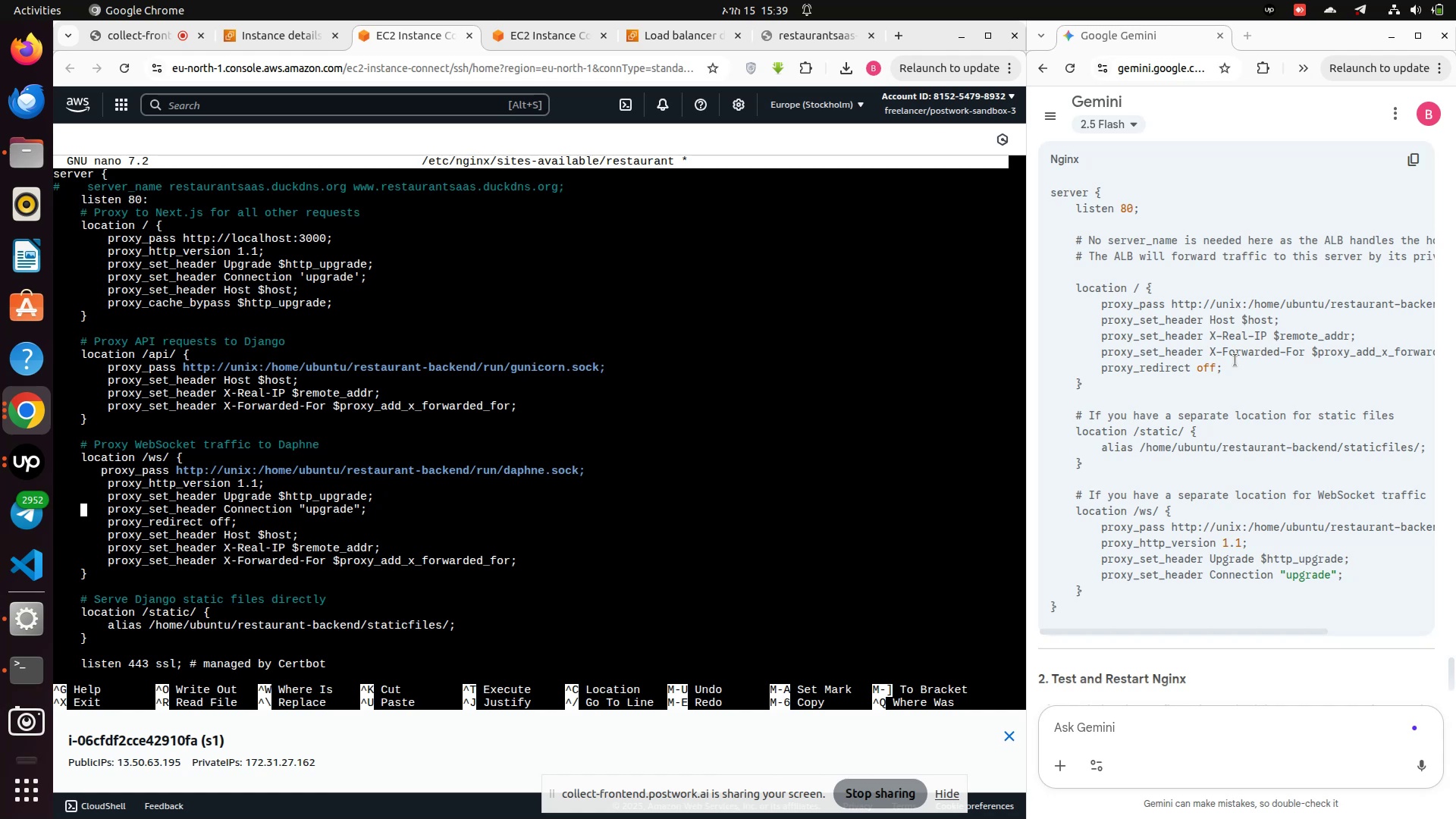 
key(ArrowDown)
 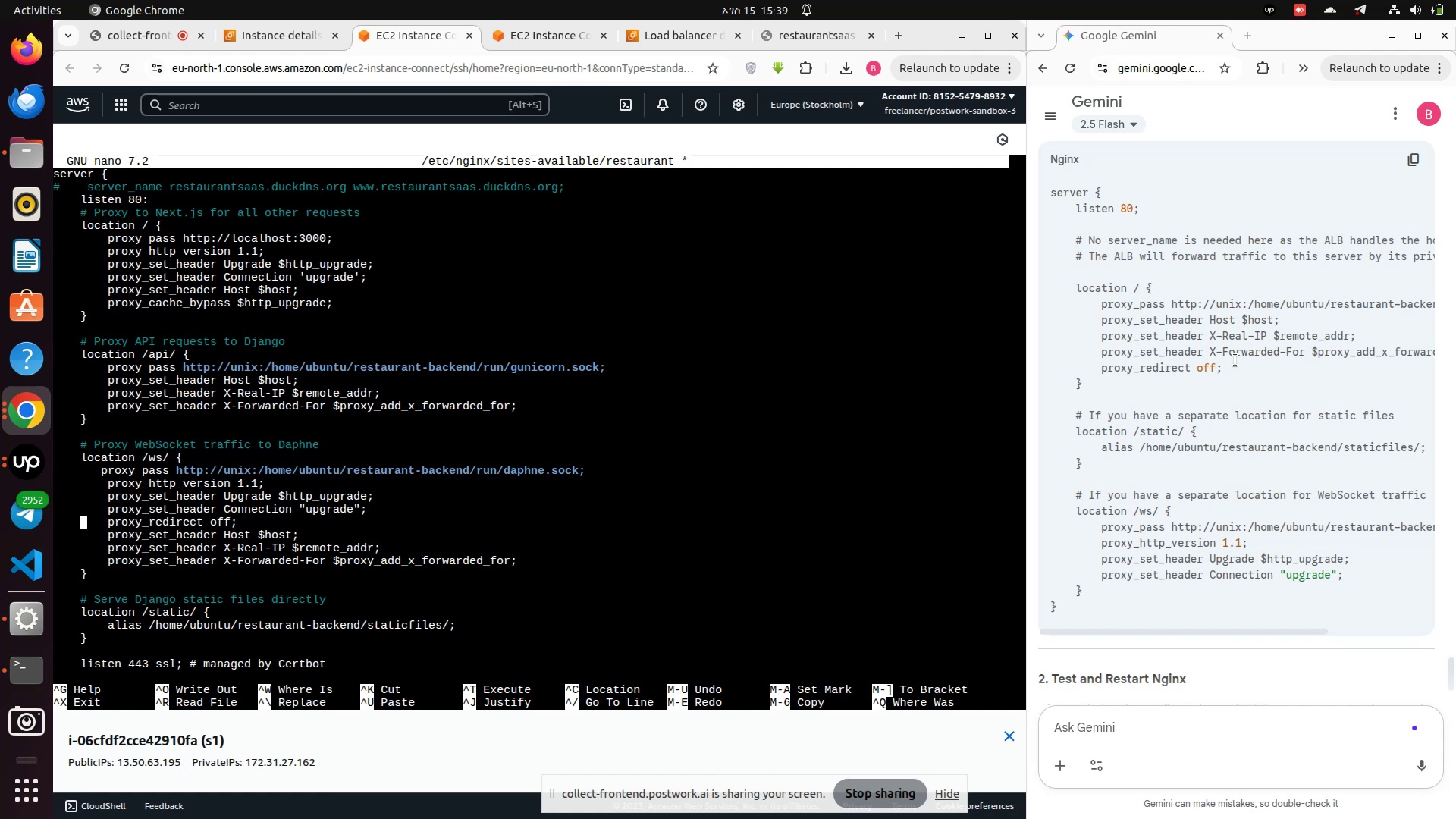 
key(ArrowDown)
 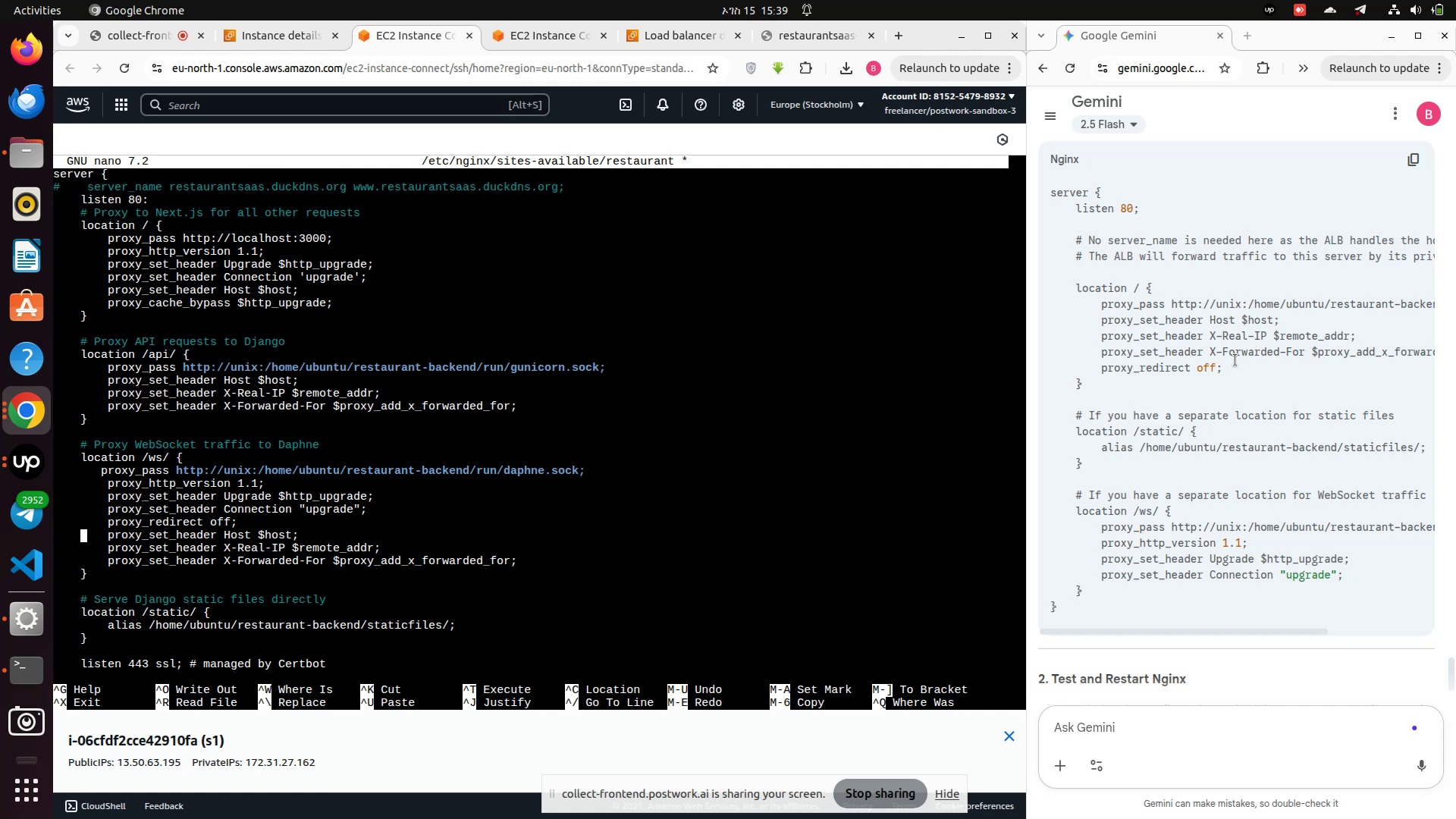 
key(ArrowDown)
 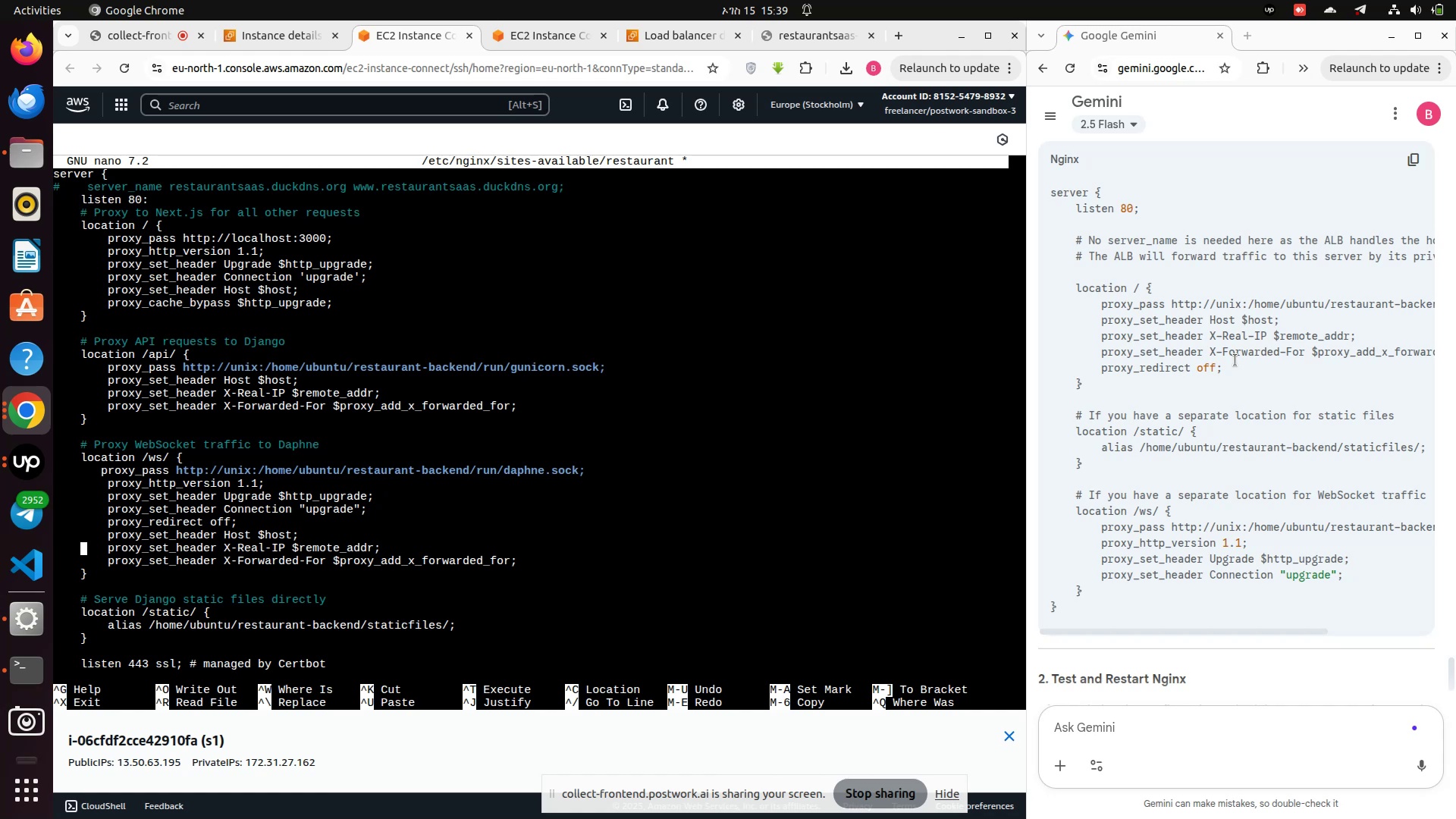 
key(ArrowDown)
 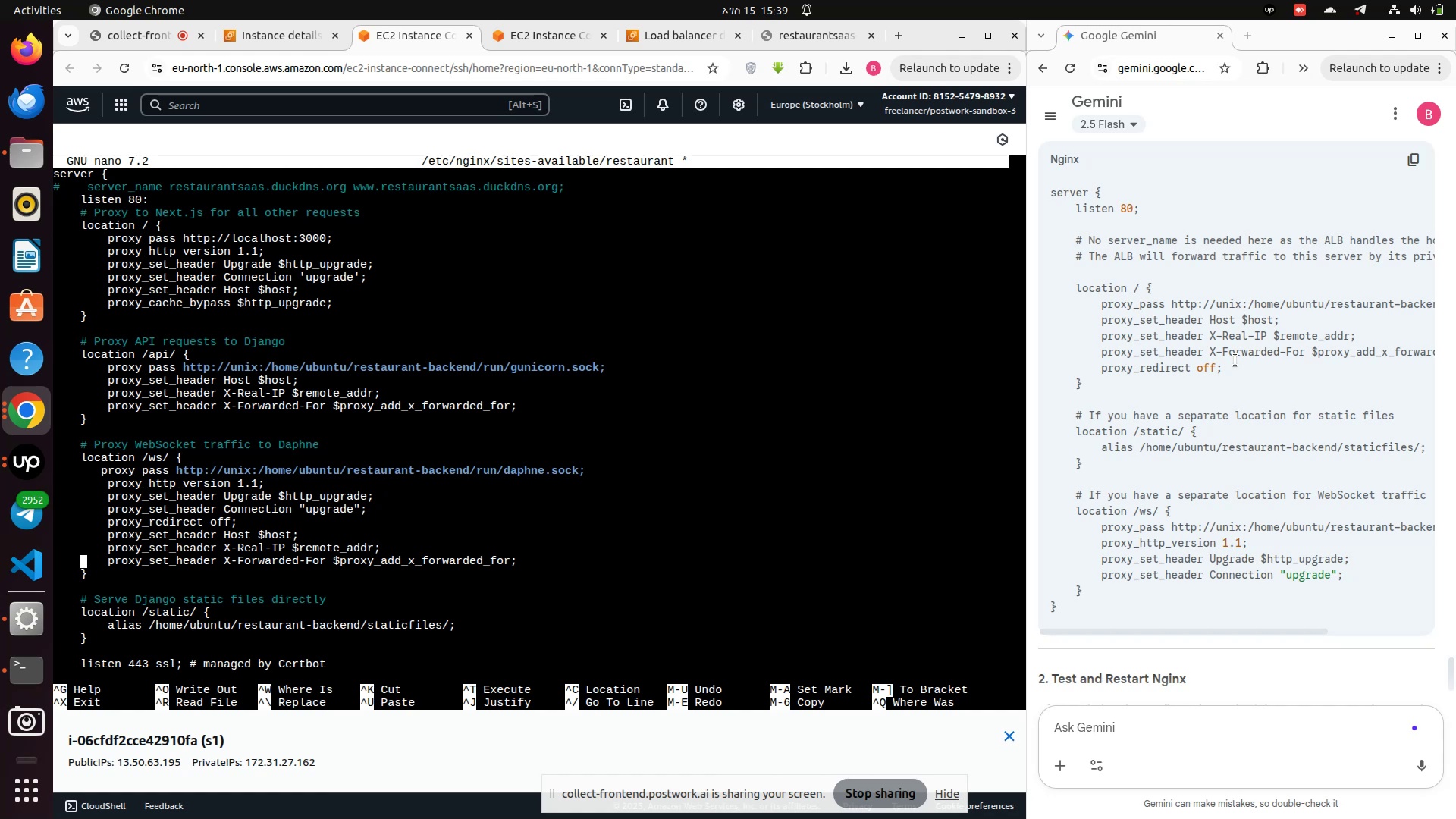 
key(ArrowDown)
 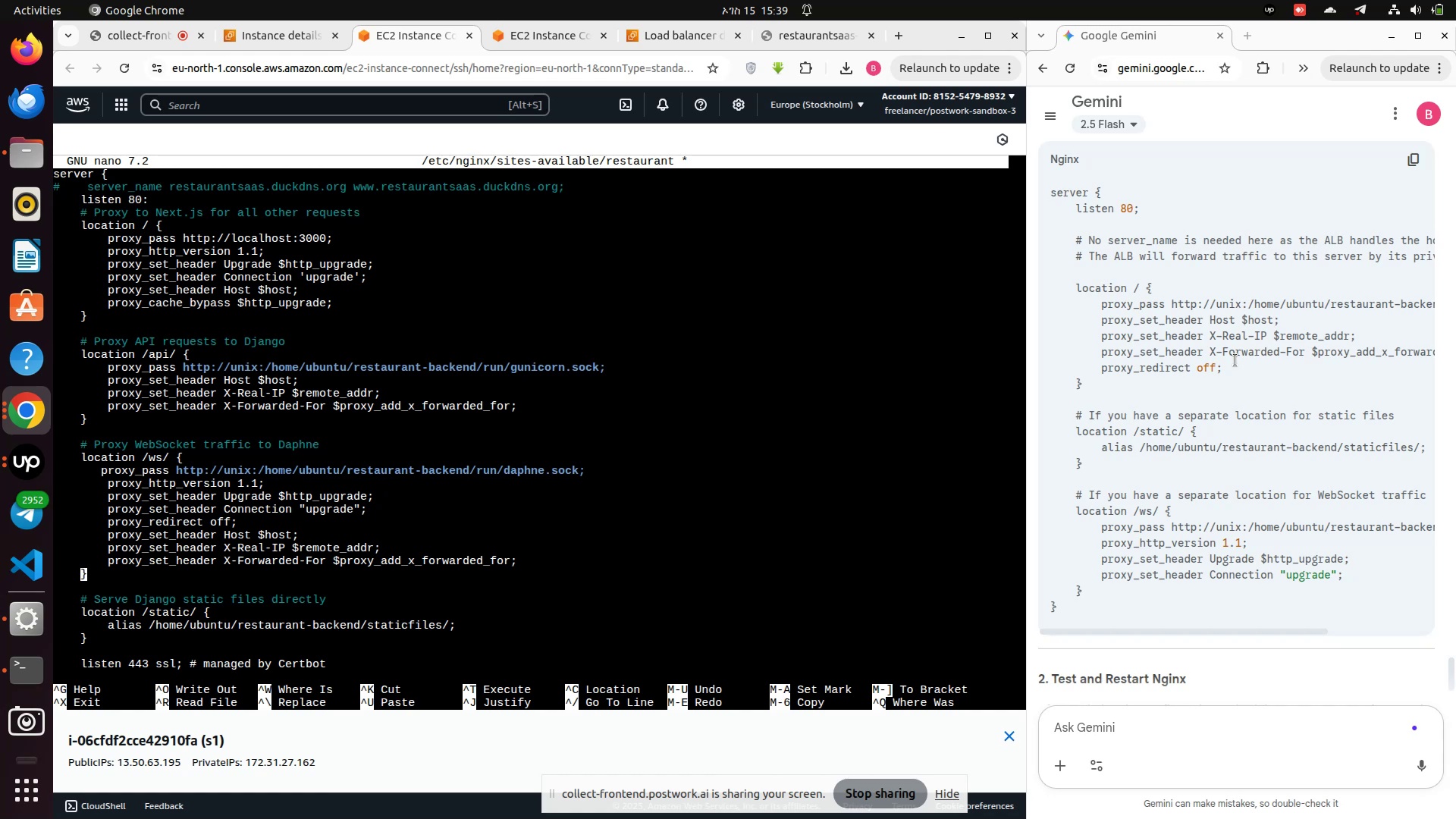 
key(ArrowDown)
 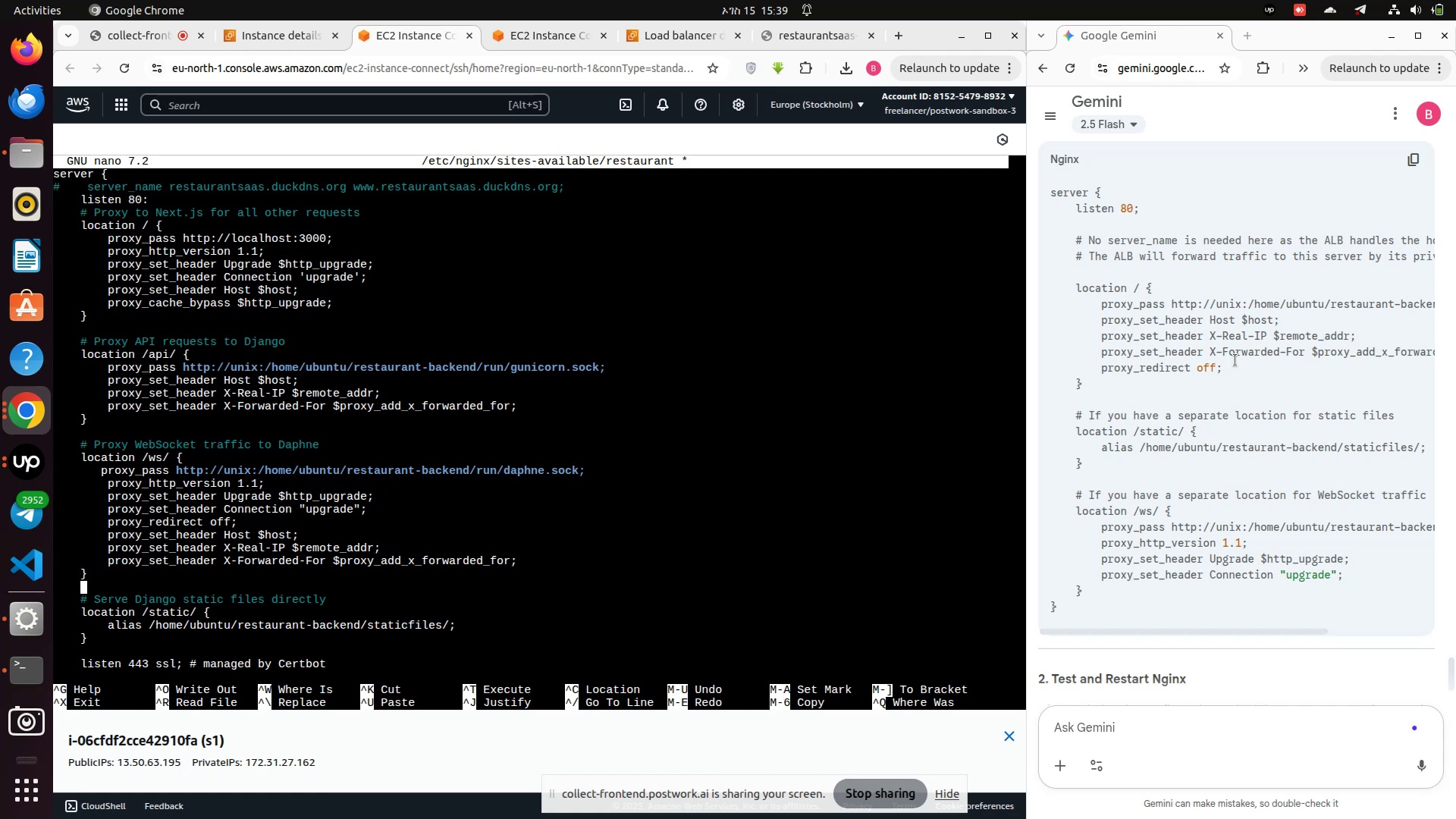 
key(ArrowDown)
 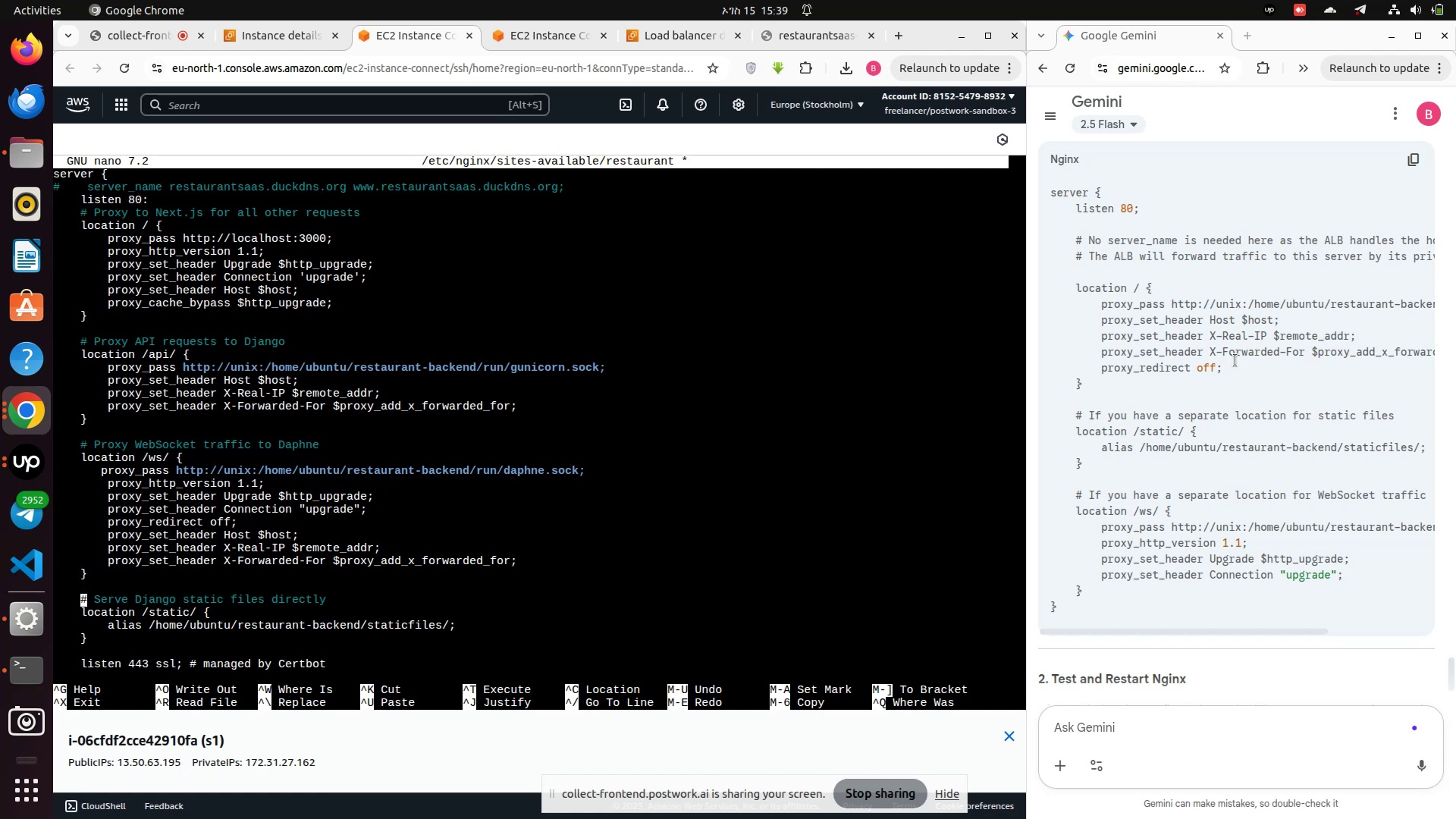 
key(ArrowDown)
 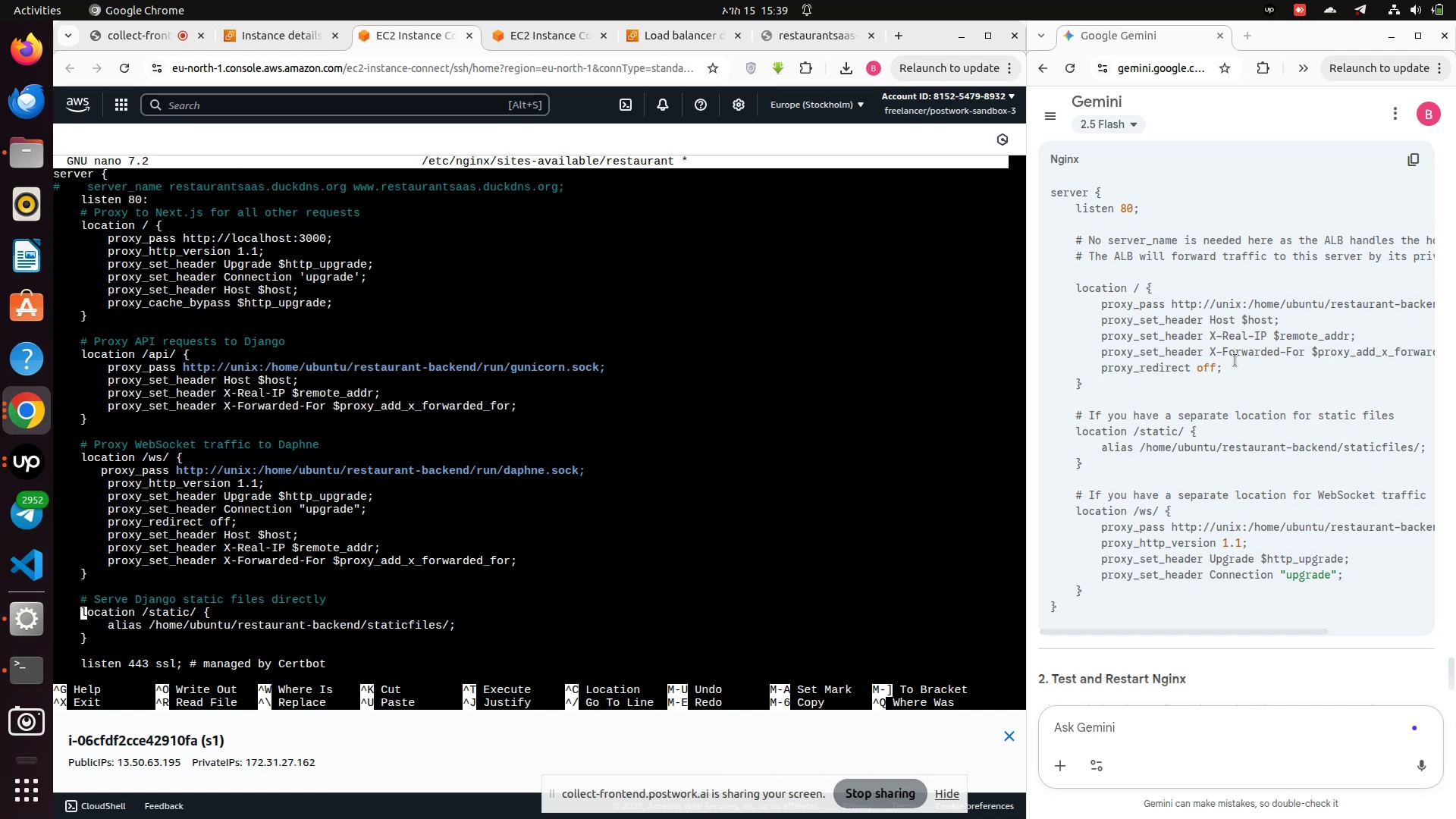 
key(ArrowDown)
 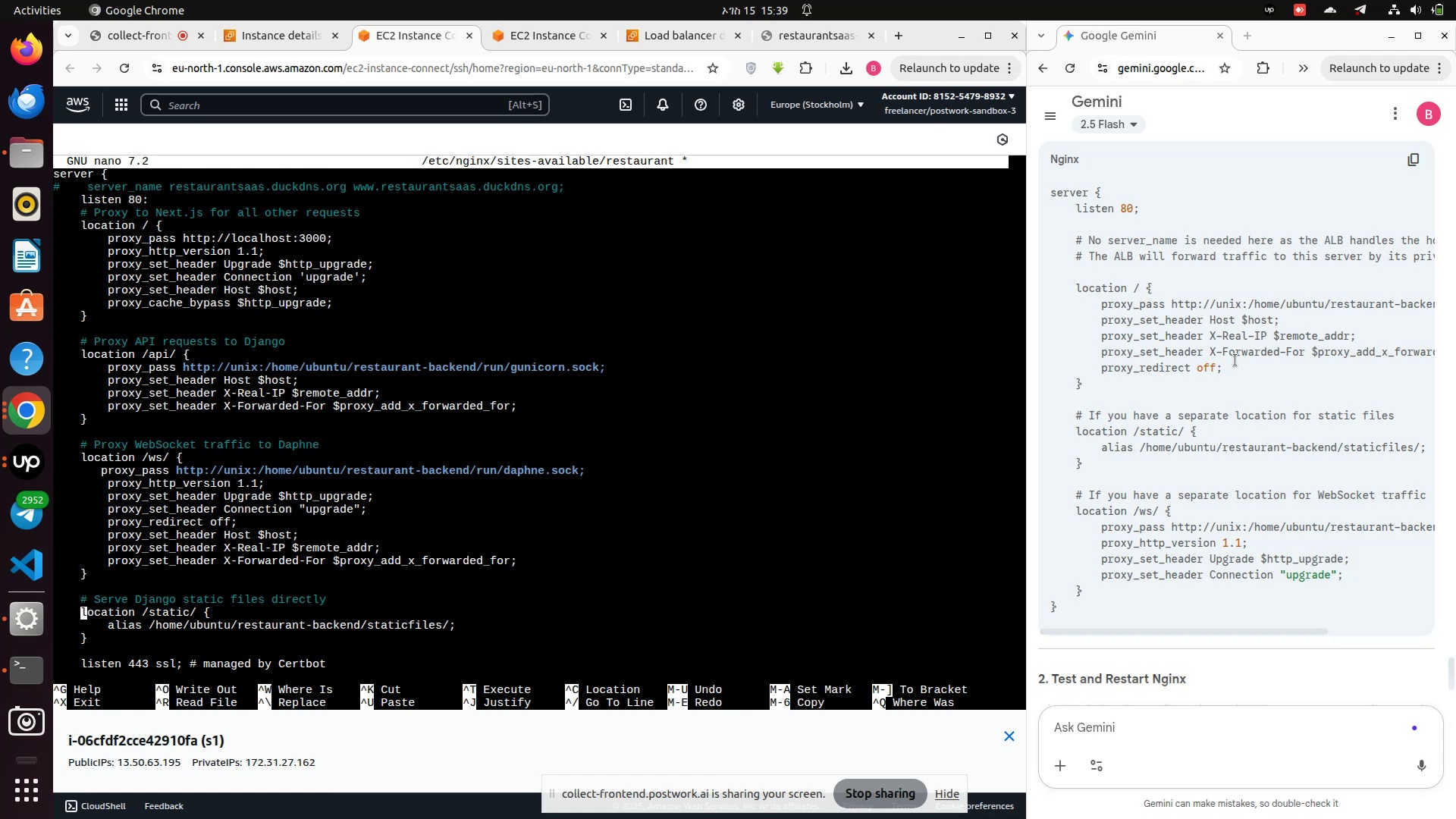 
key(ArrowDown)
 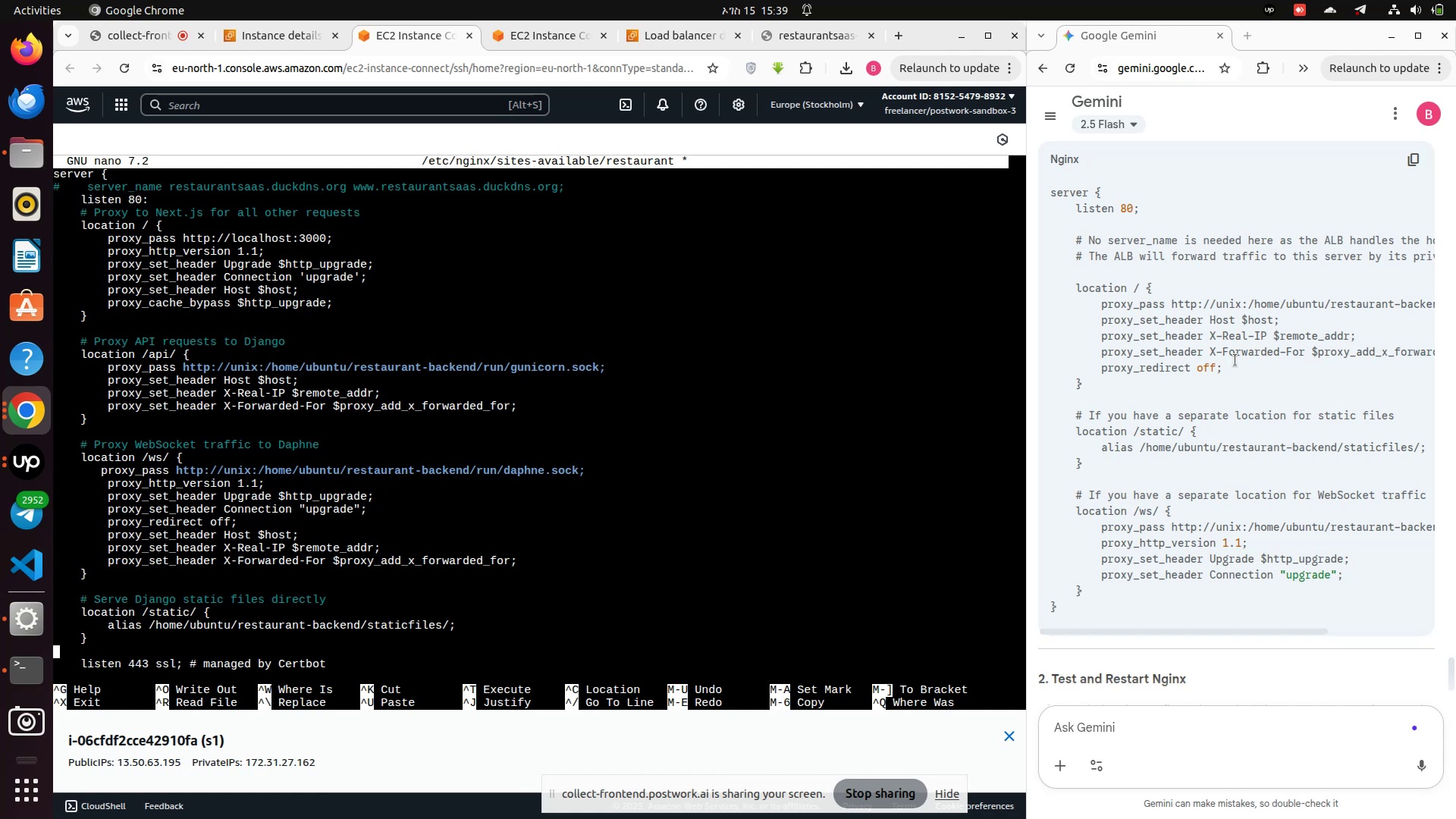 
key(ArrowDown)
 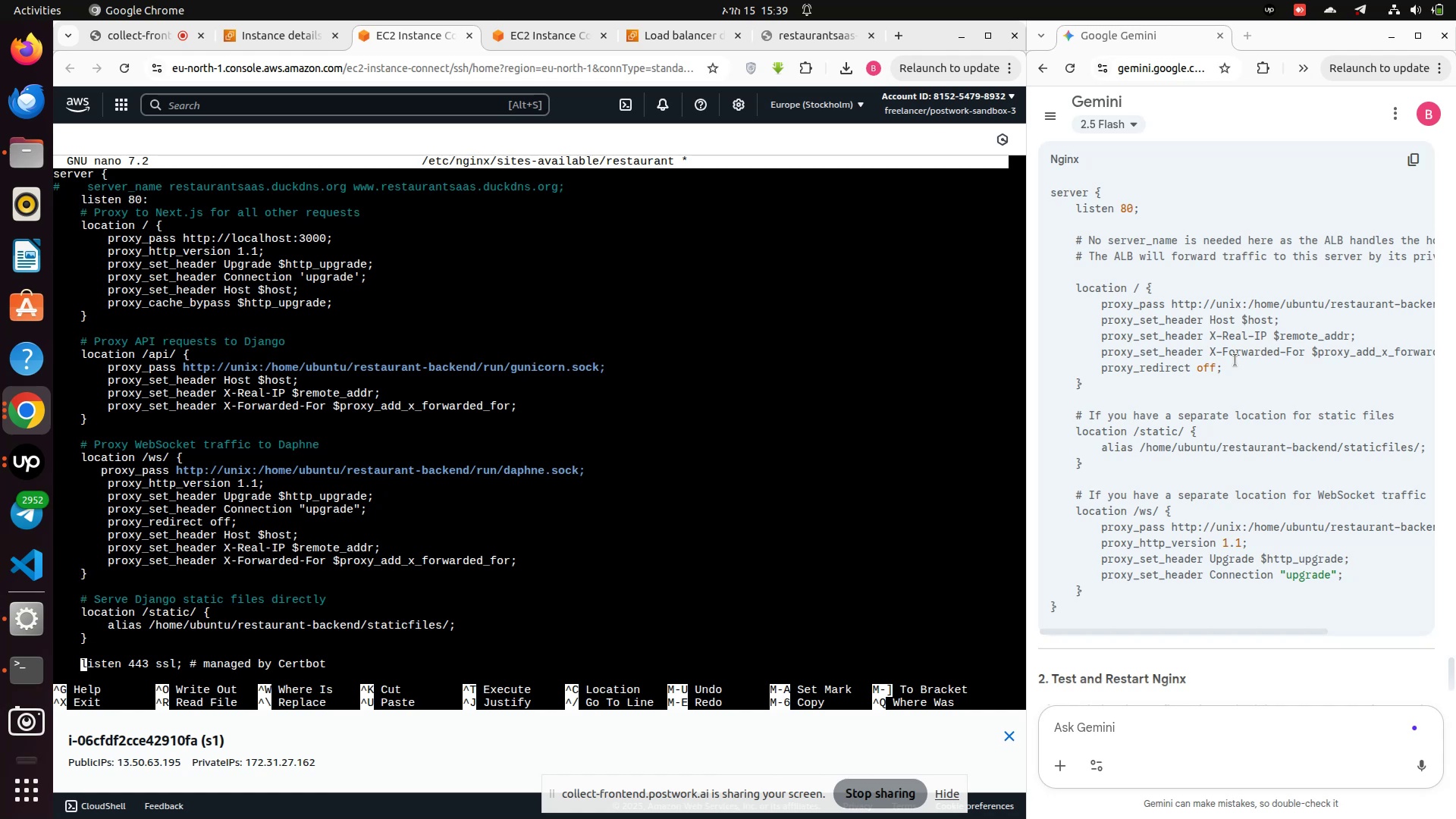 
key(Shift+3)
 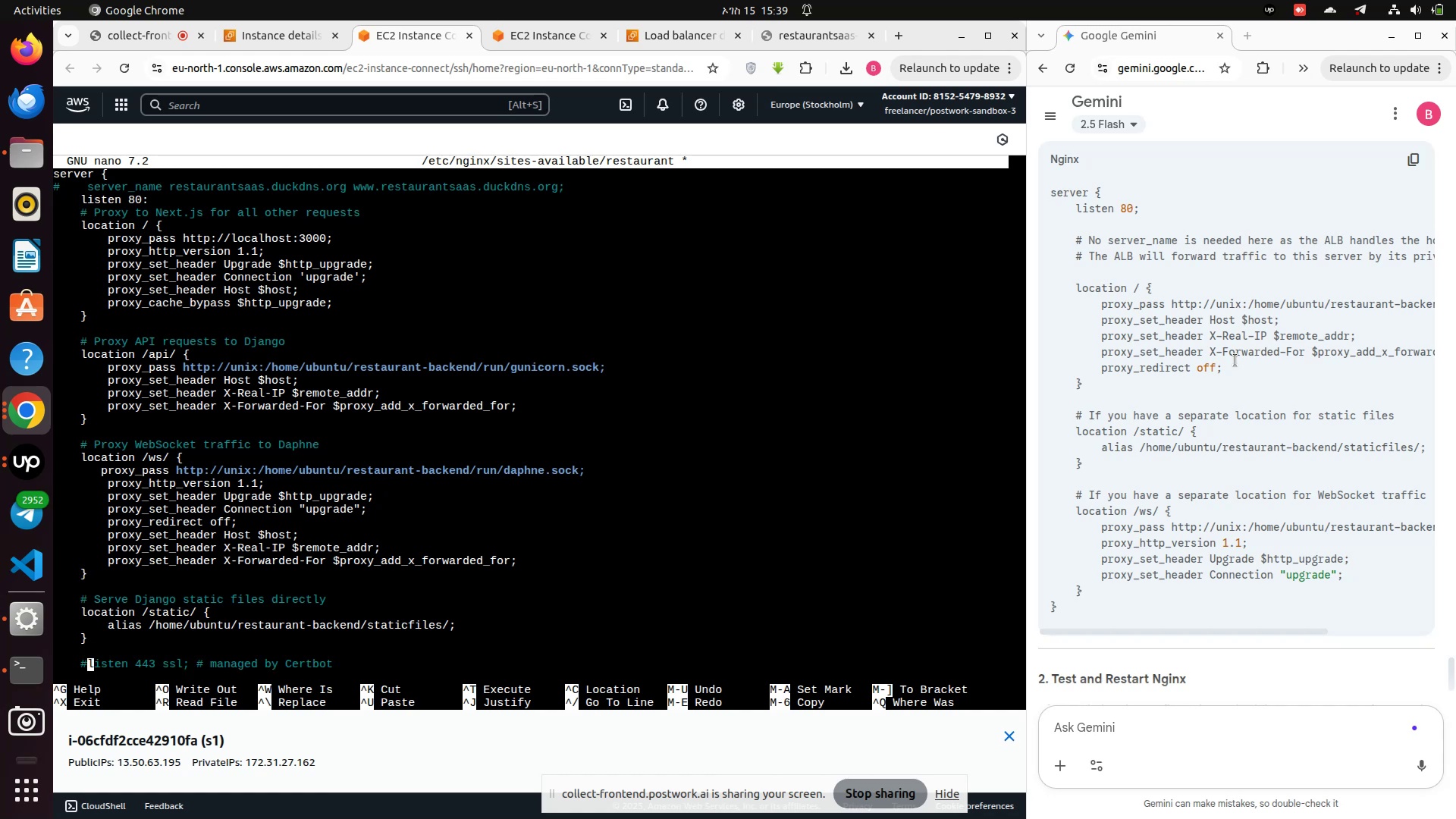 
key(ArrowDown)
 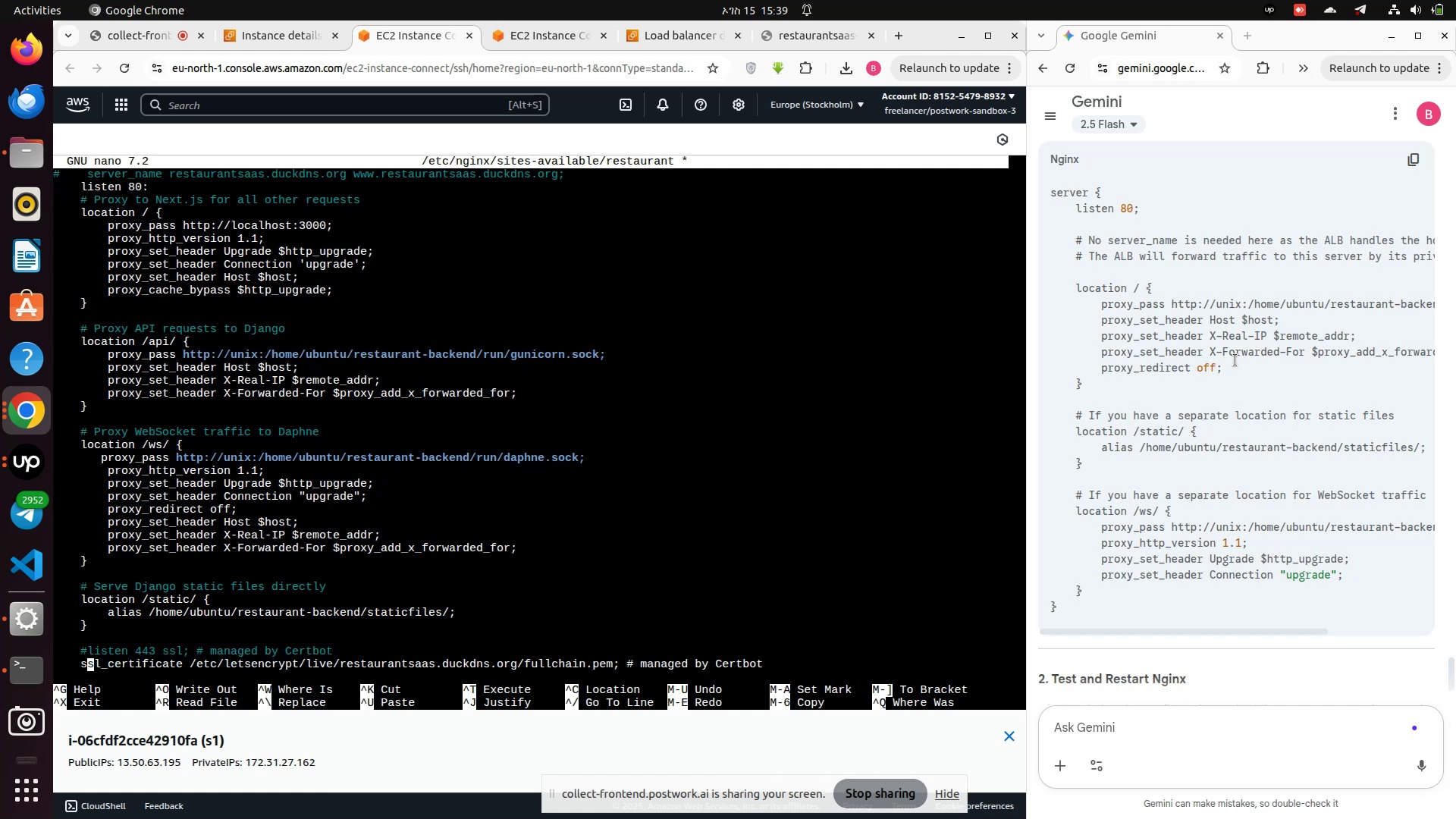 
key(ArrowLeft)
 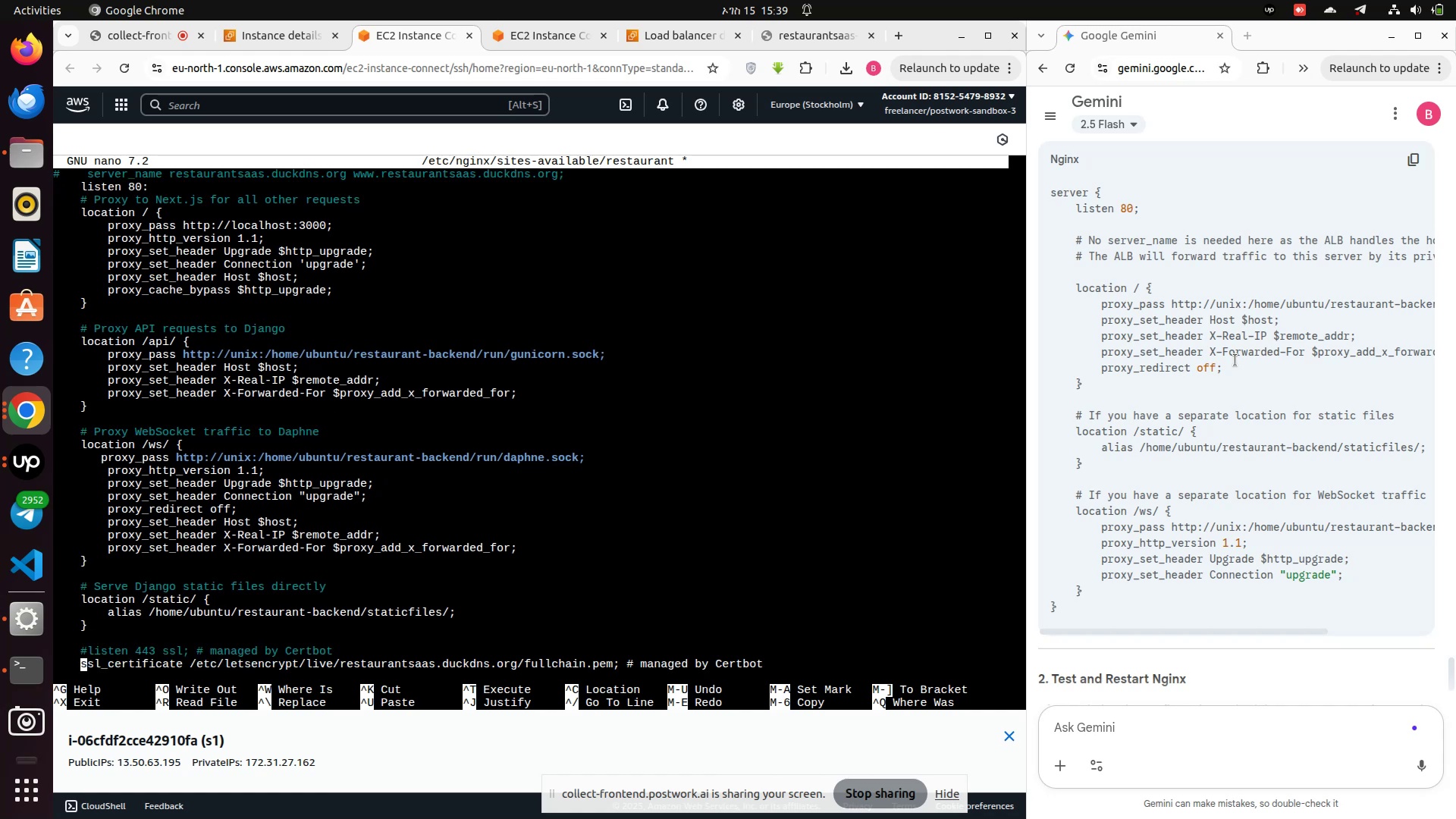 
key(Shift+3)
 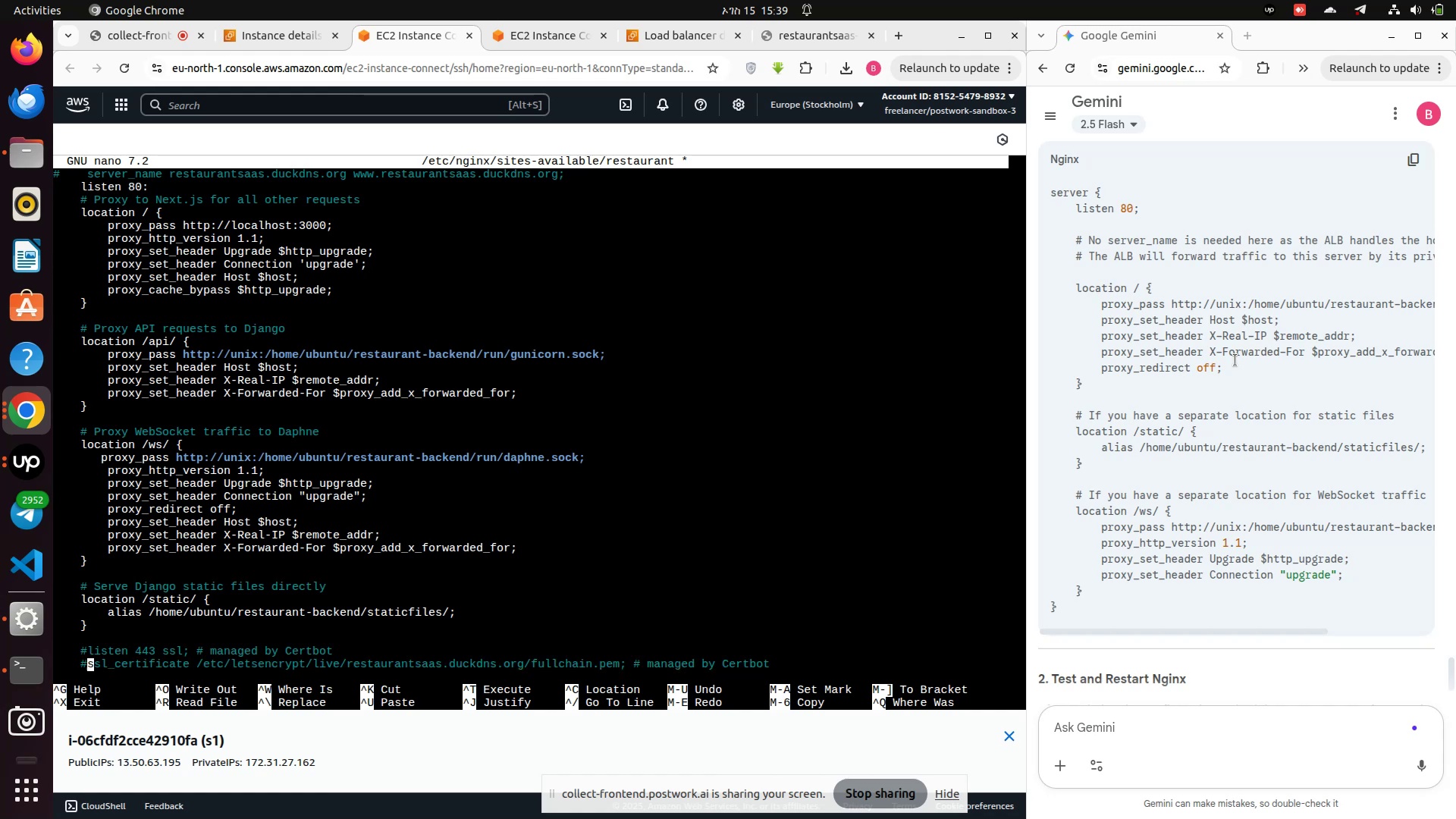 
key(ArrowDown)
 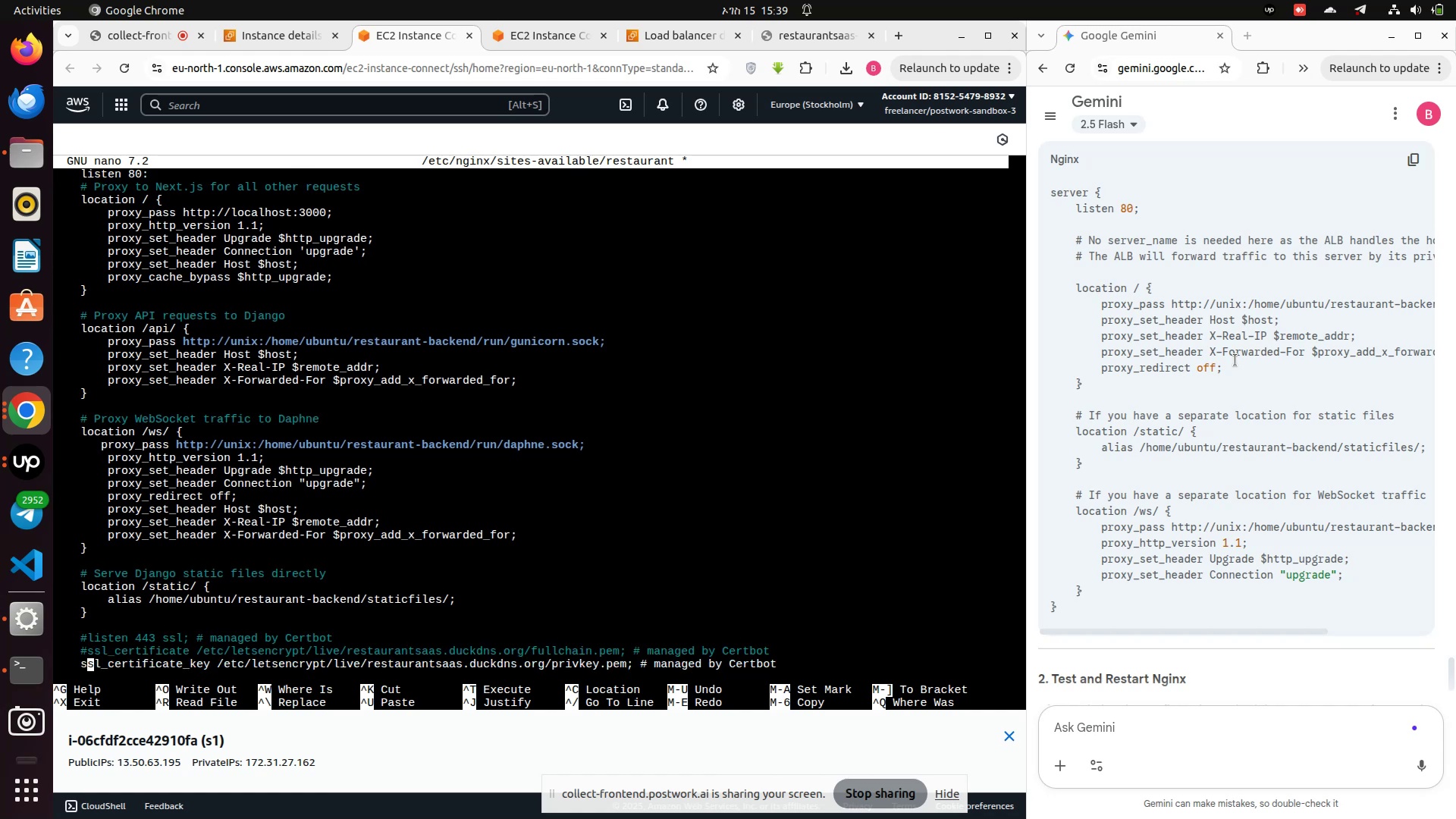 
key(ArrowLeft)
 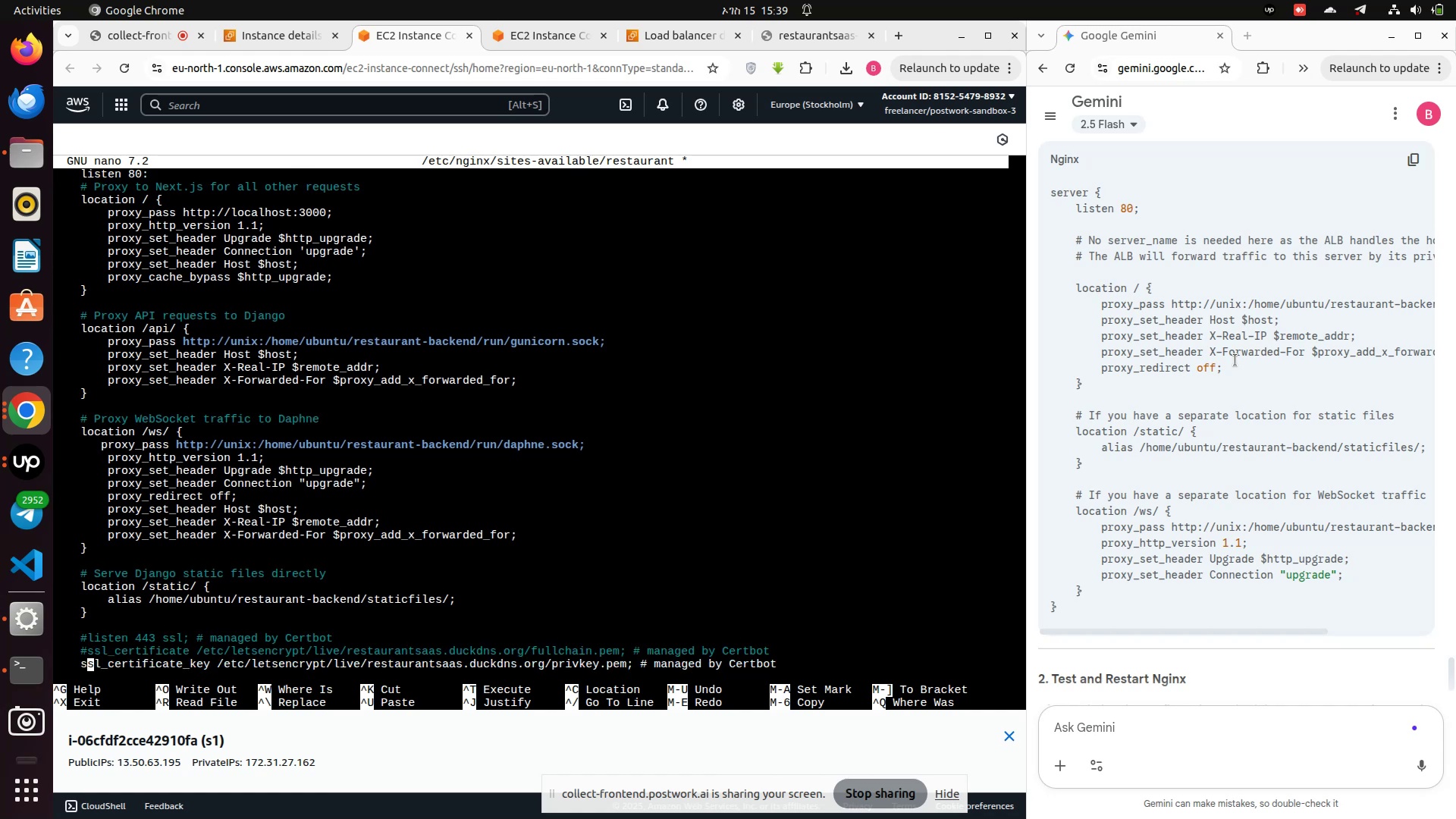 
key(Shift+ShiftRight)
 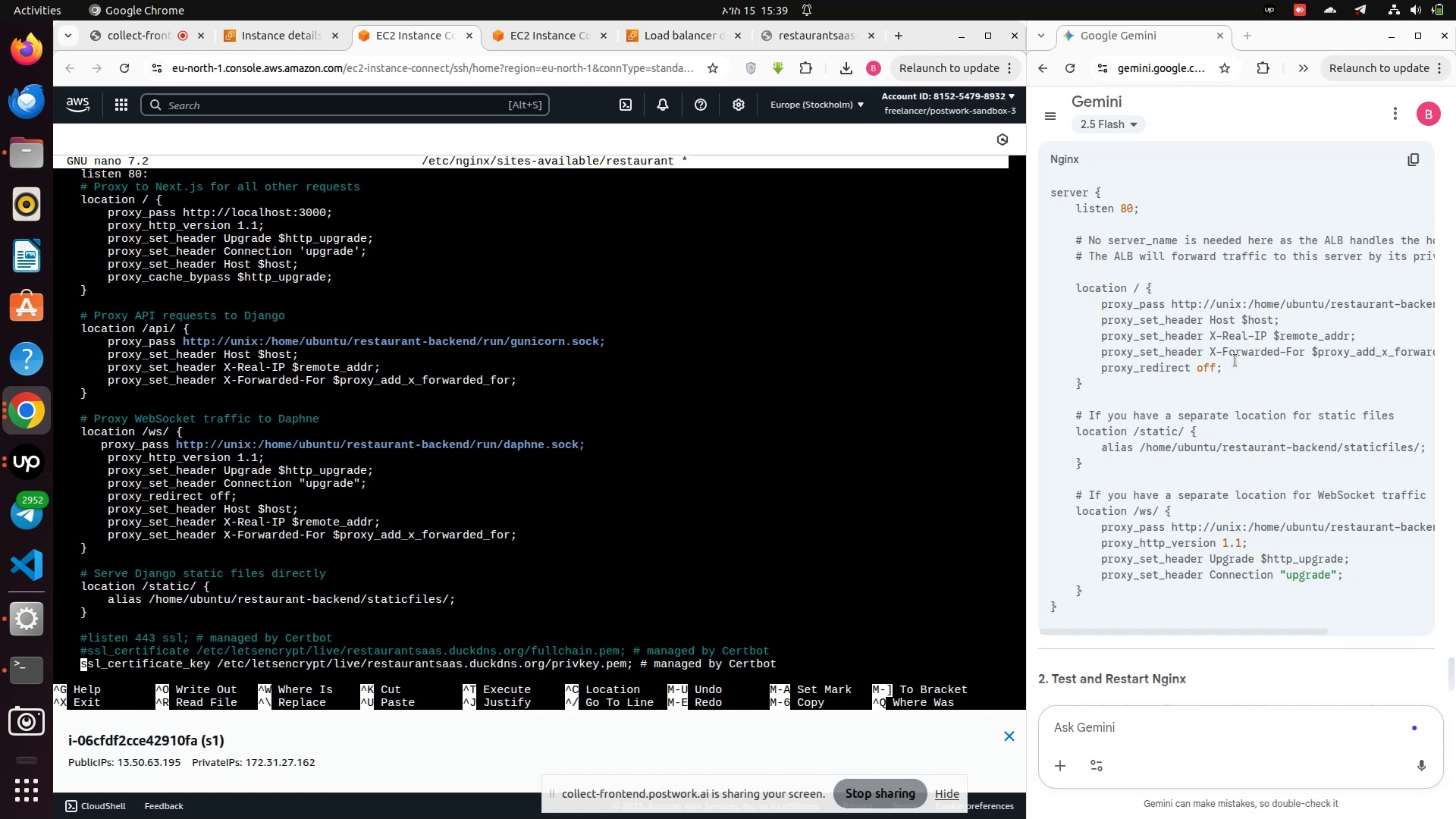 
key(Shift+3)
 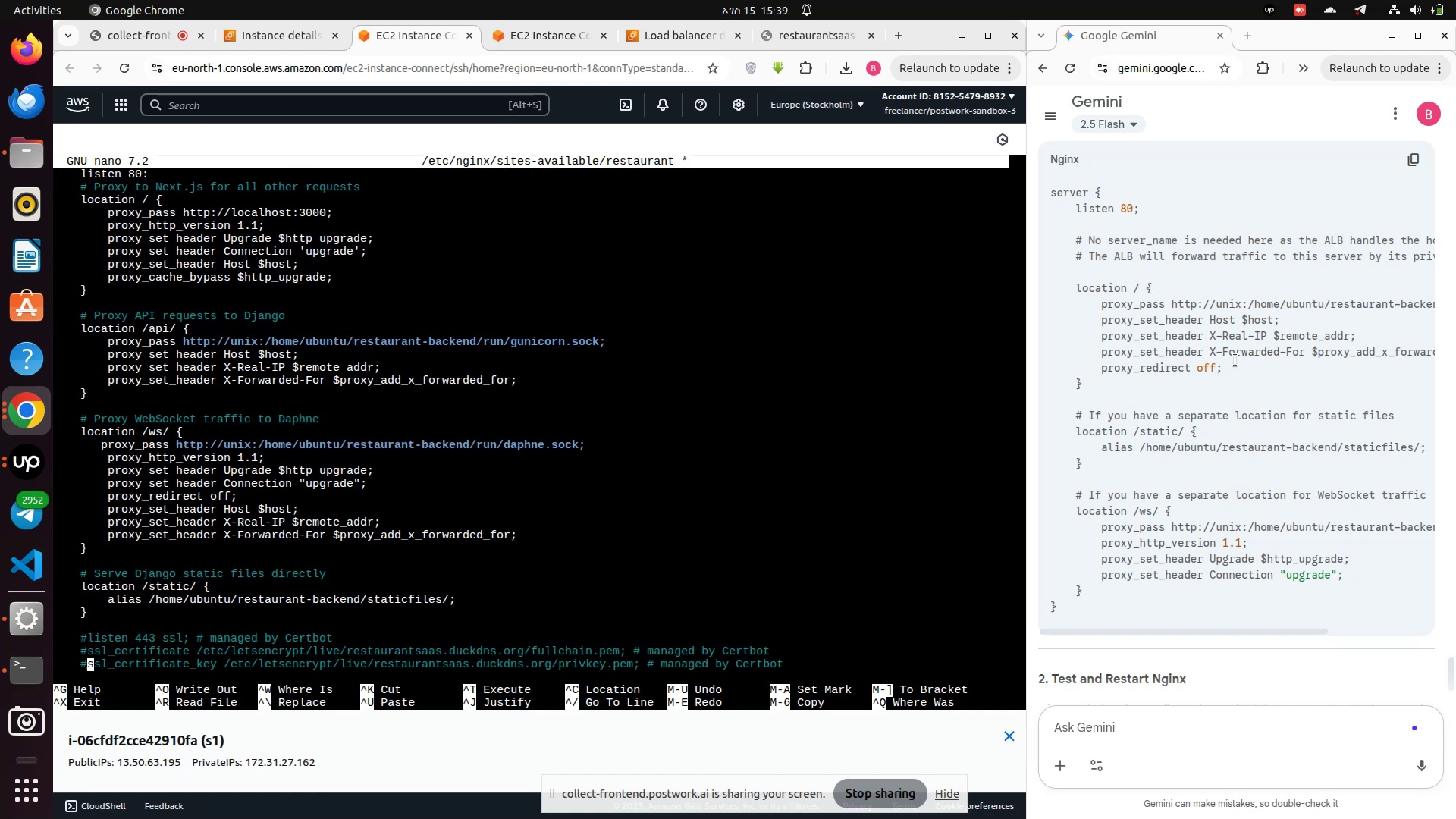 
key(ArrowDown)
 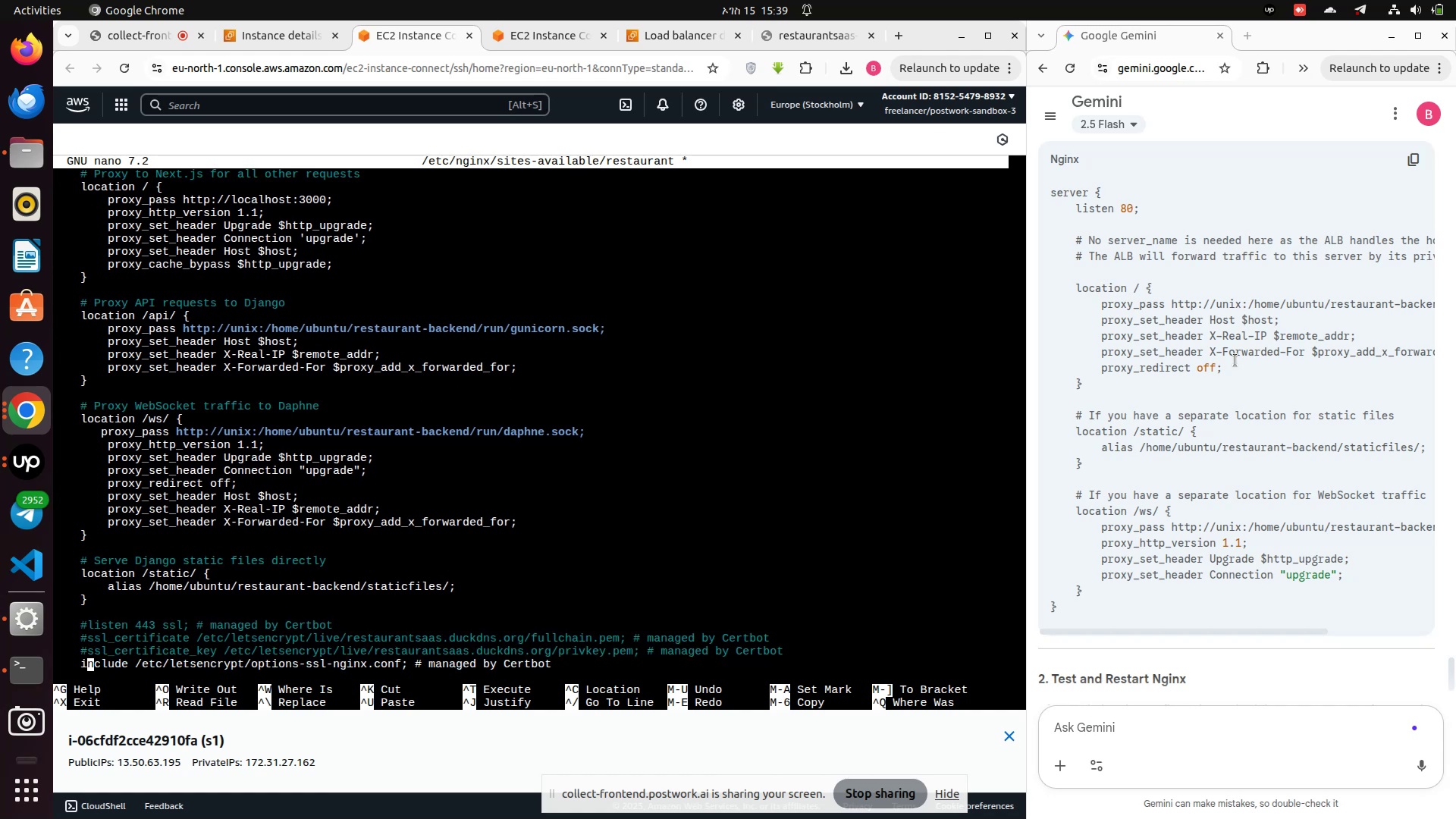 
key(ArrowLeft)
 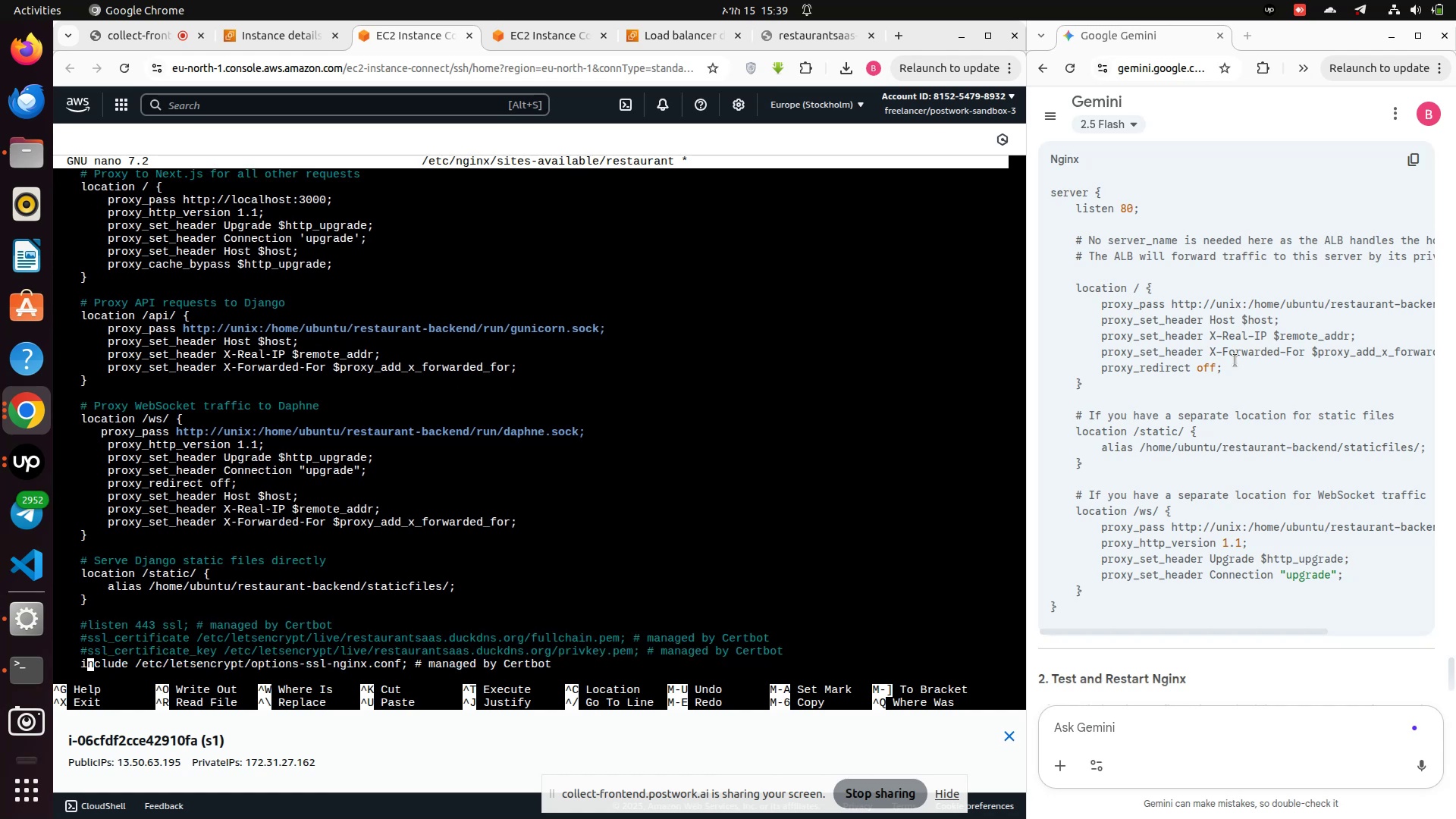 
key(Shift+3)
 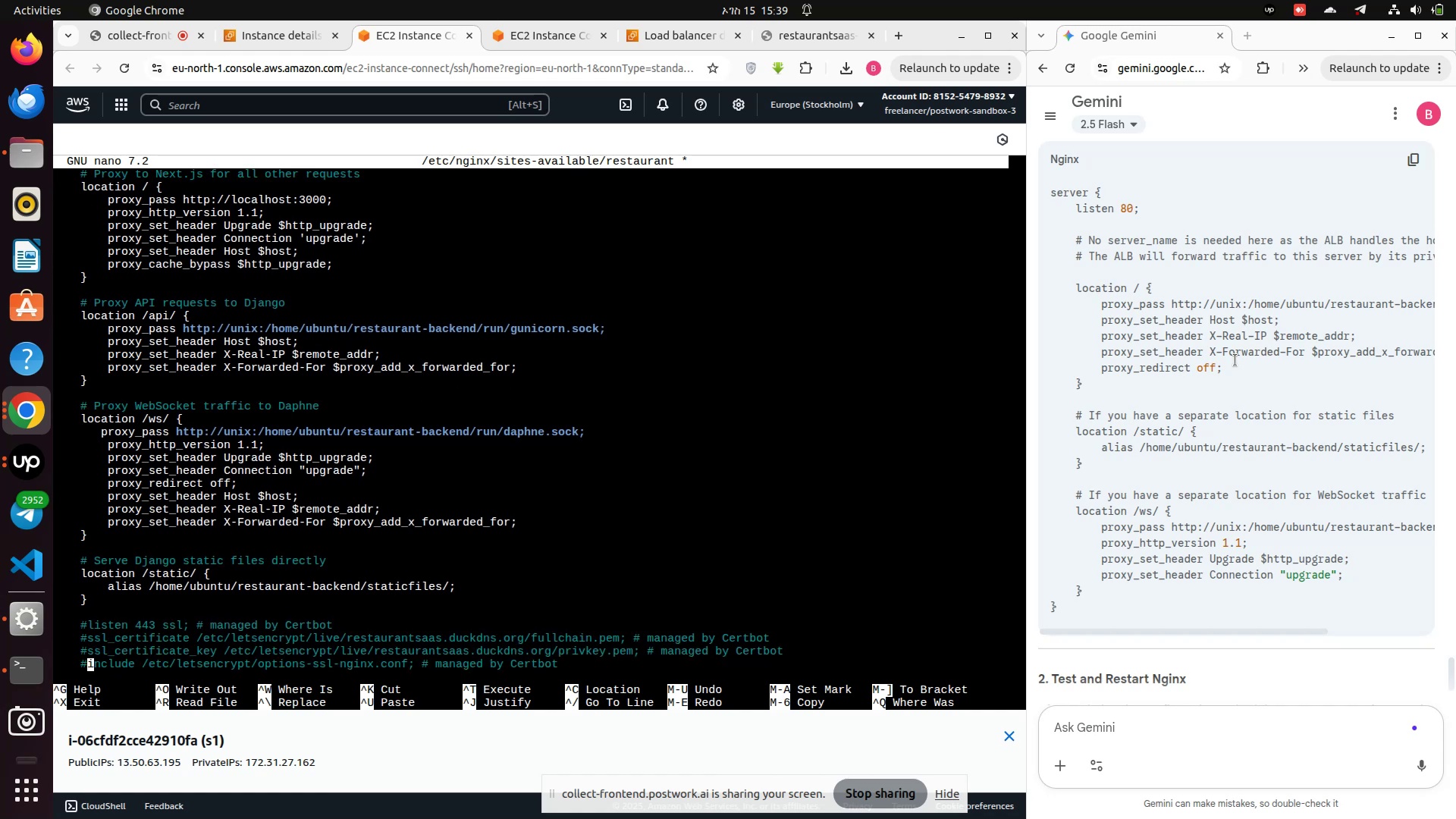 
key(ArrowDown)
 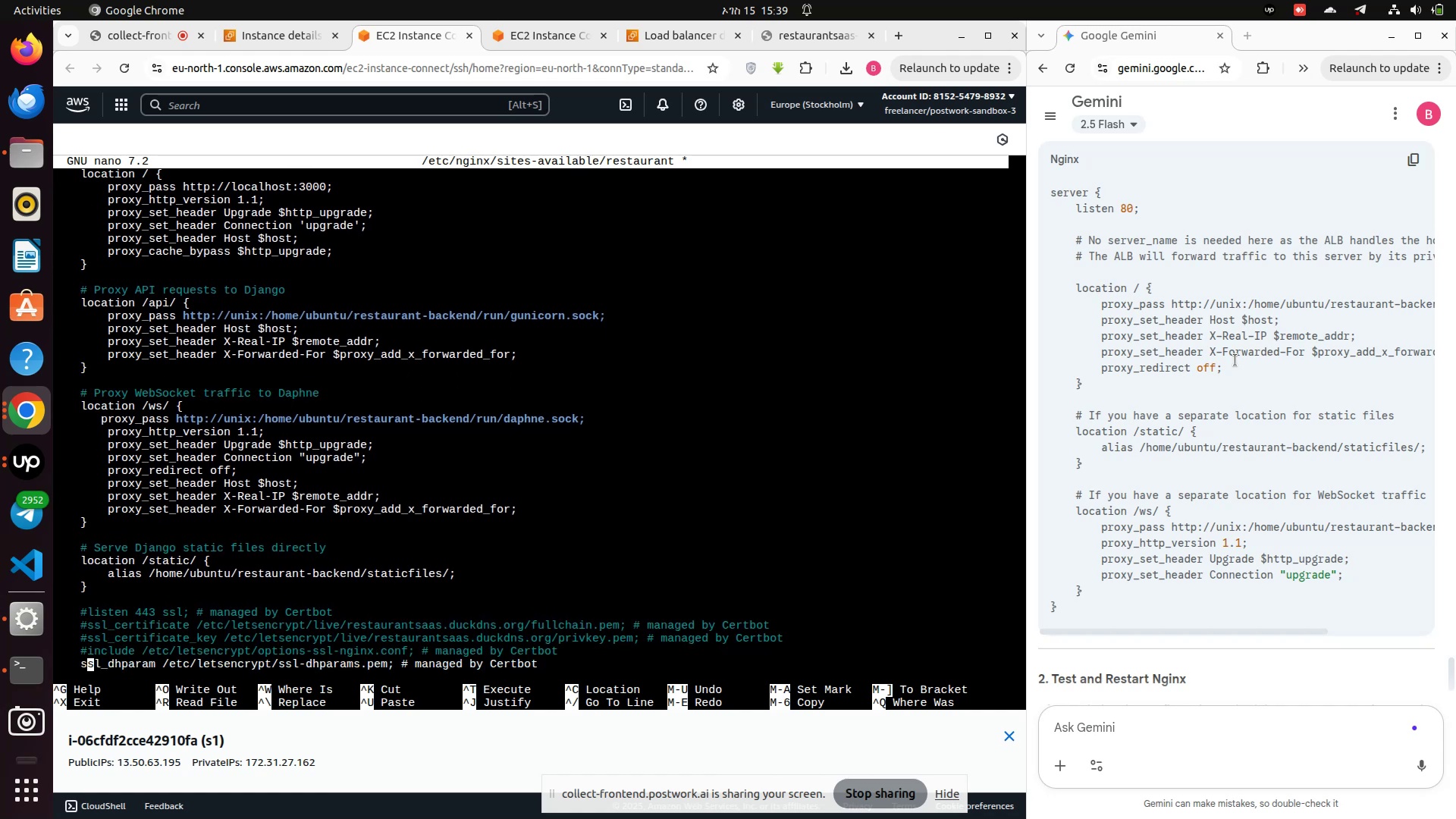 
key(ArrowDown)
 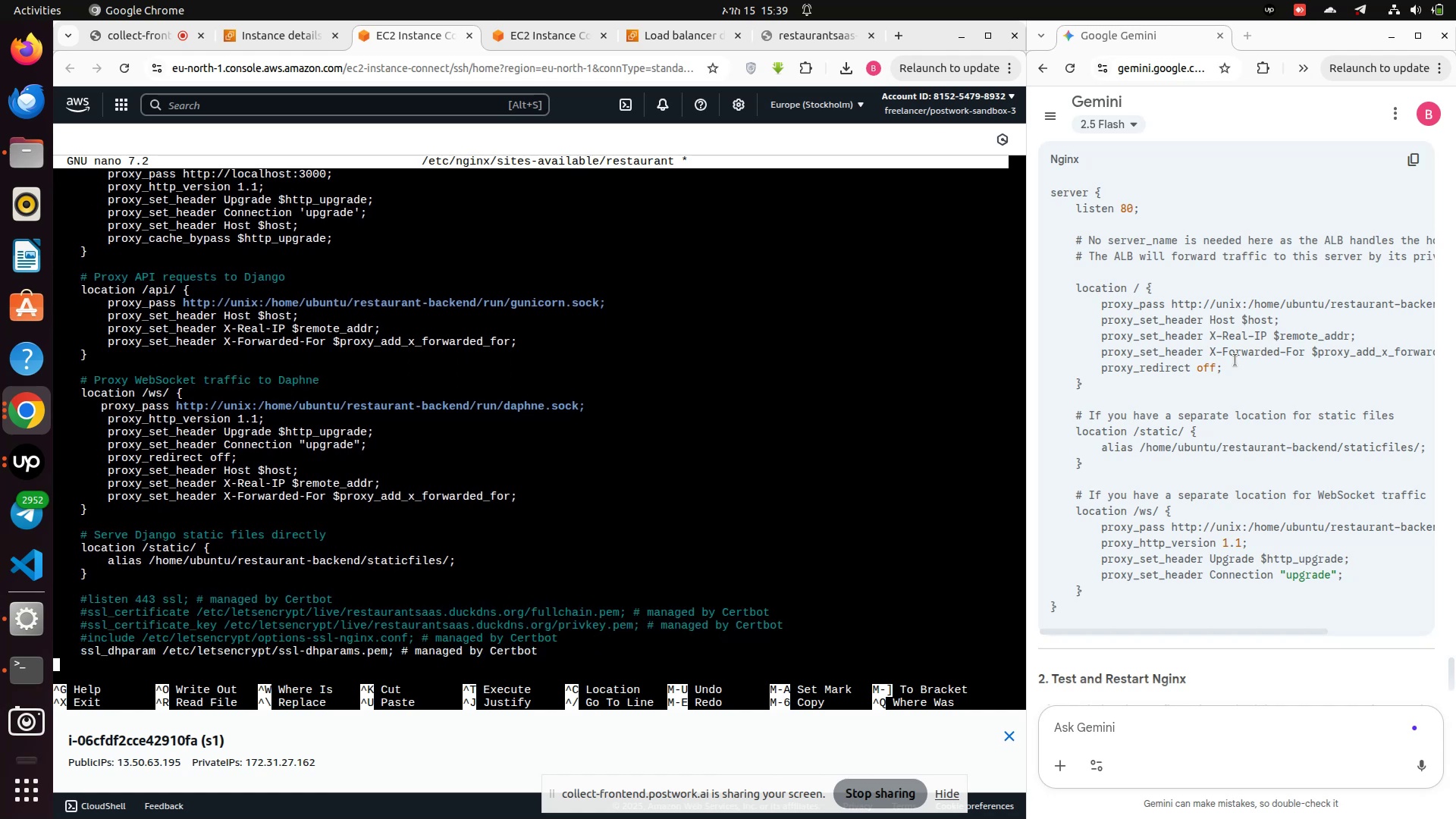 
key(ArrowUp)
 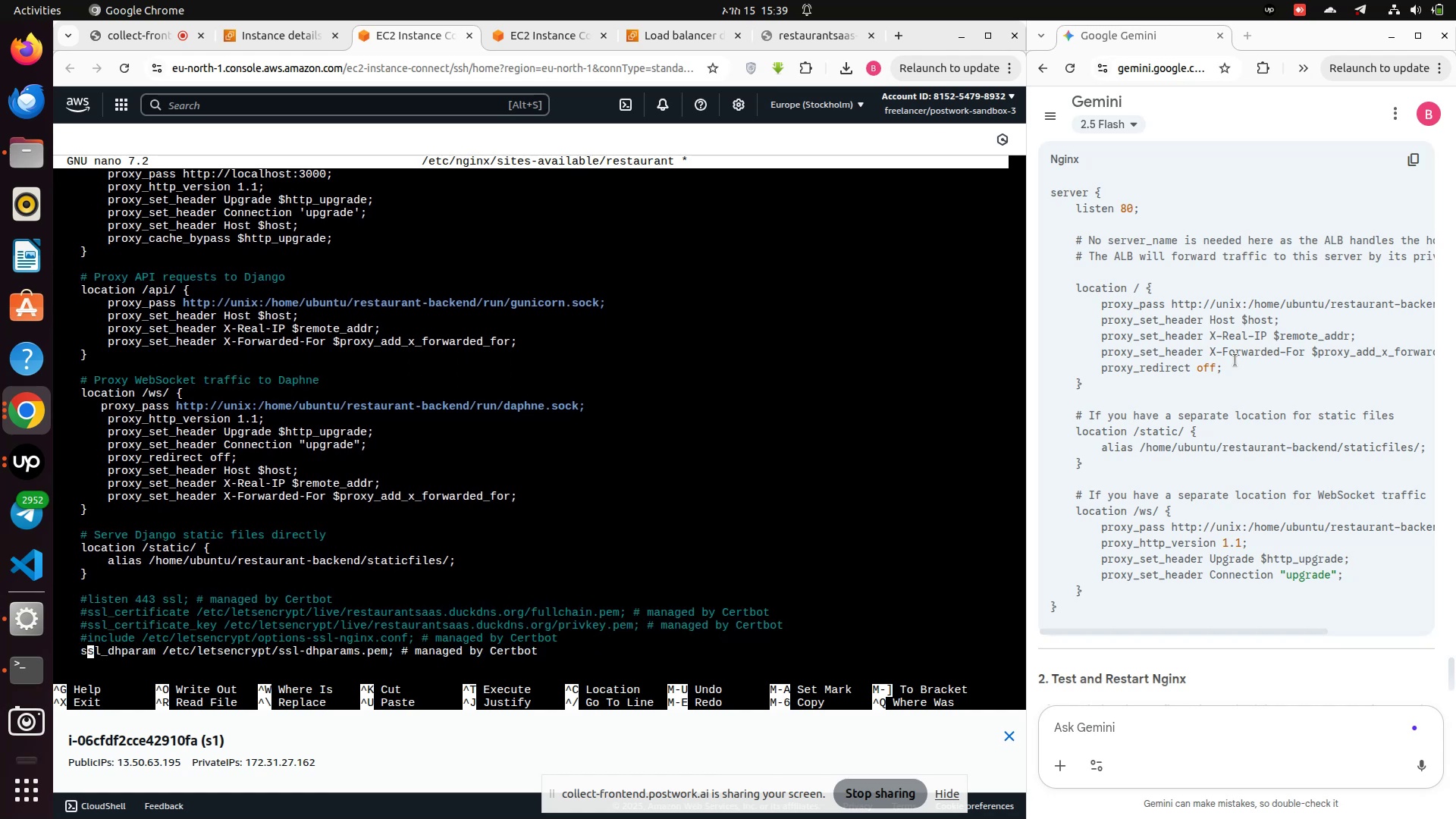 
key(ArrowLeft)
 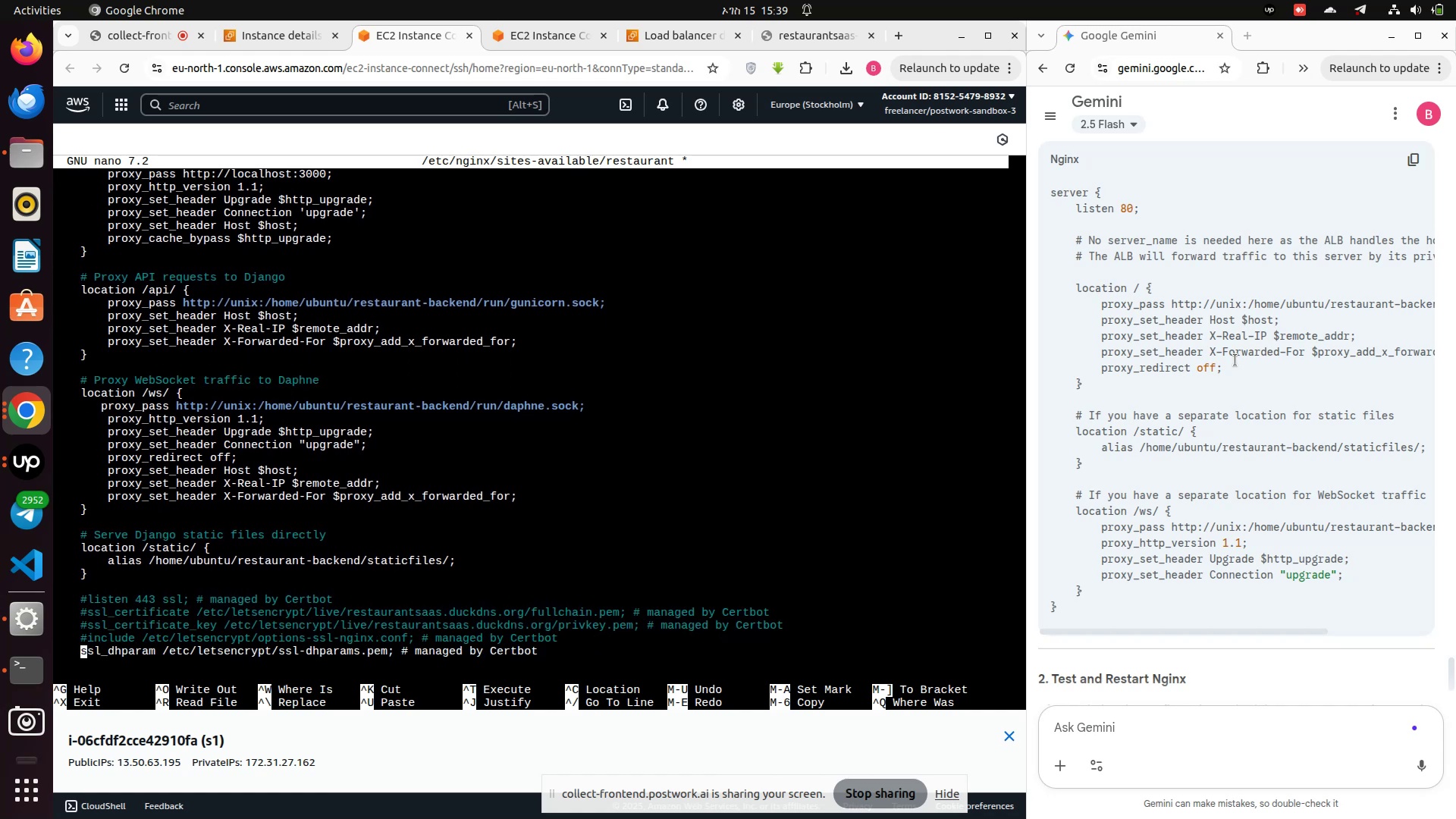 
key(Shift+3)
 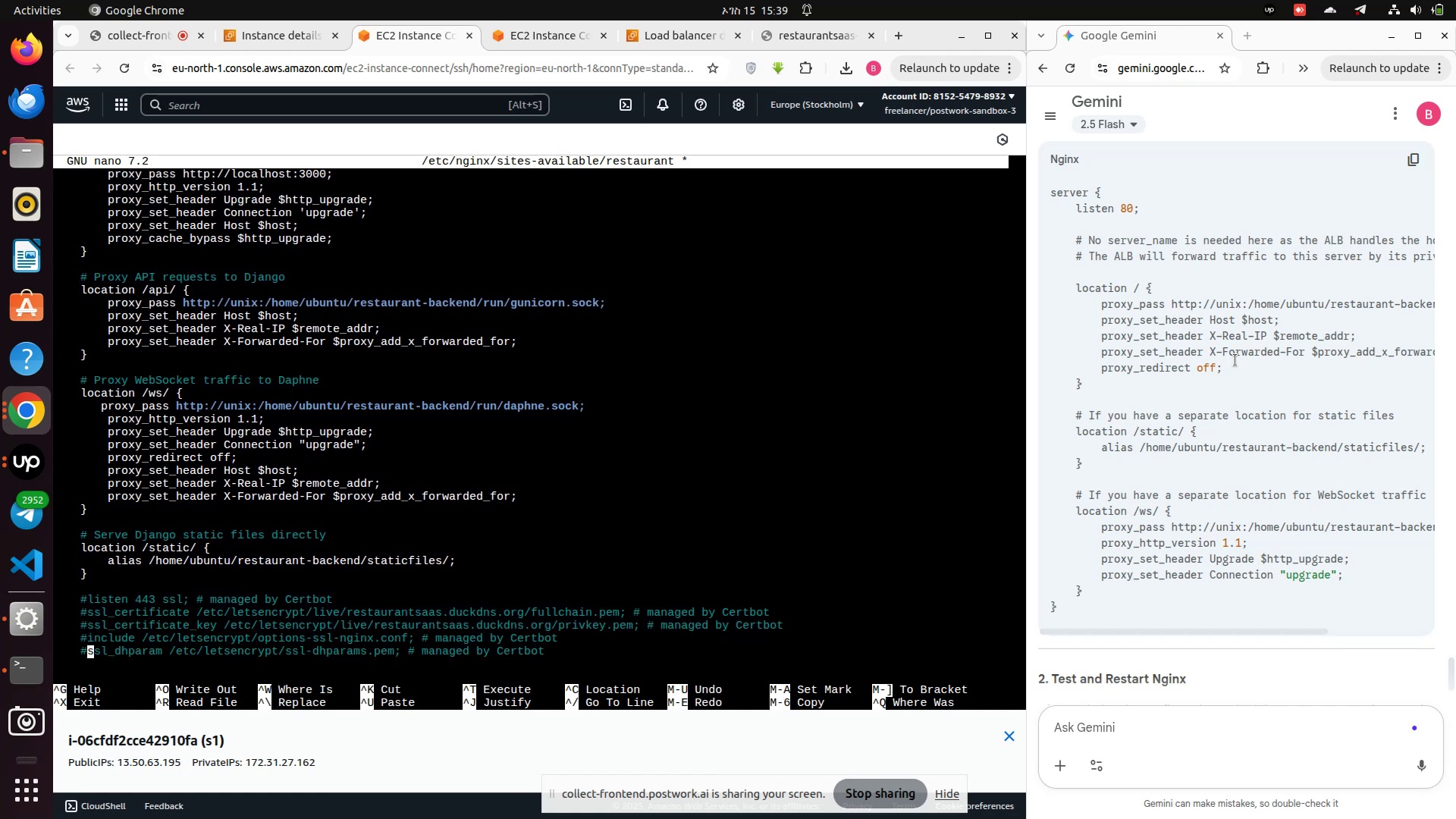 
key(ArrowDown)
 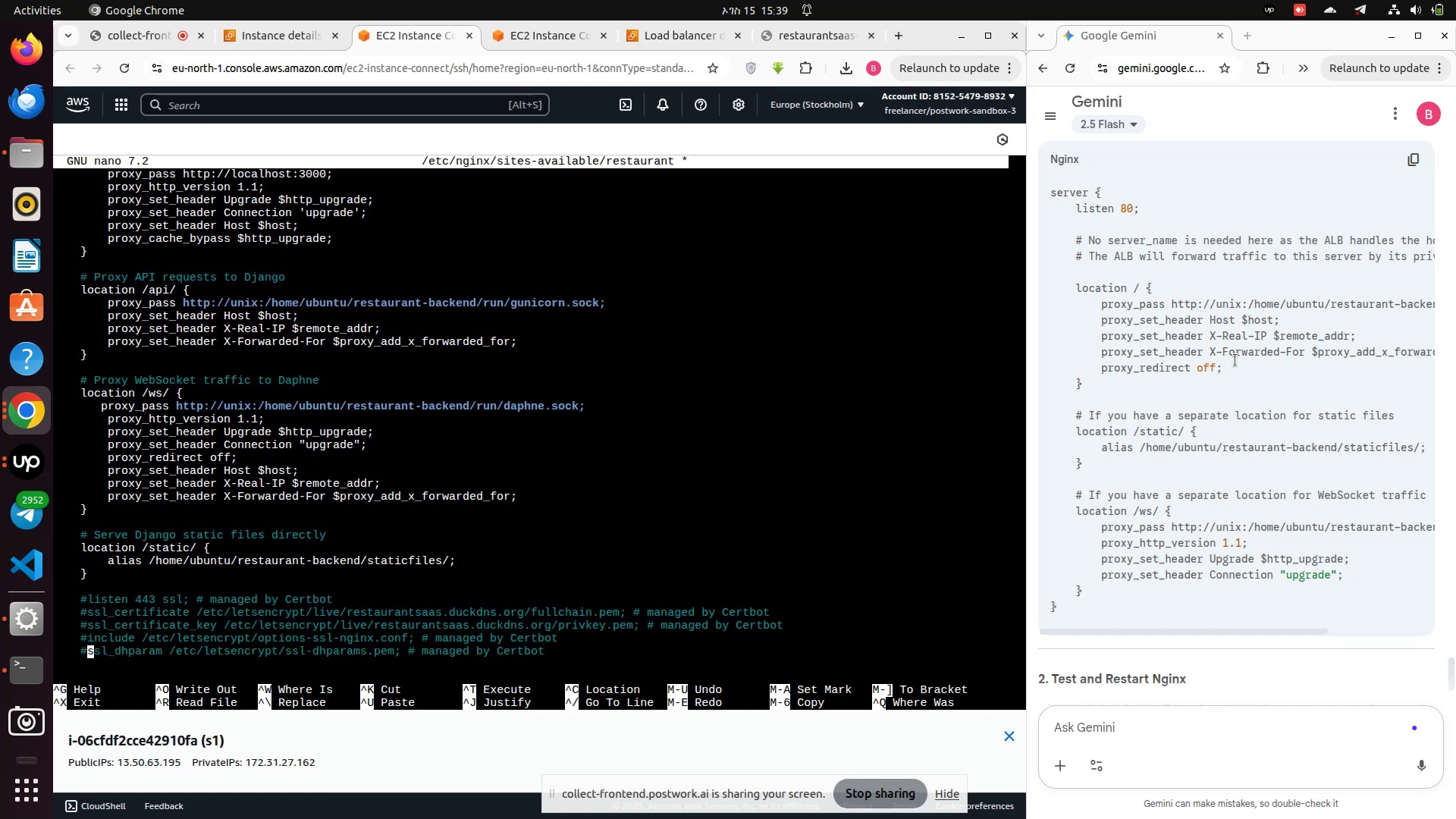 
key(ArrowDown)
 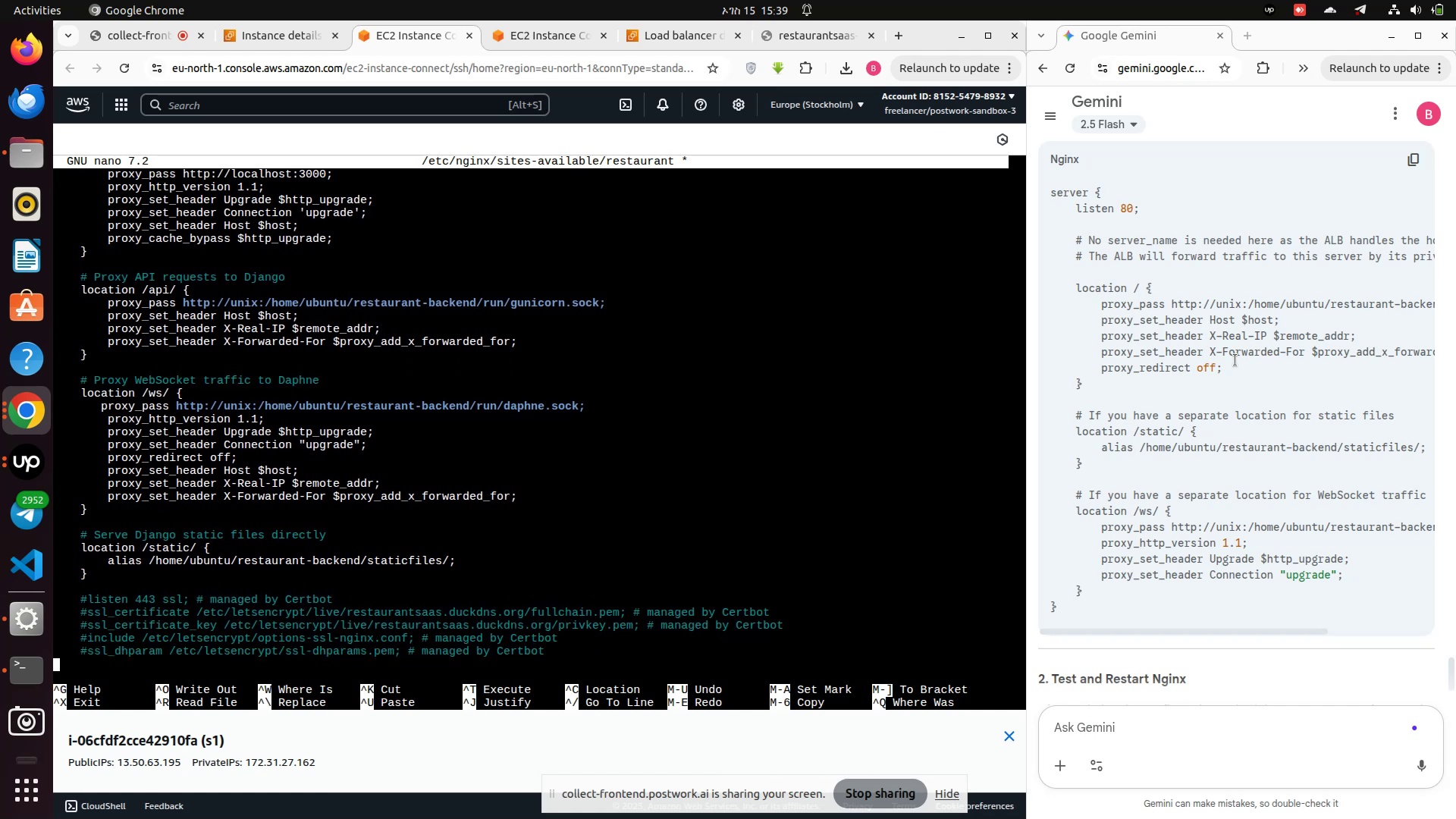 
key(ArrowDown)
 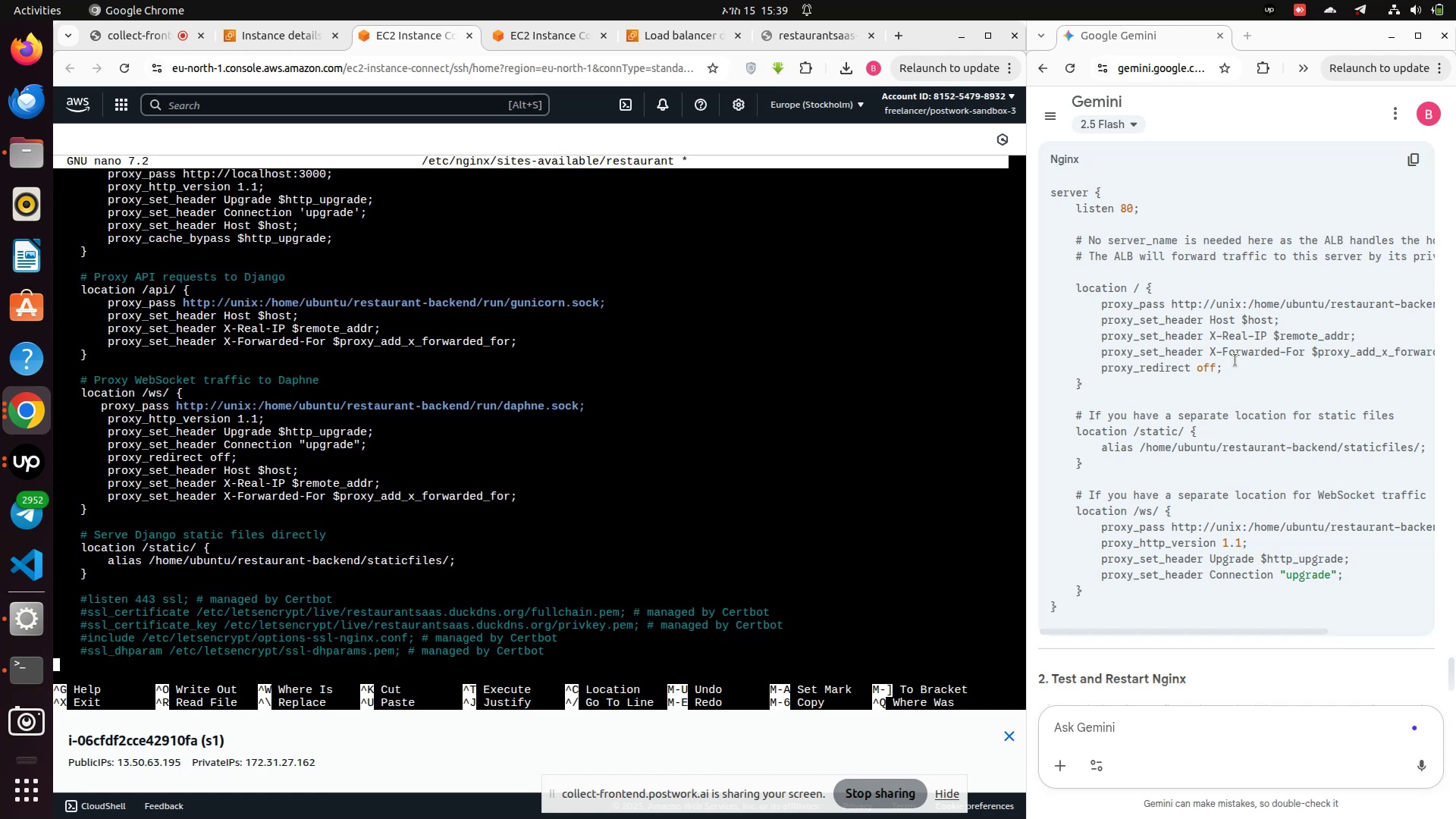 
key(ArrowDown)
 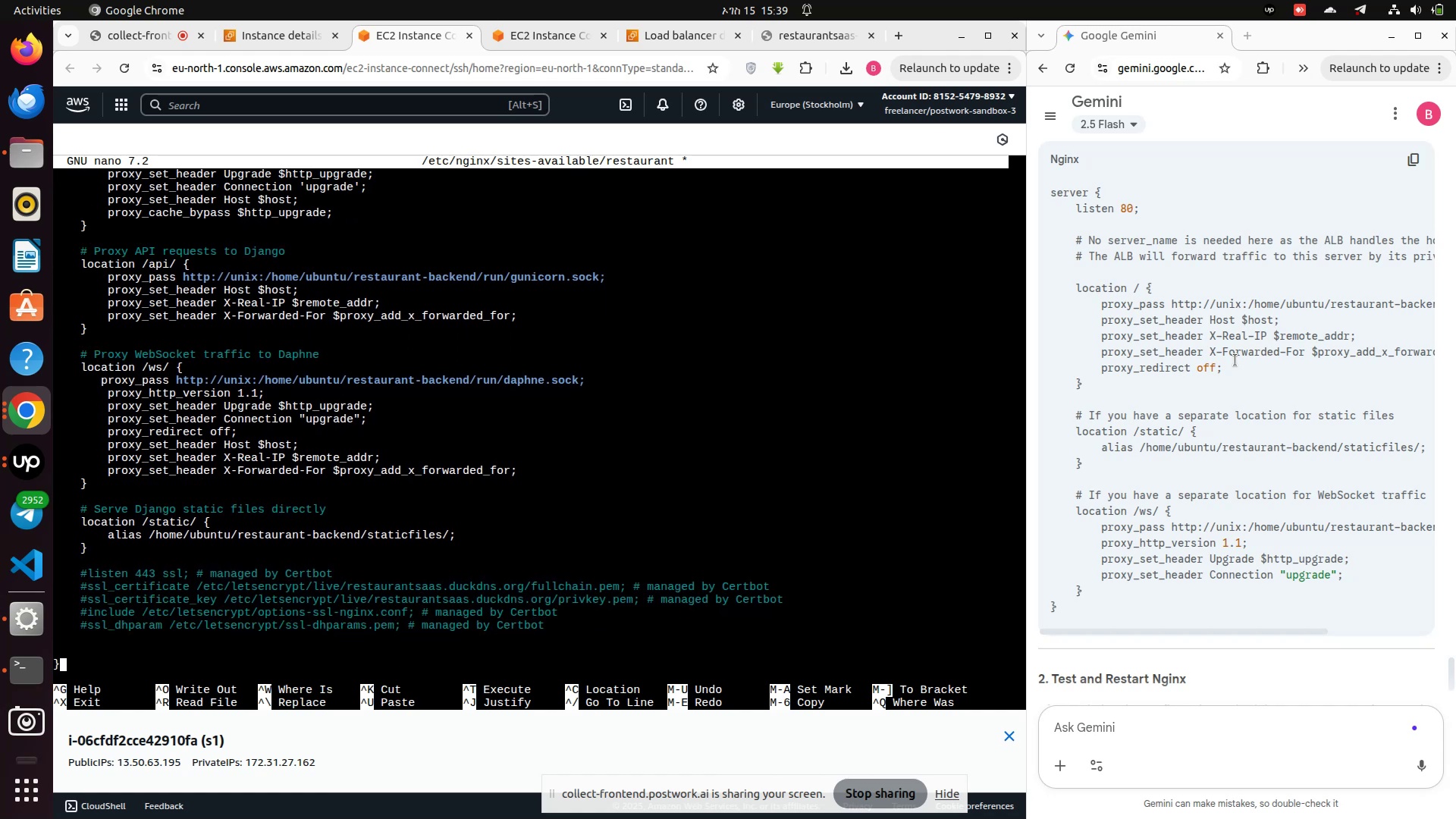 
key(ArrowDown)
 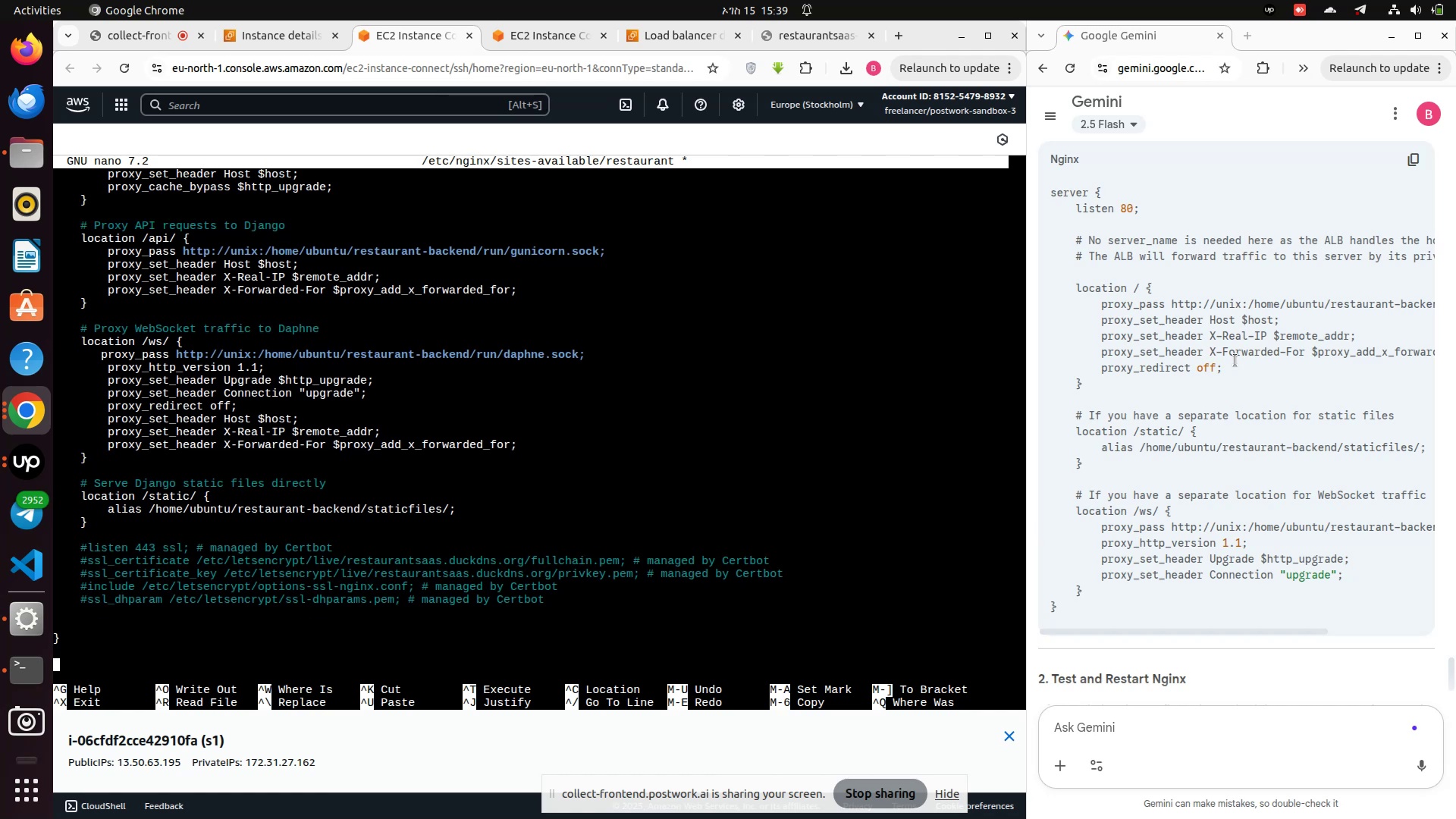 
key(ArrowUp)
 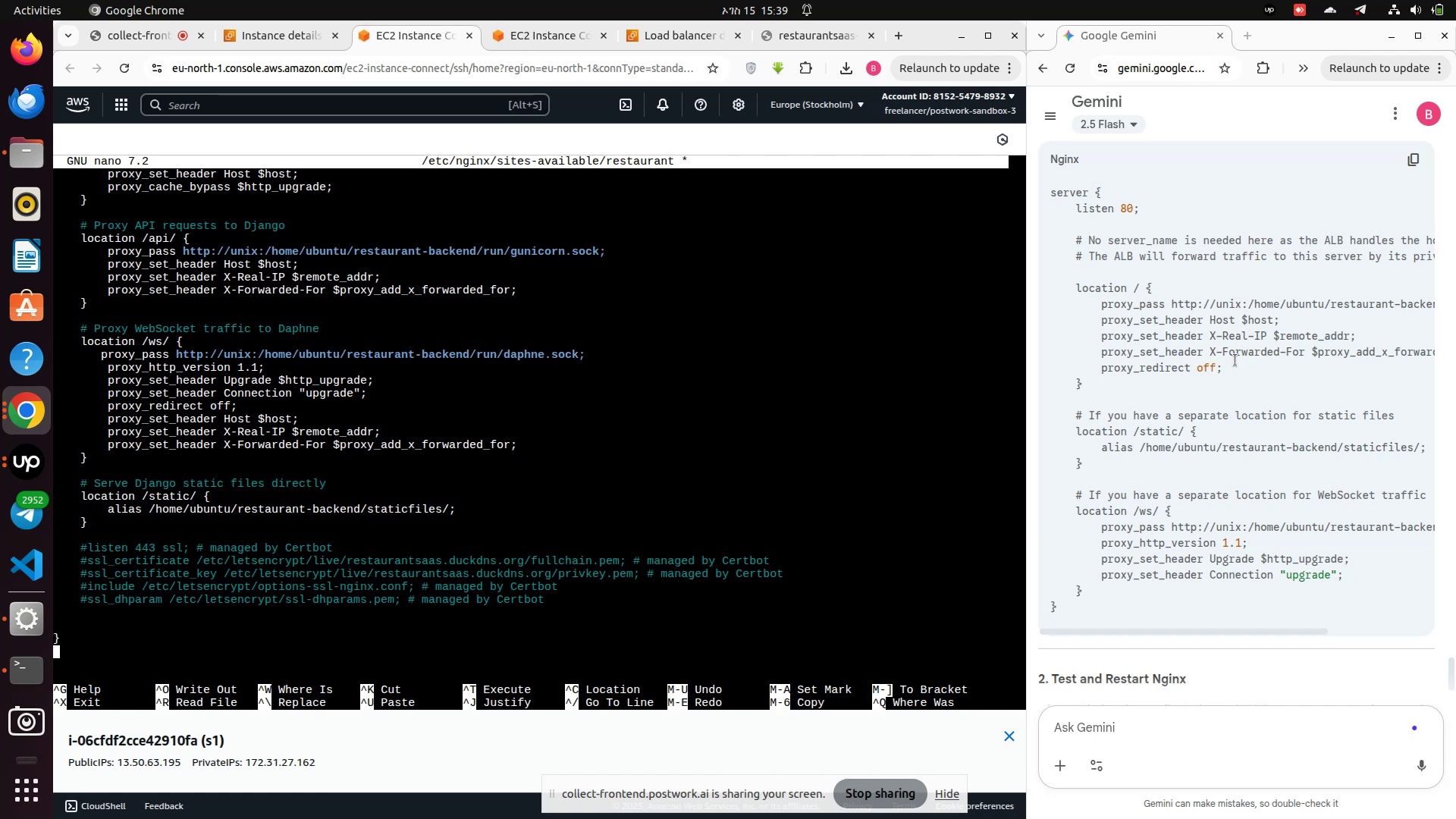 
key(ArrowDown)
 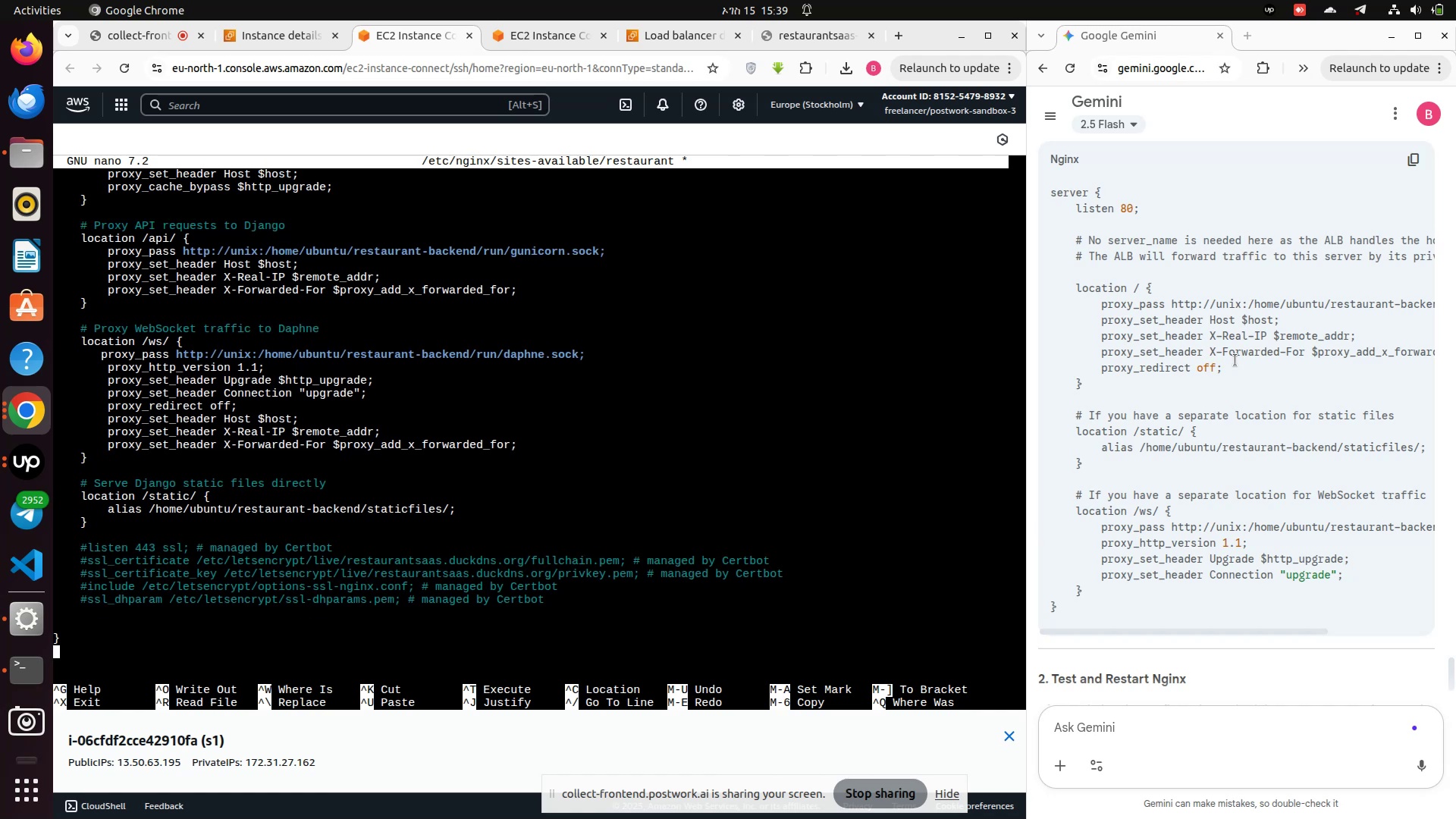 
key(ArrowDown)
 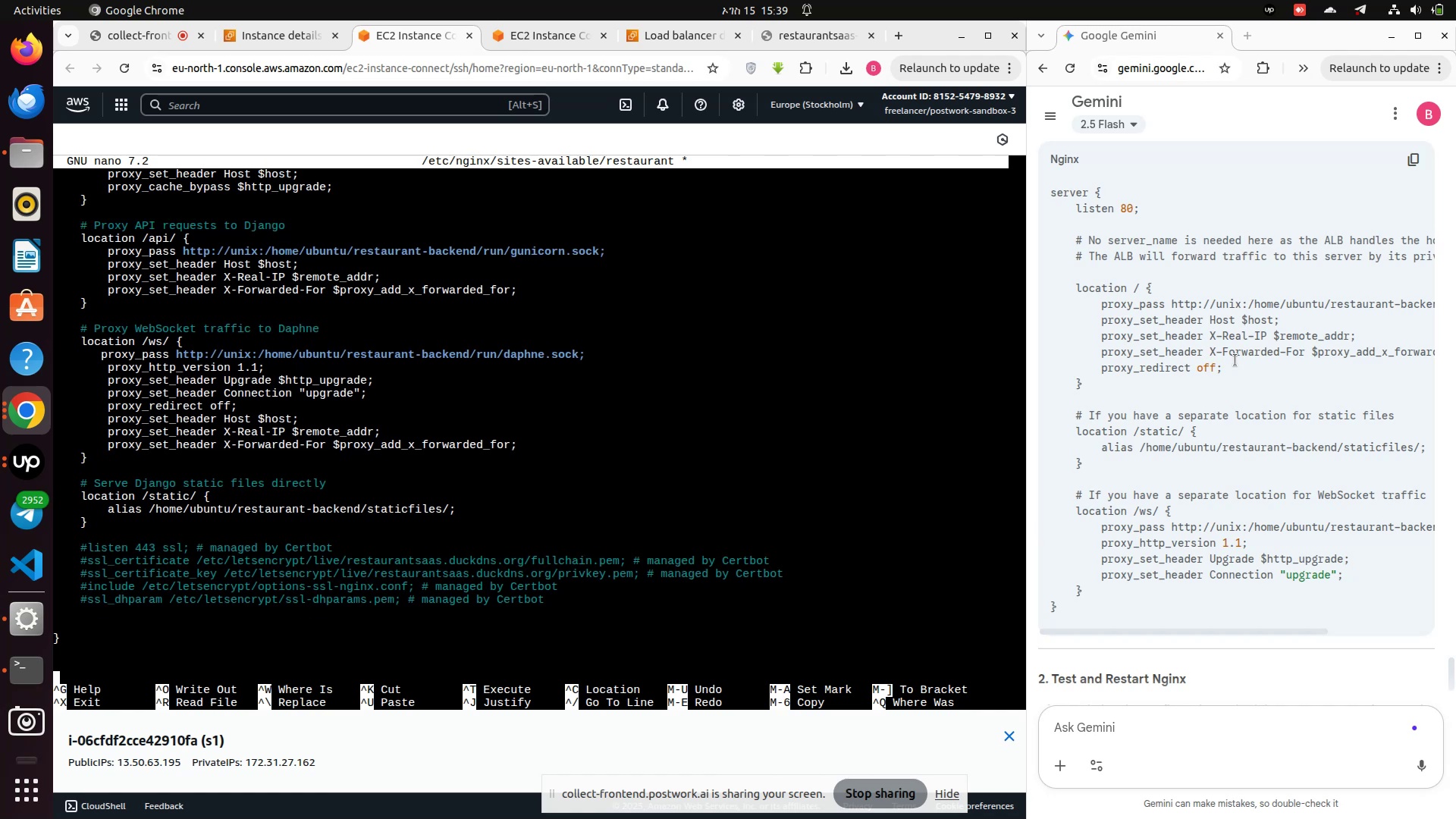 
key(ArrowDown)
 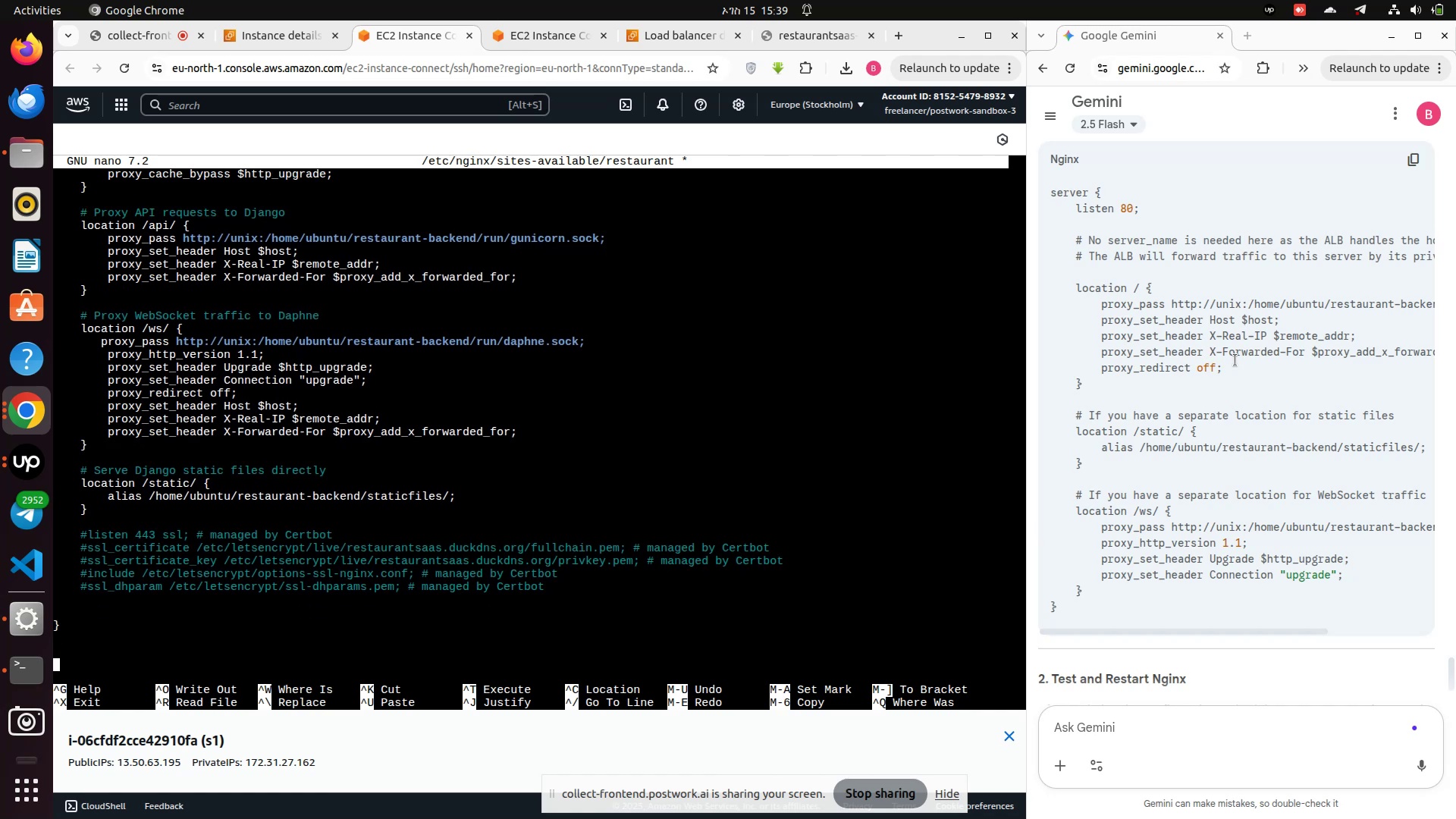 
hold_key(key=ArrowDown, duration=1.52)
 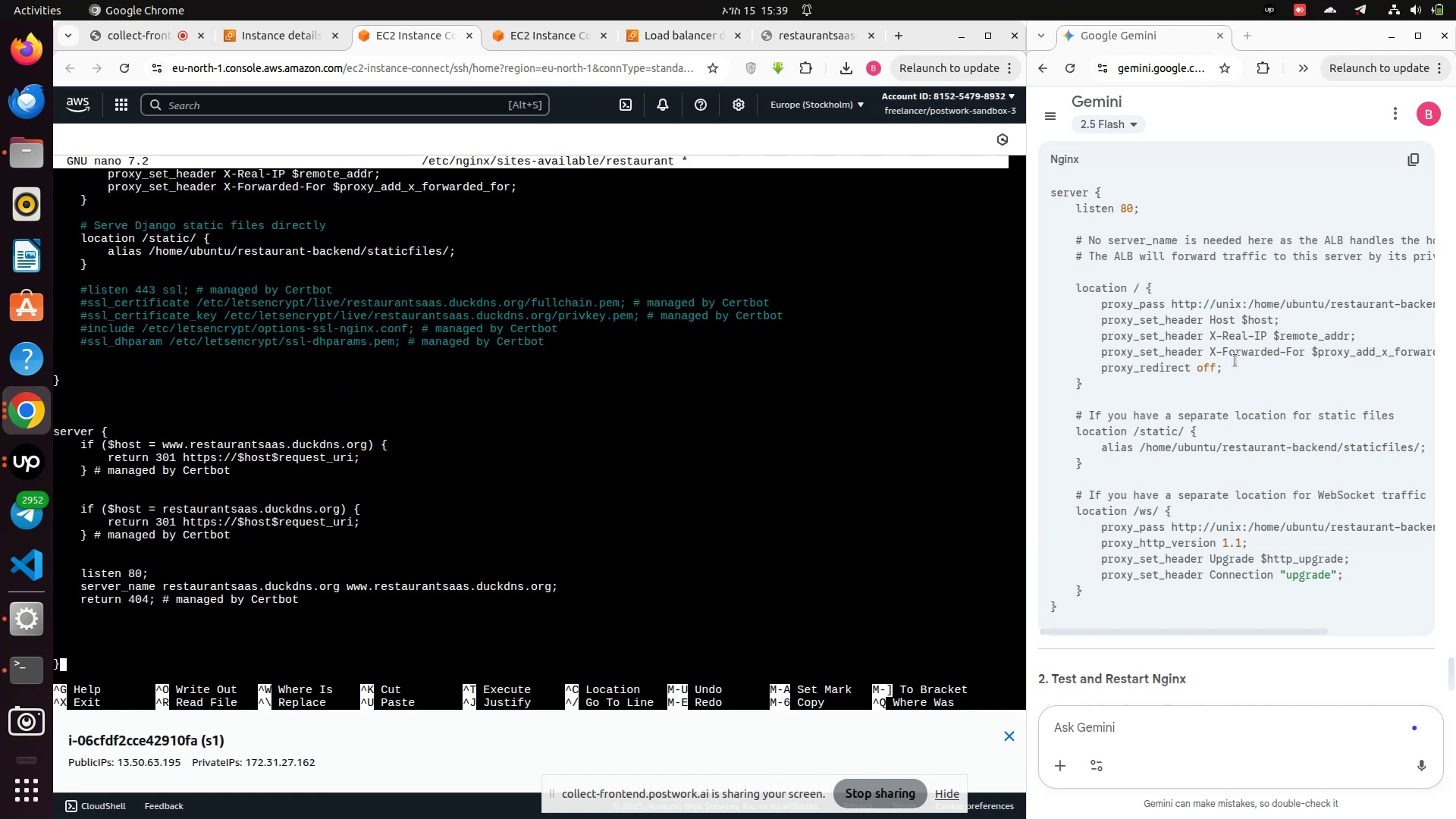 
key(ArrowDown)
 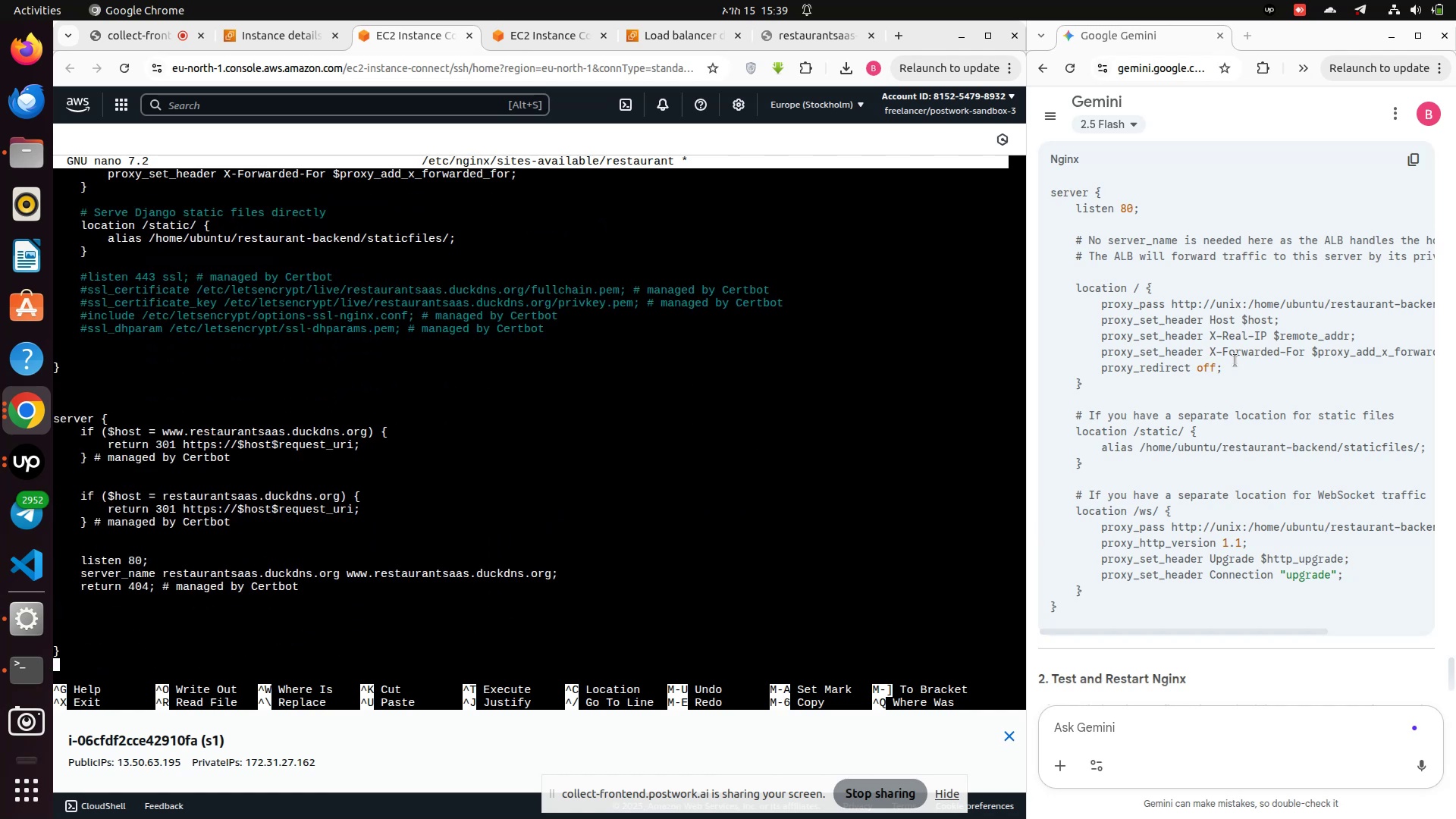 
key(ArrowDown)
 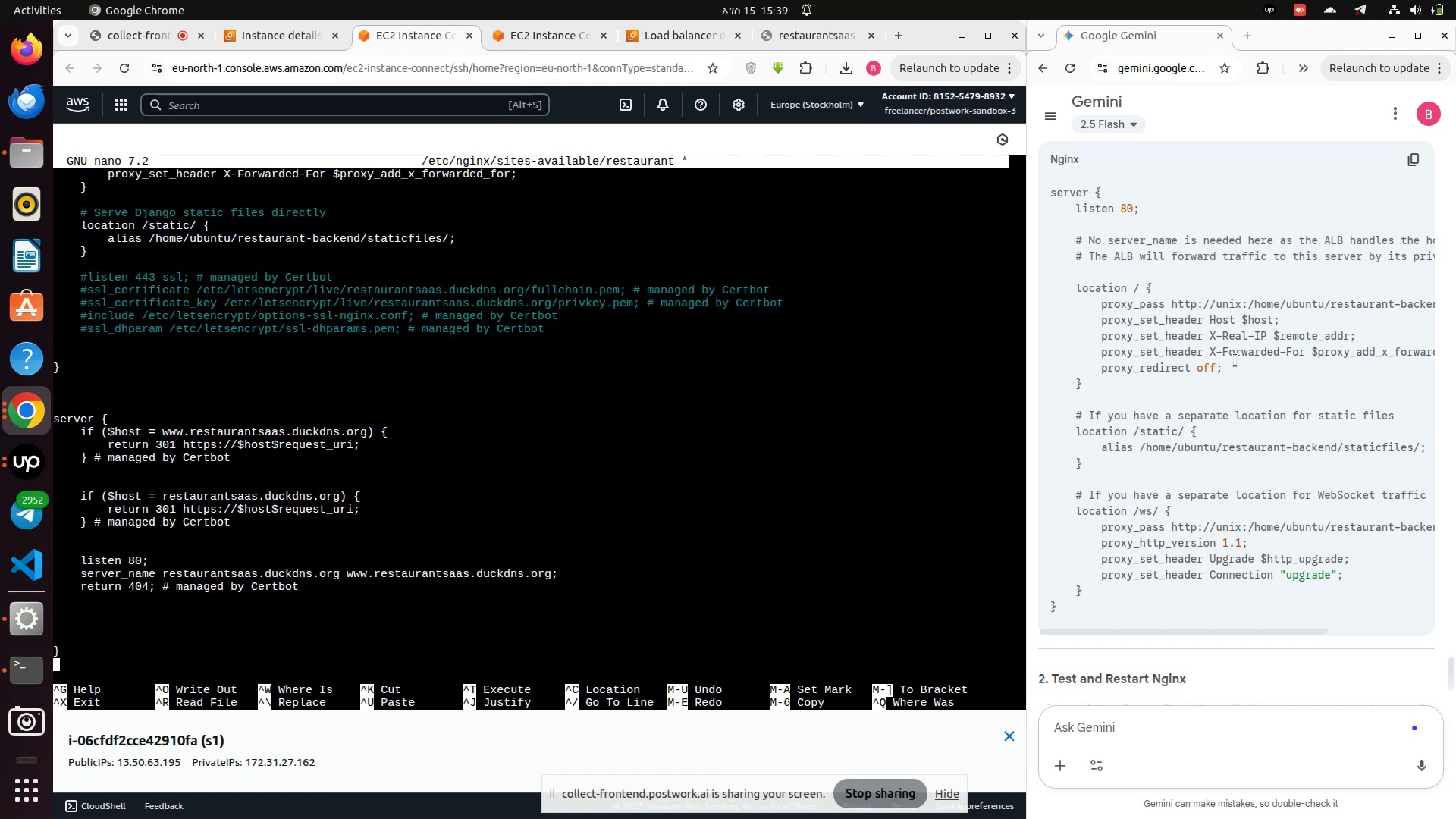 
key(ArrowDown)
 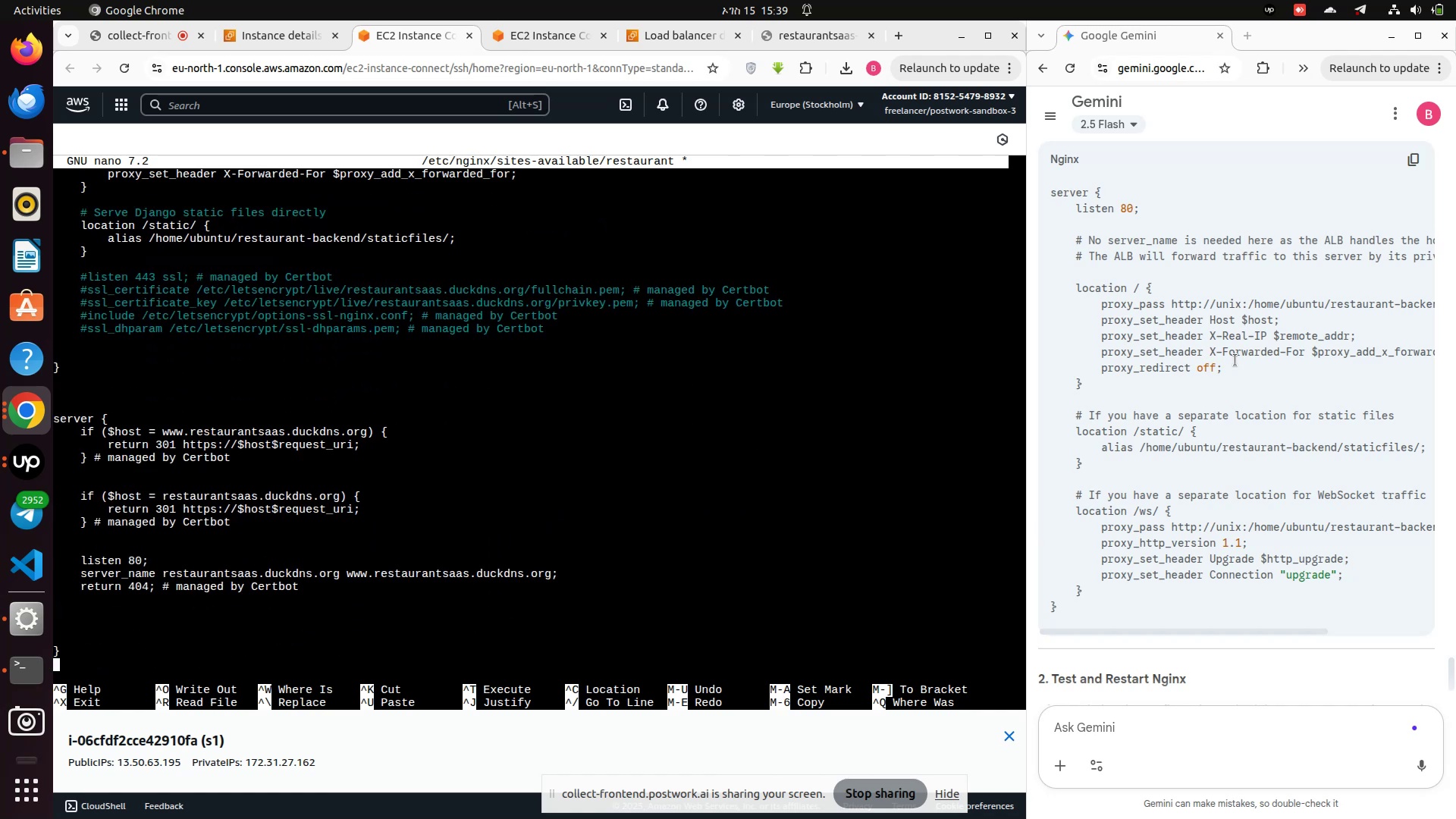 
key(ArrowDown)
 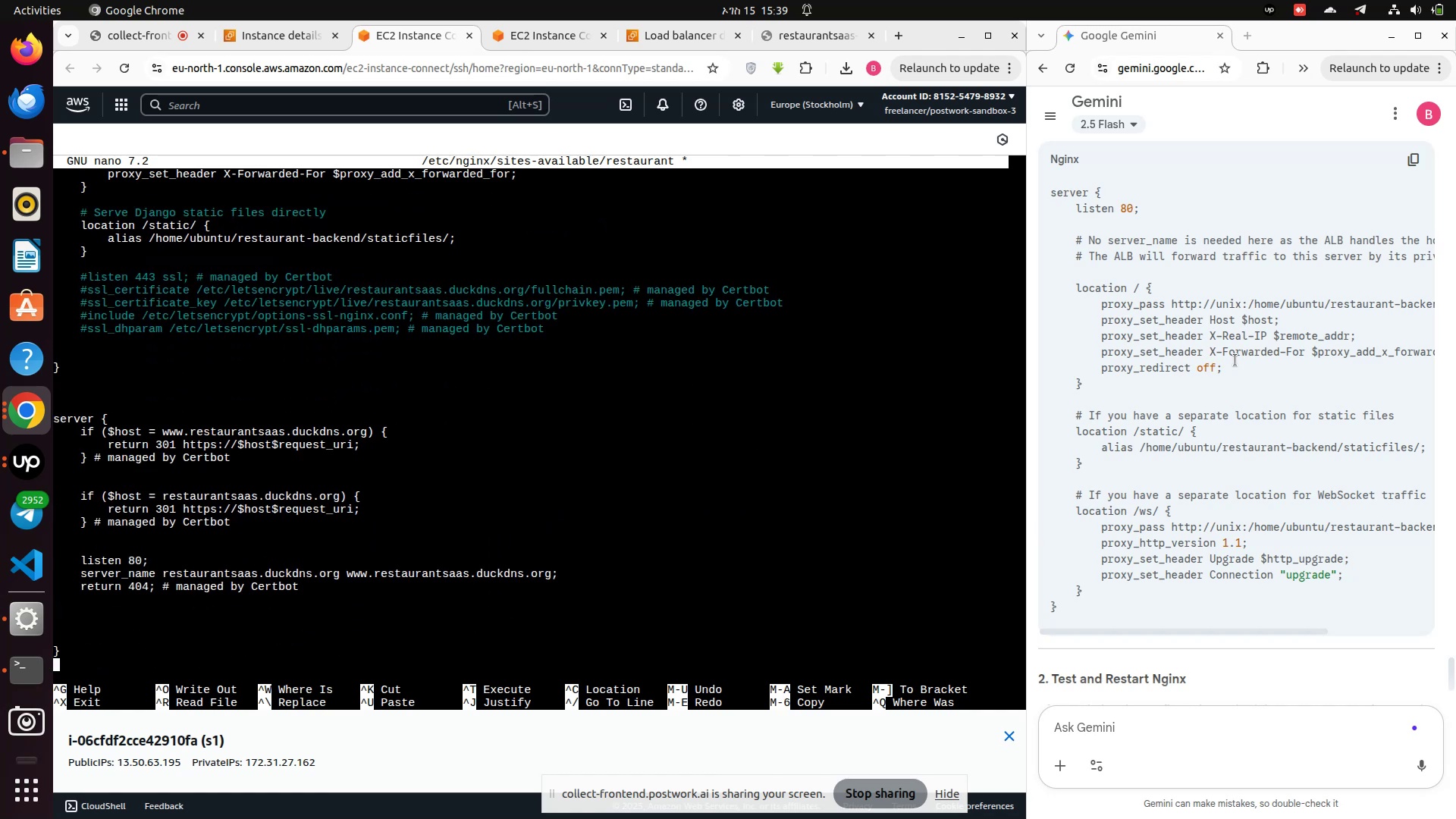 
key(ArrowDown)
 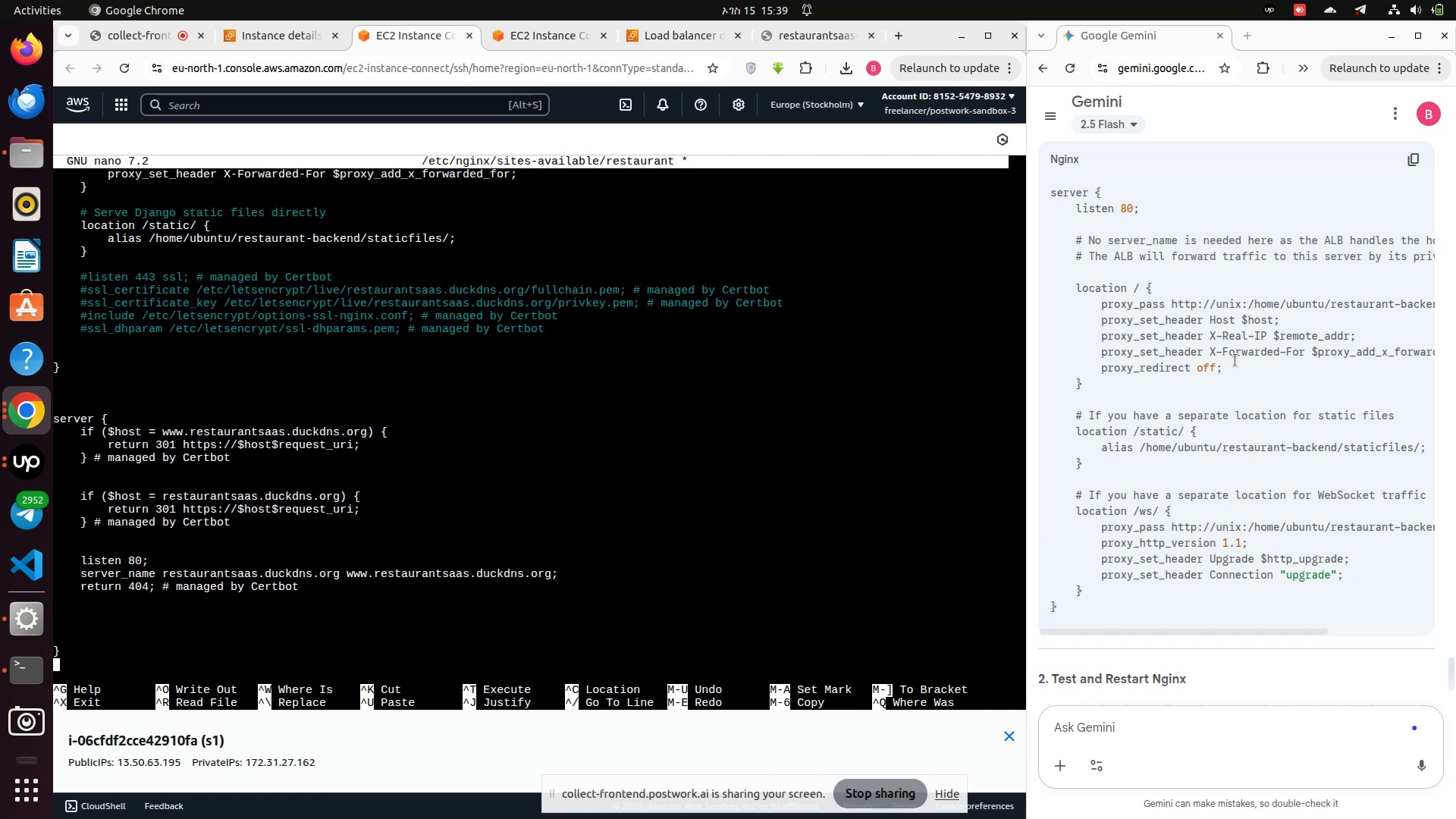 
key(ArrowDown)
 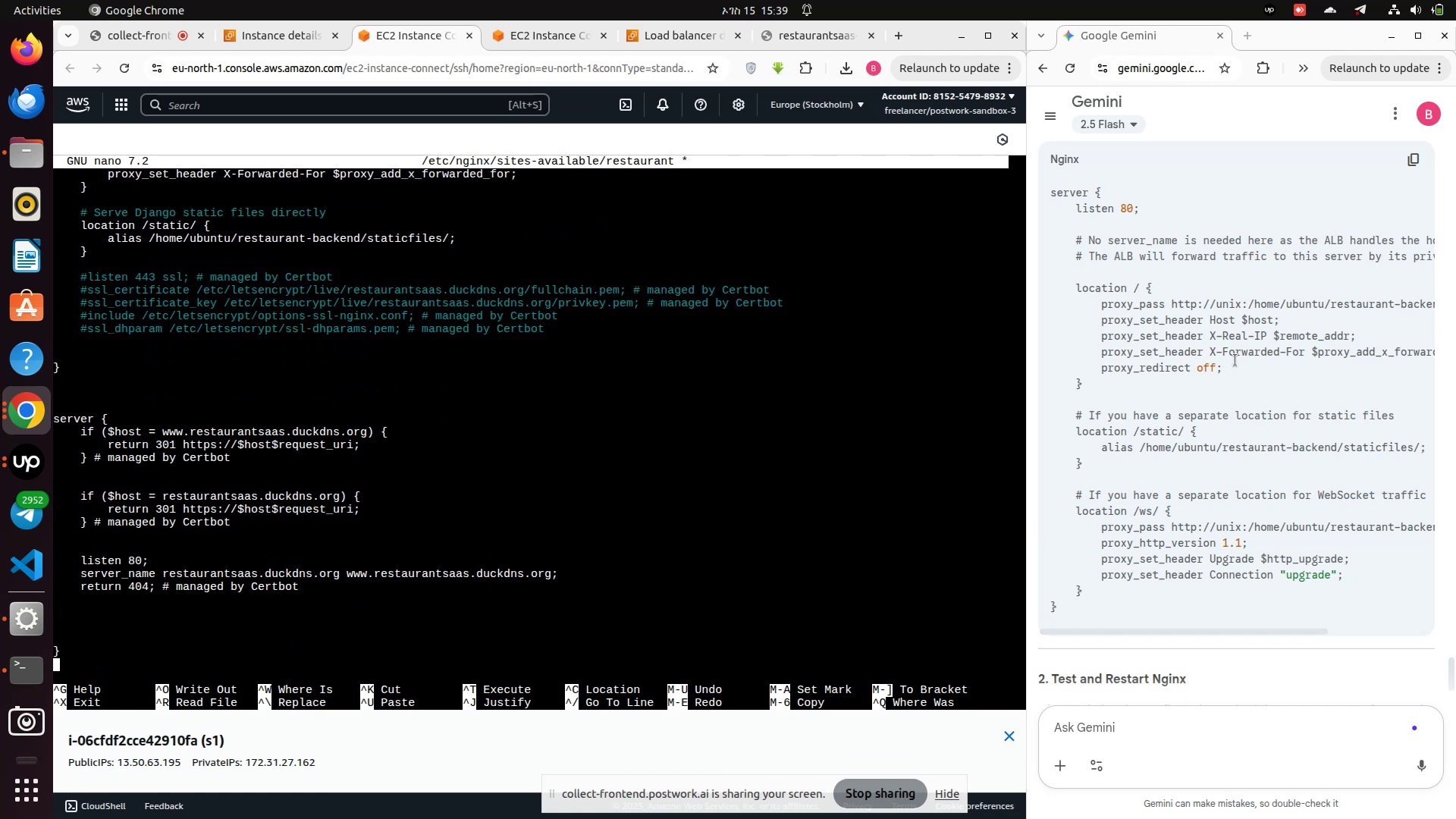 
key(ArrowDown)
 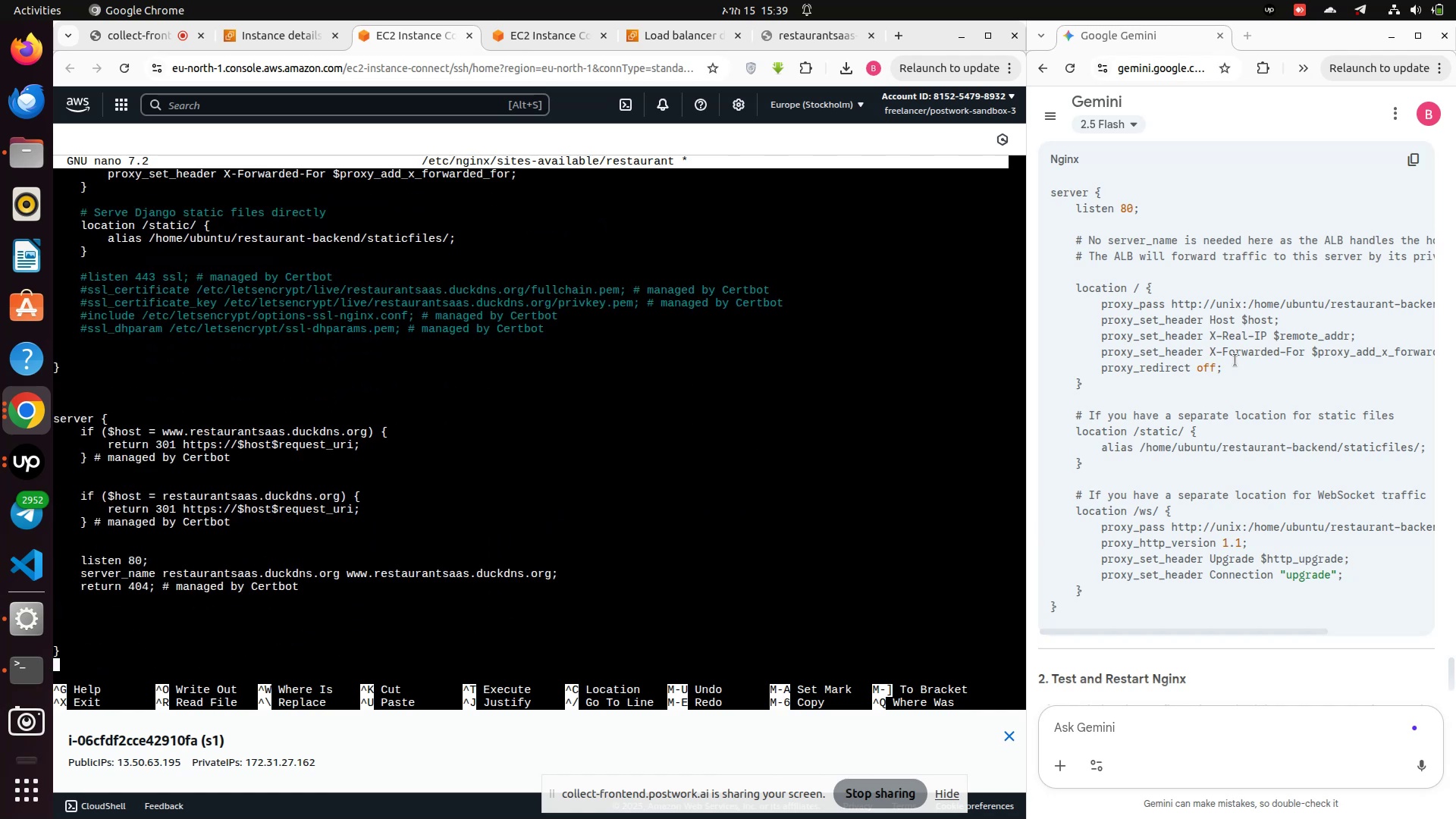 
key(ArrowDown)
 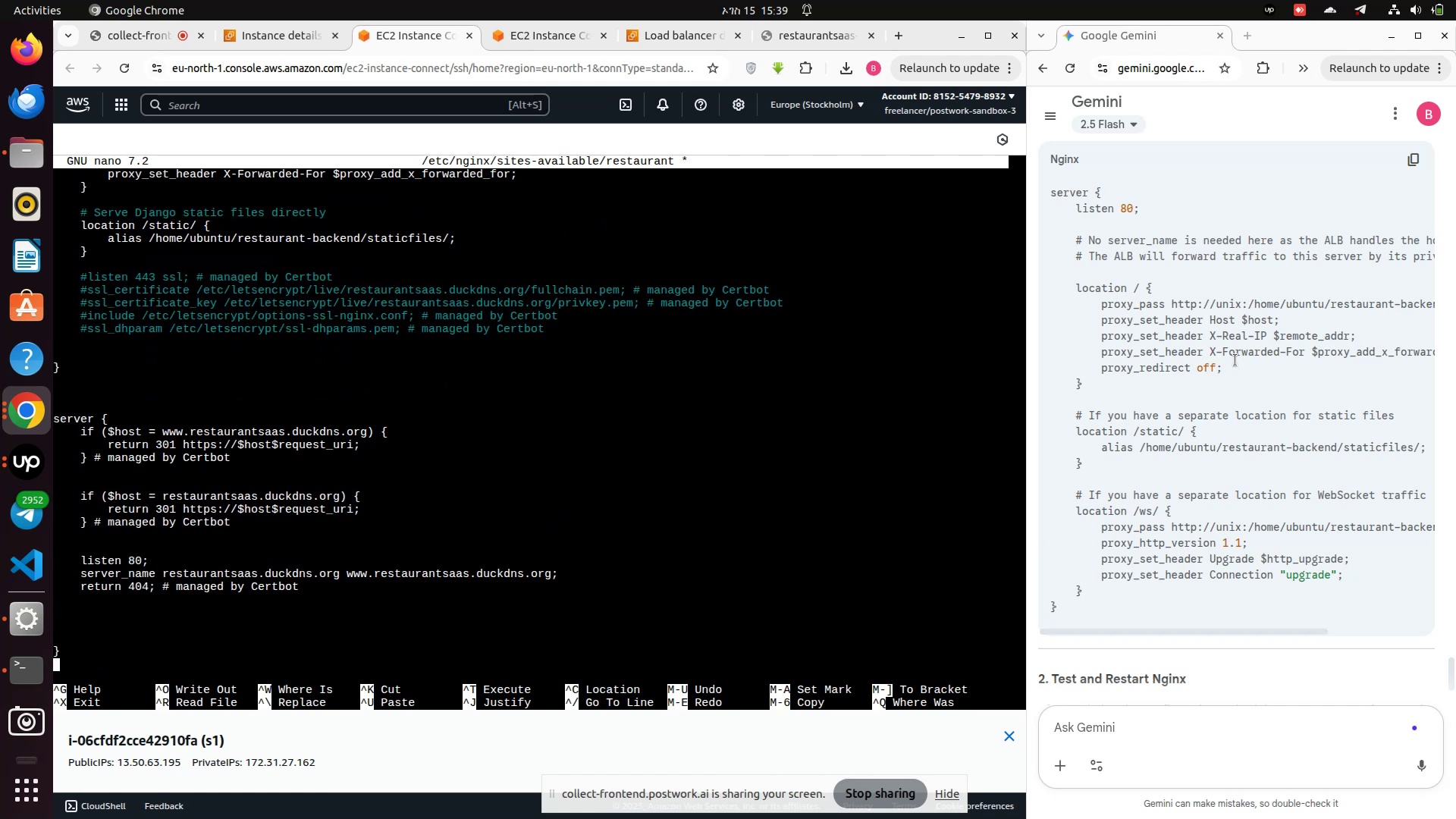 
key(ArrowUp)
 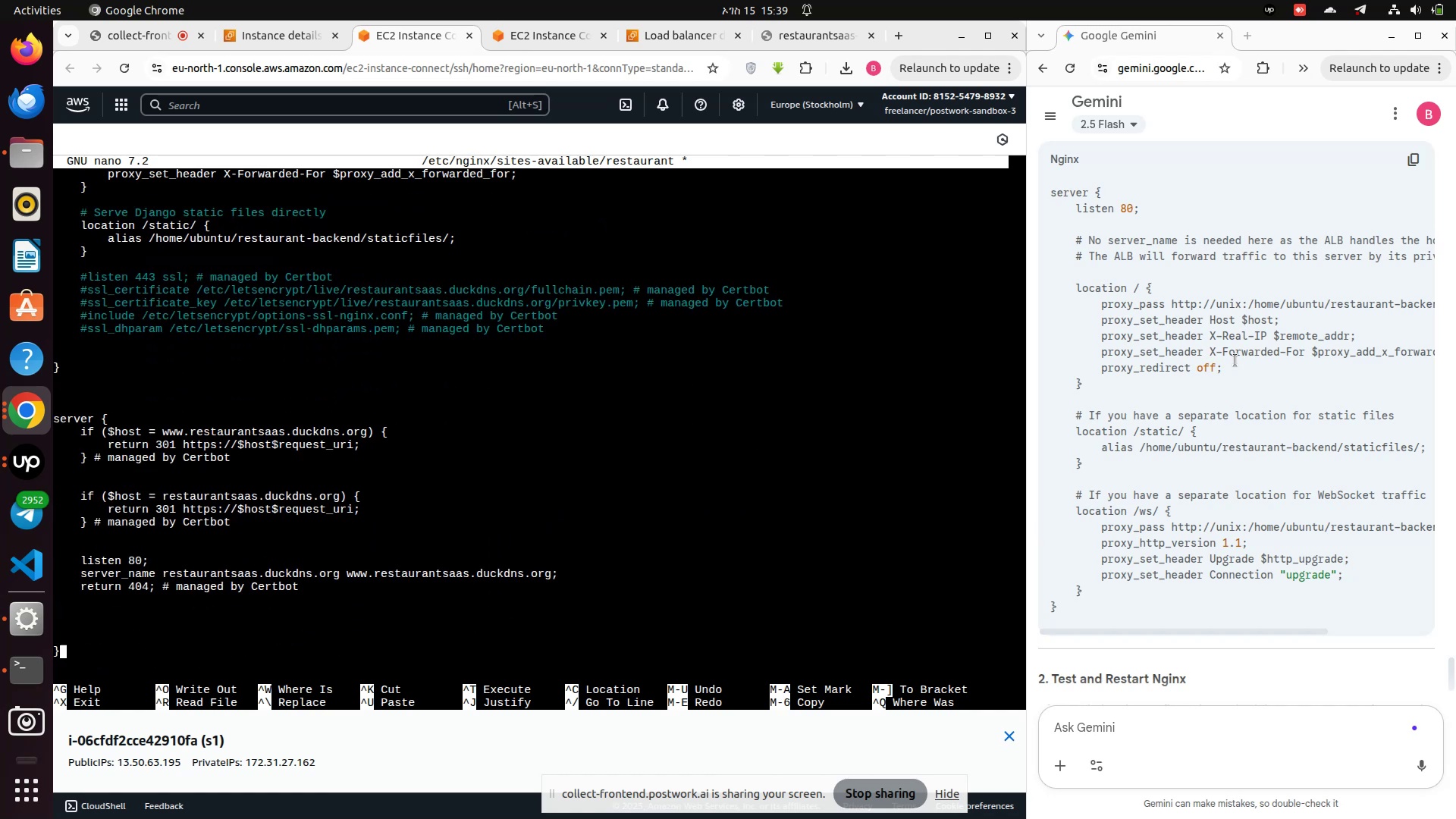 
key(ArrowLeft)
 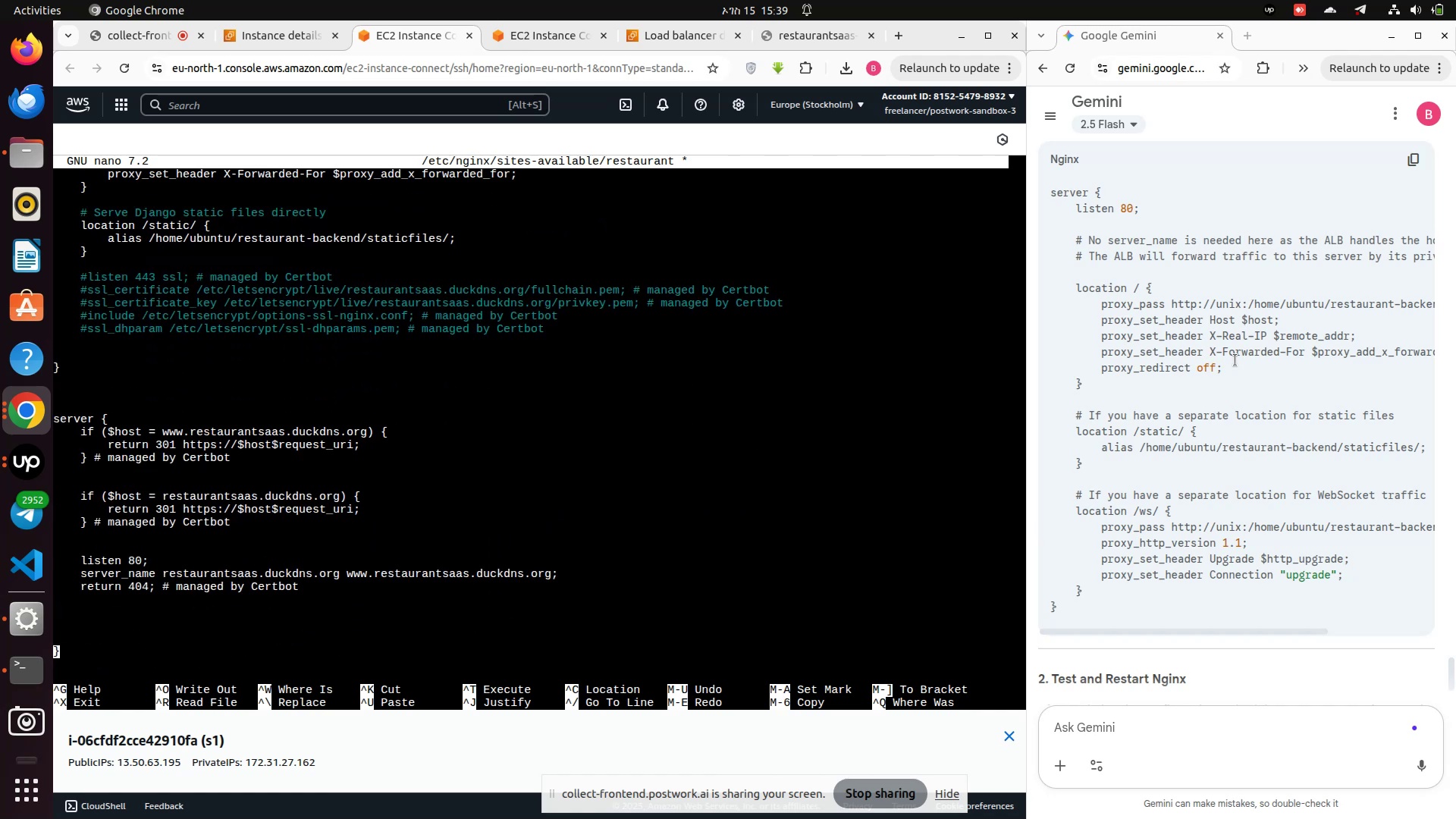 
key(Shift+ShiftRight)
 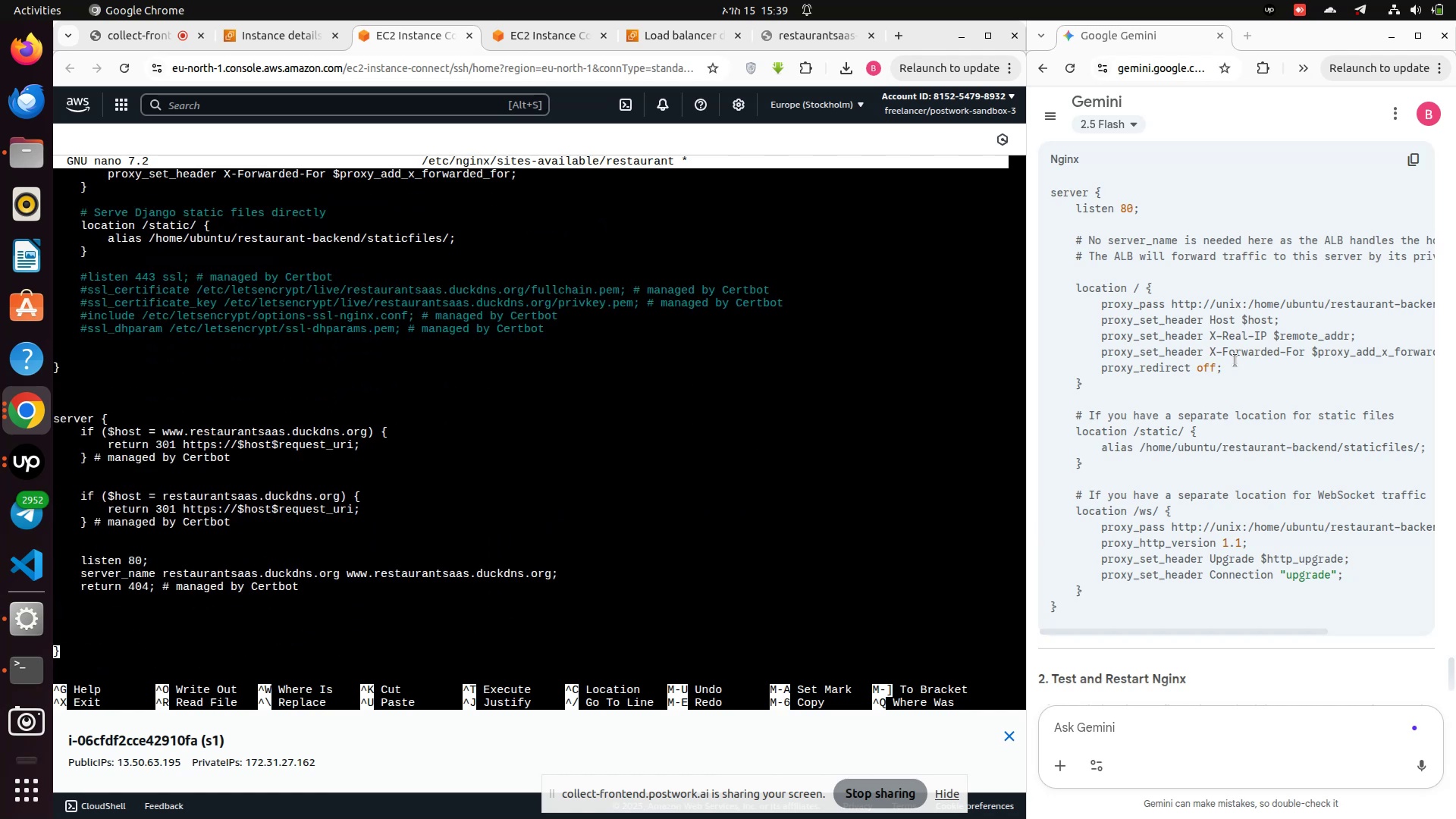 
key(Shift+3)
 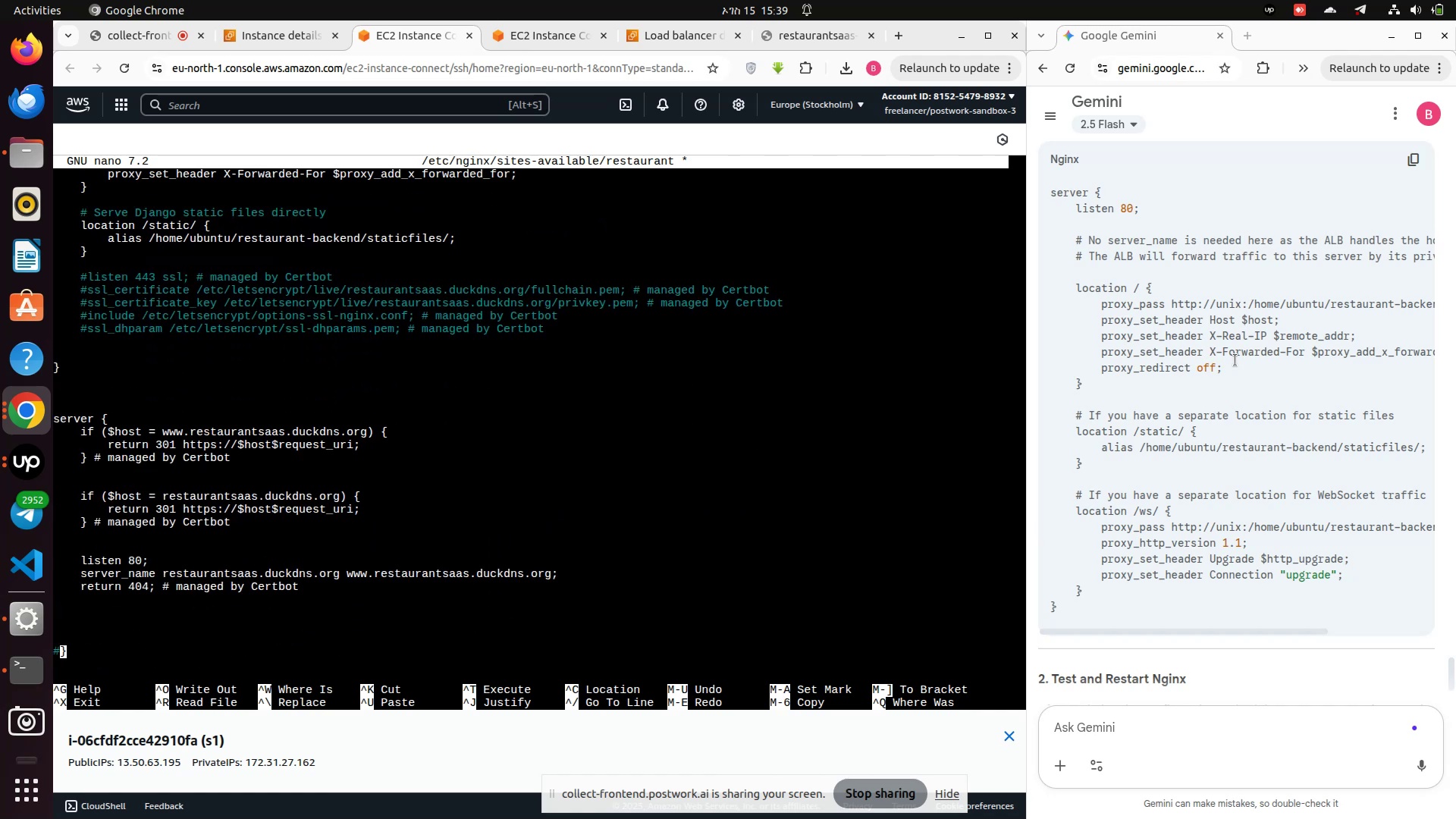 
key(ArrowDown)
 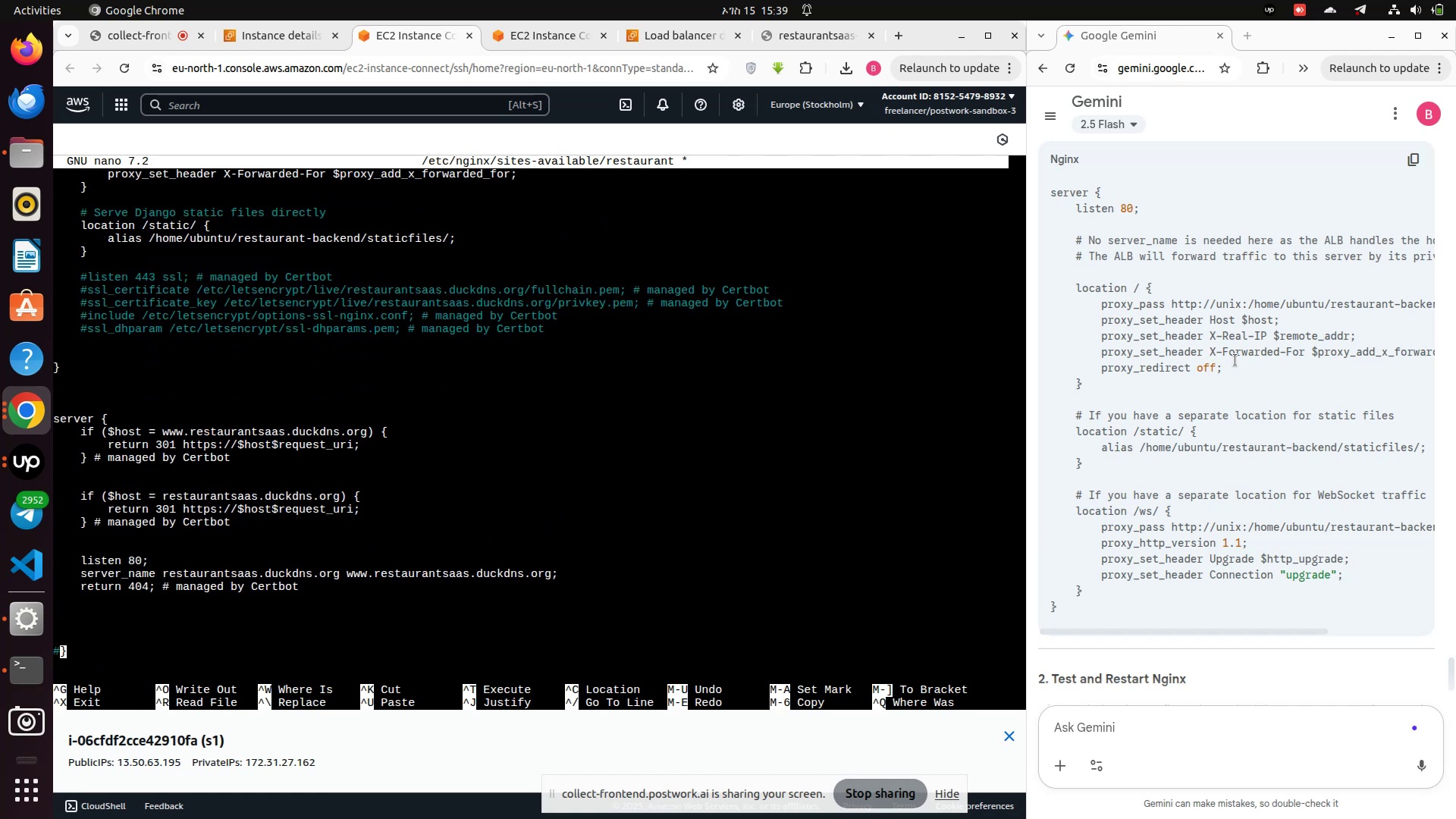 
key(ArrowDown)
 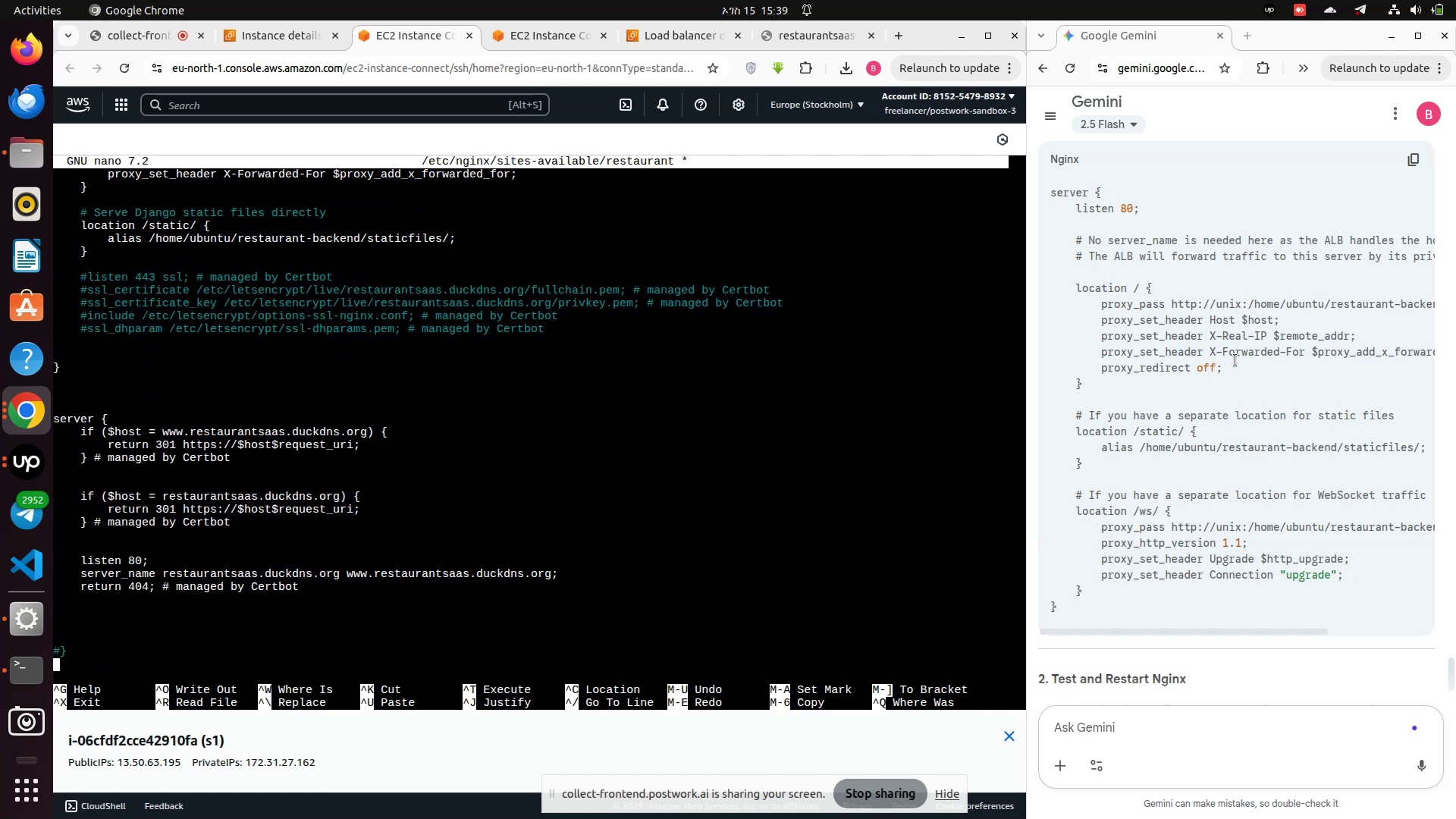 
key(ArrowUp)
 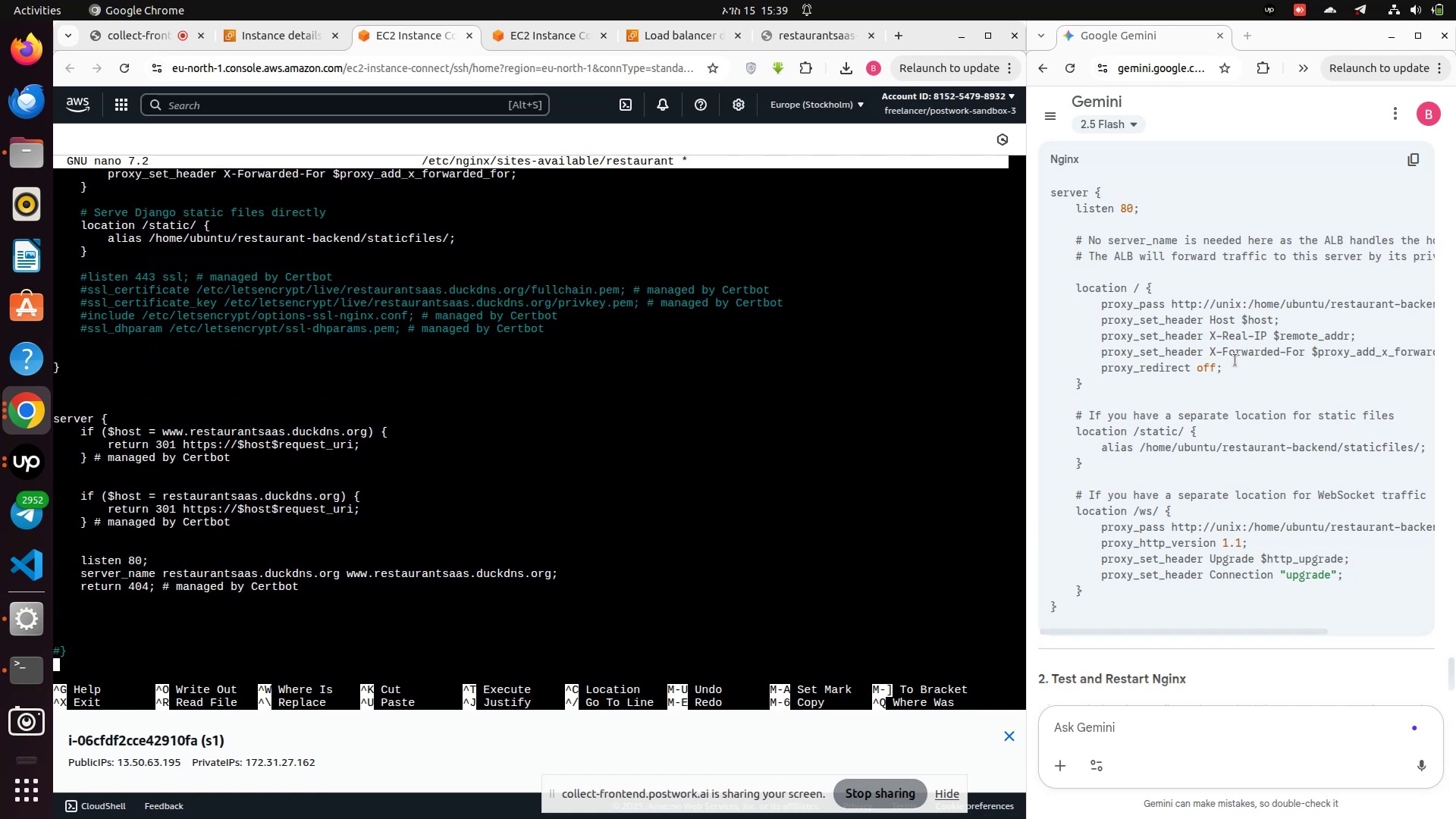 
key(ArrowUp)
 